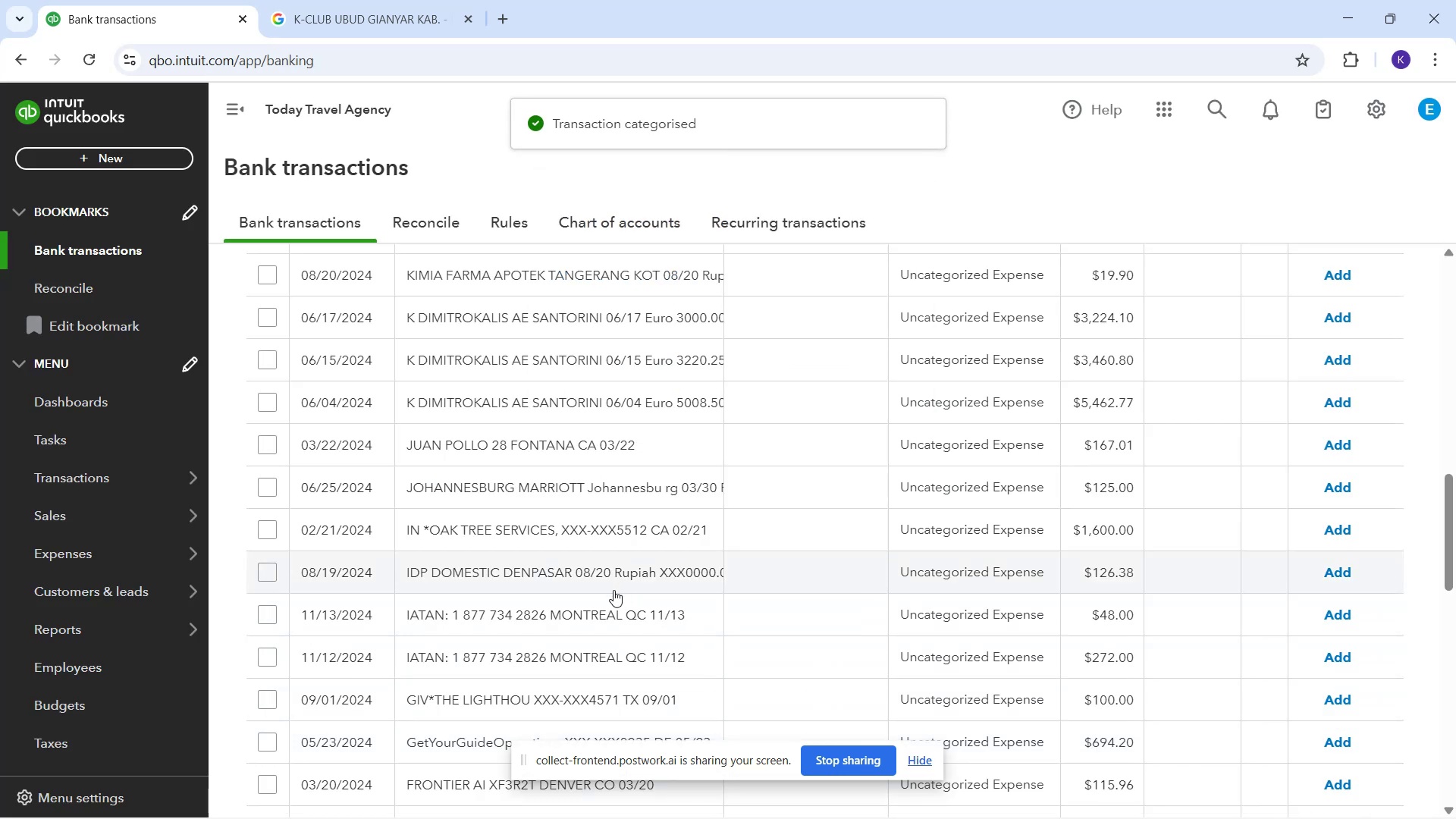 
wait(10.57)
 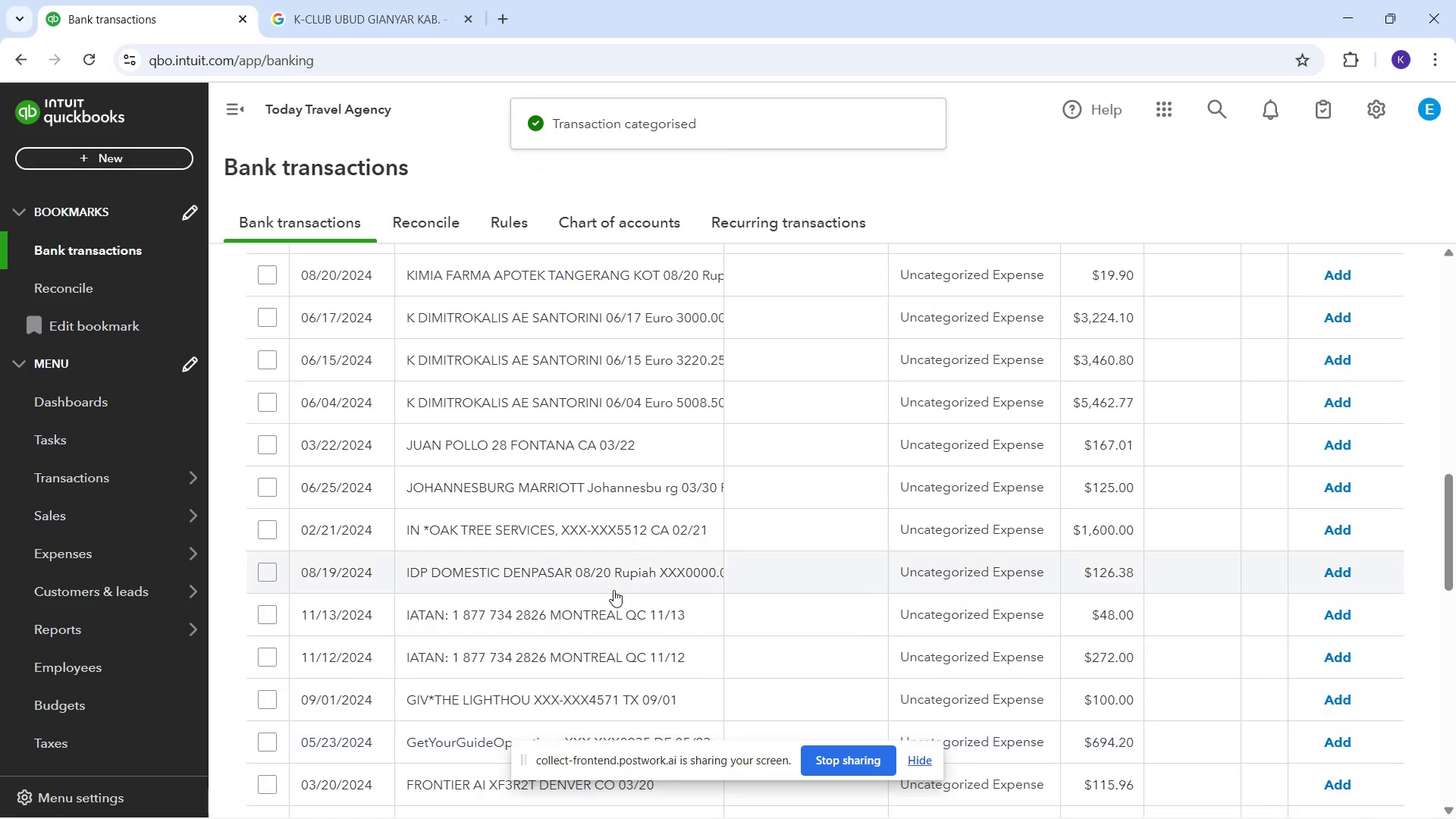 
left_click_drag(start_coordinate=[397, 570], to_coordinate=[577, 566])
 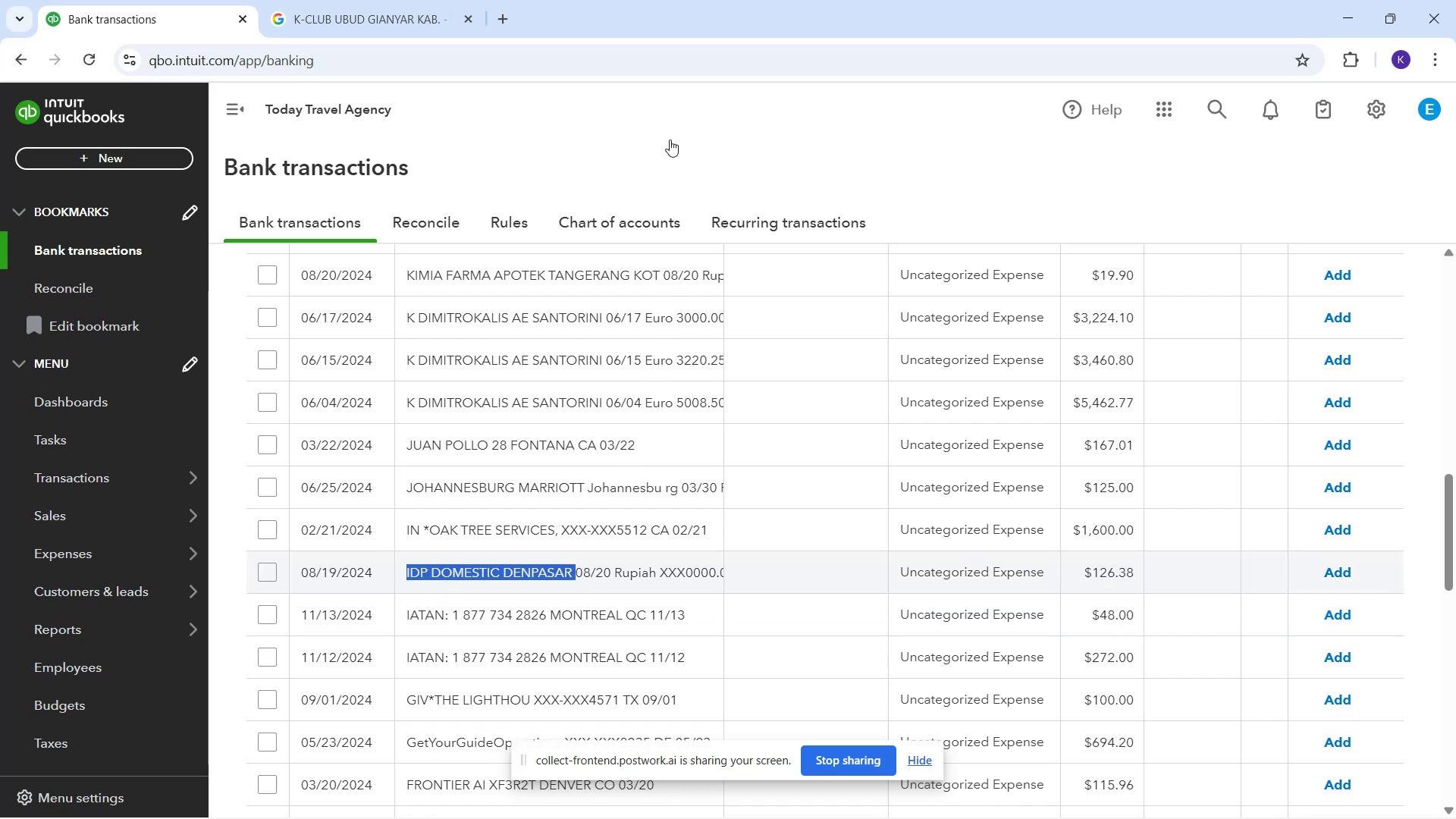 
key(Control+C)
 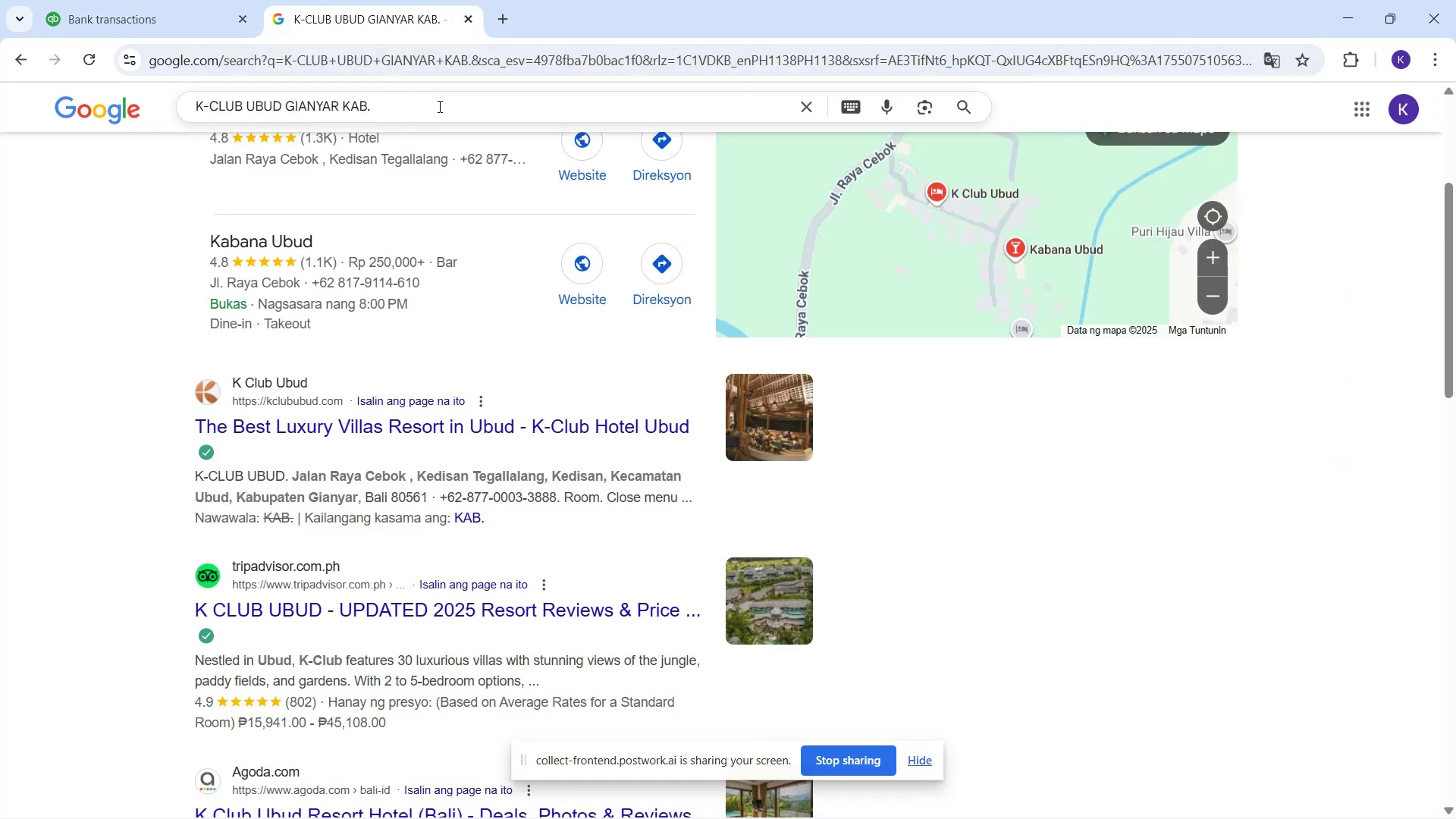 
key(Control+V)
 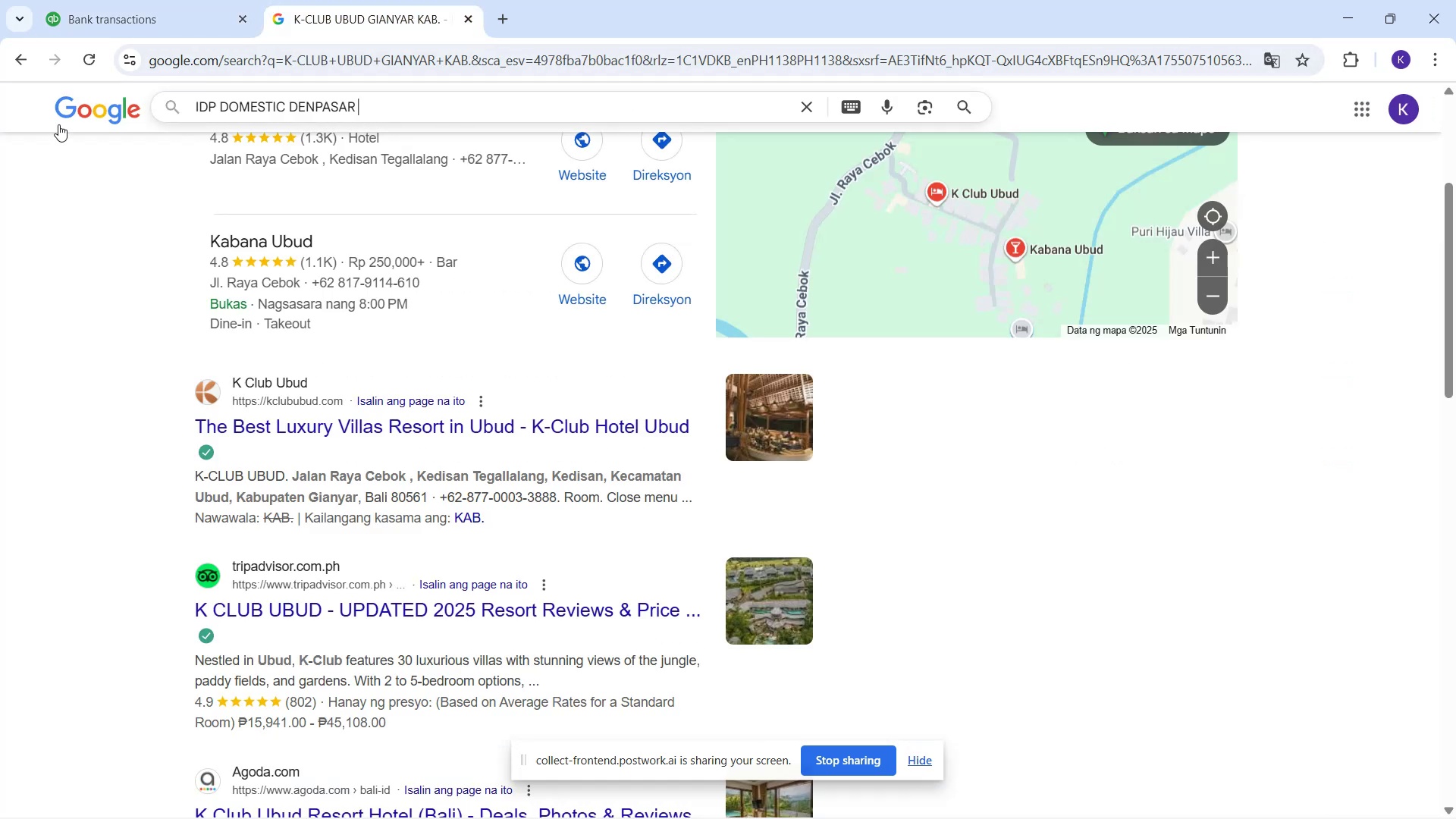 
key(Enter)
 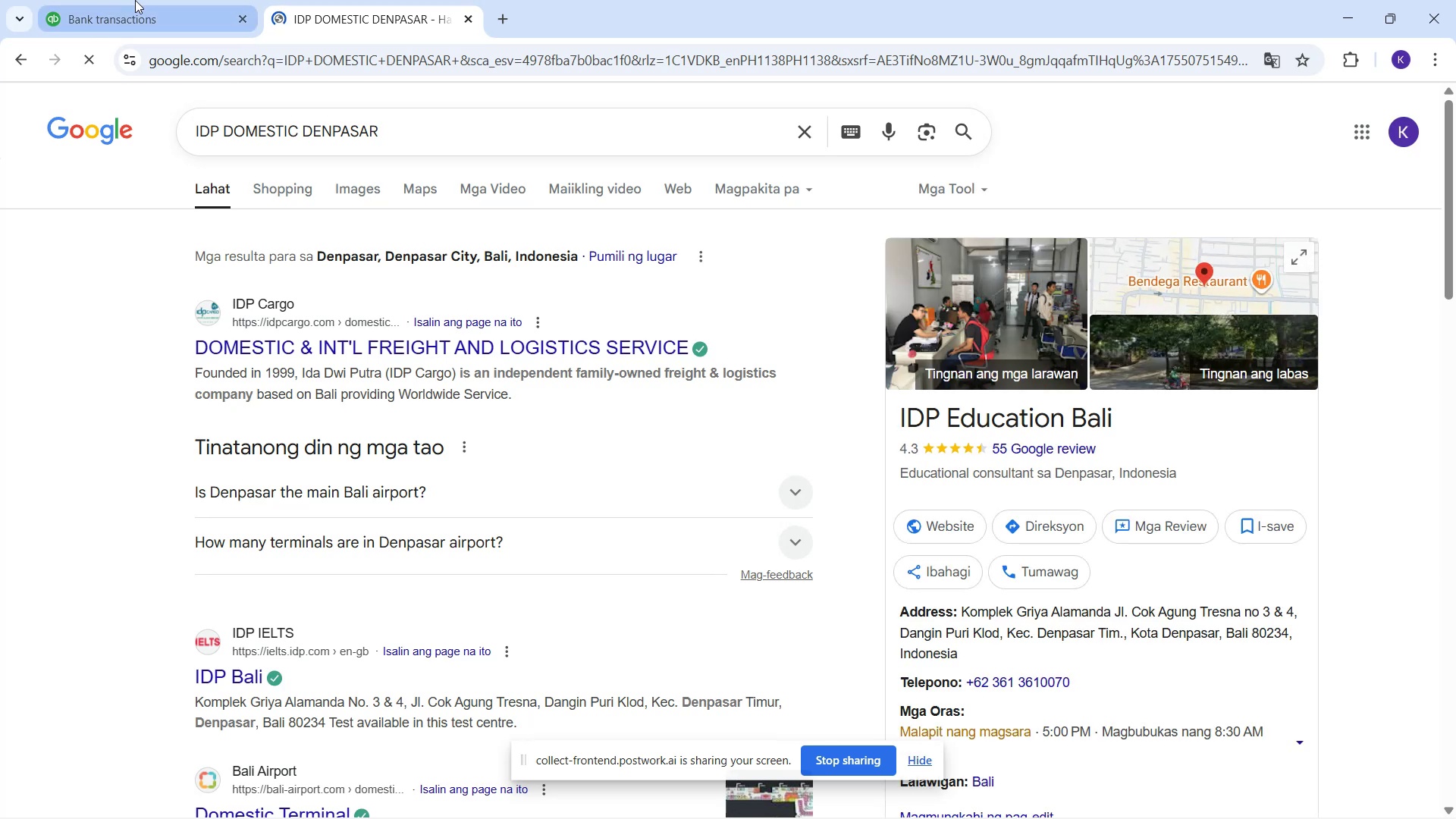 
wait(8.48)
 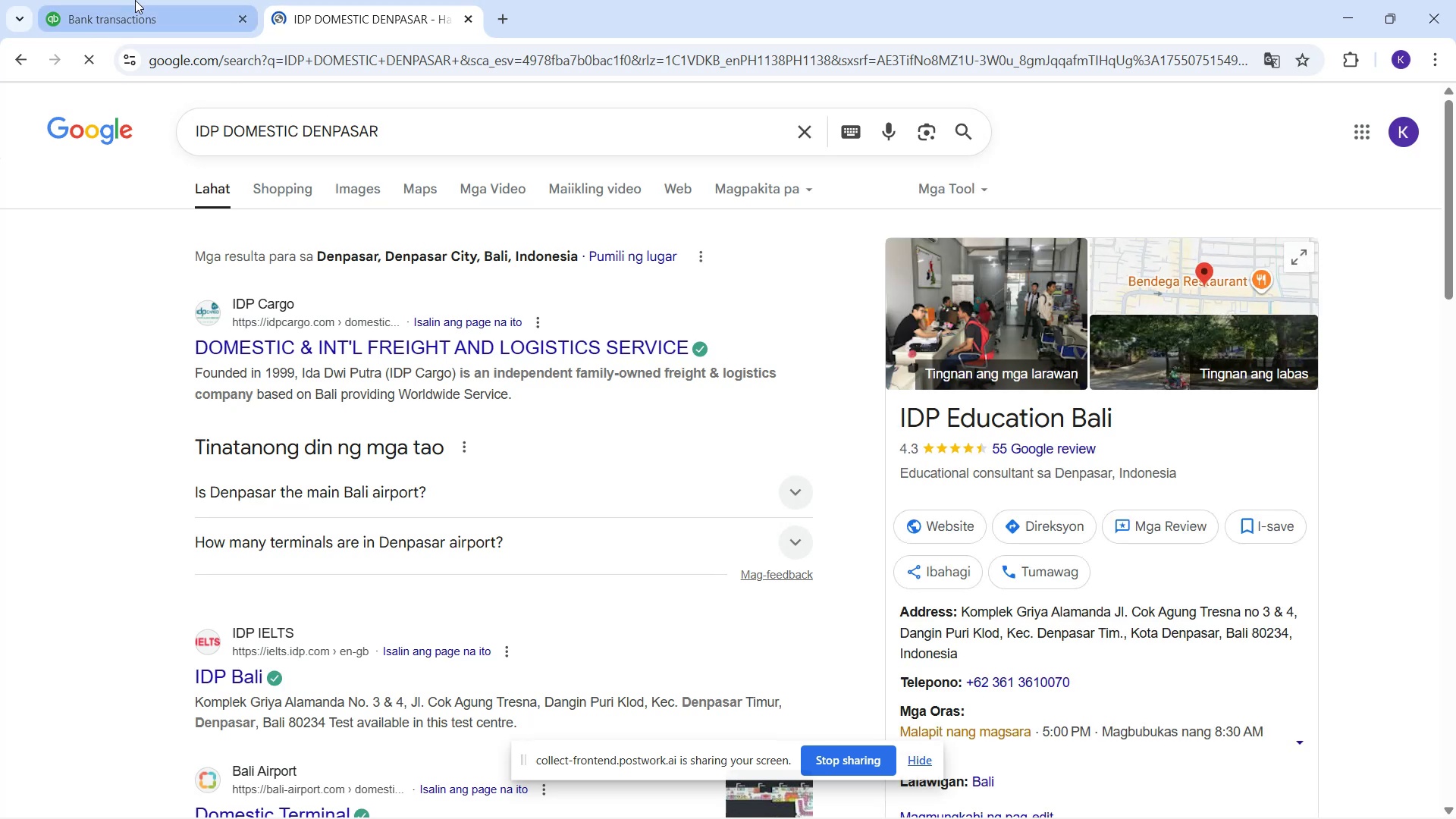 
left_click([0, 27])
 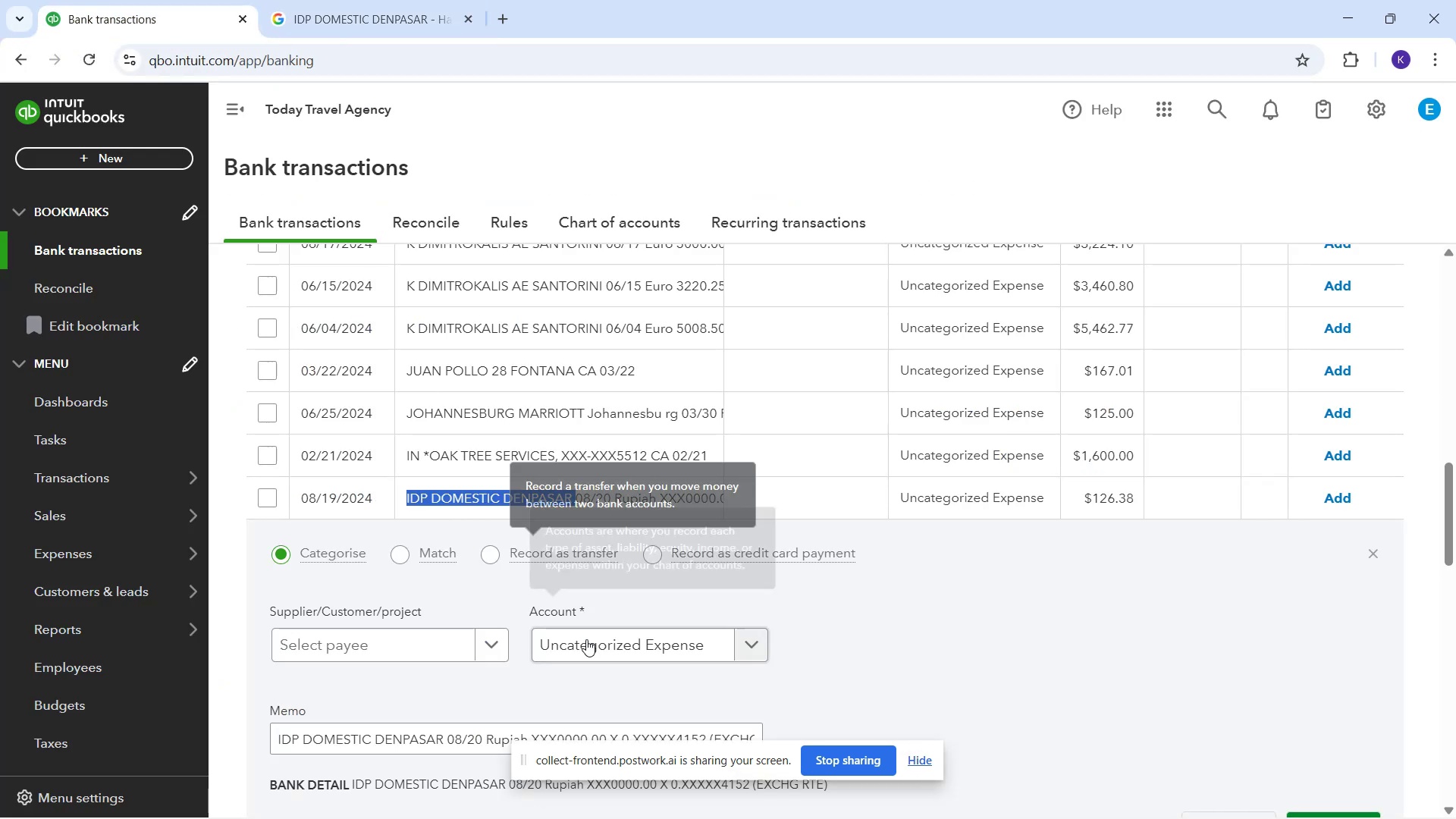 
left_click([598, 657])
 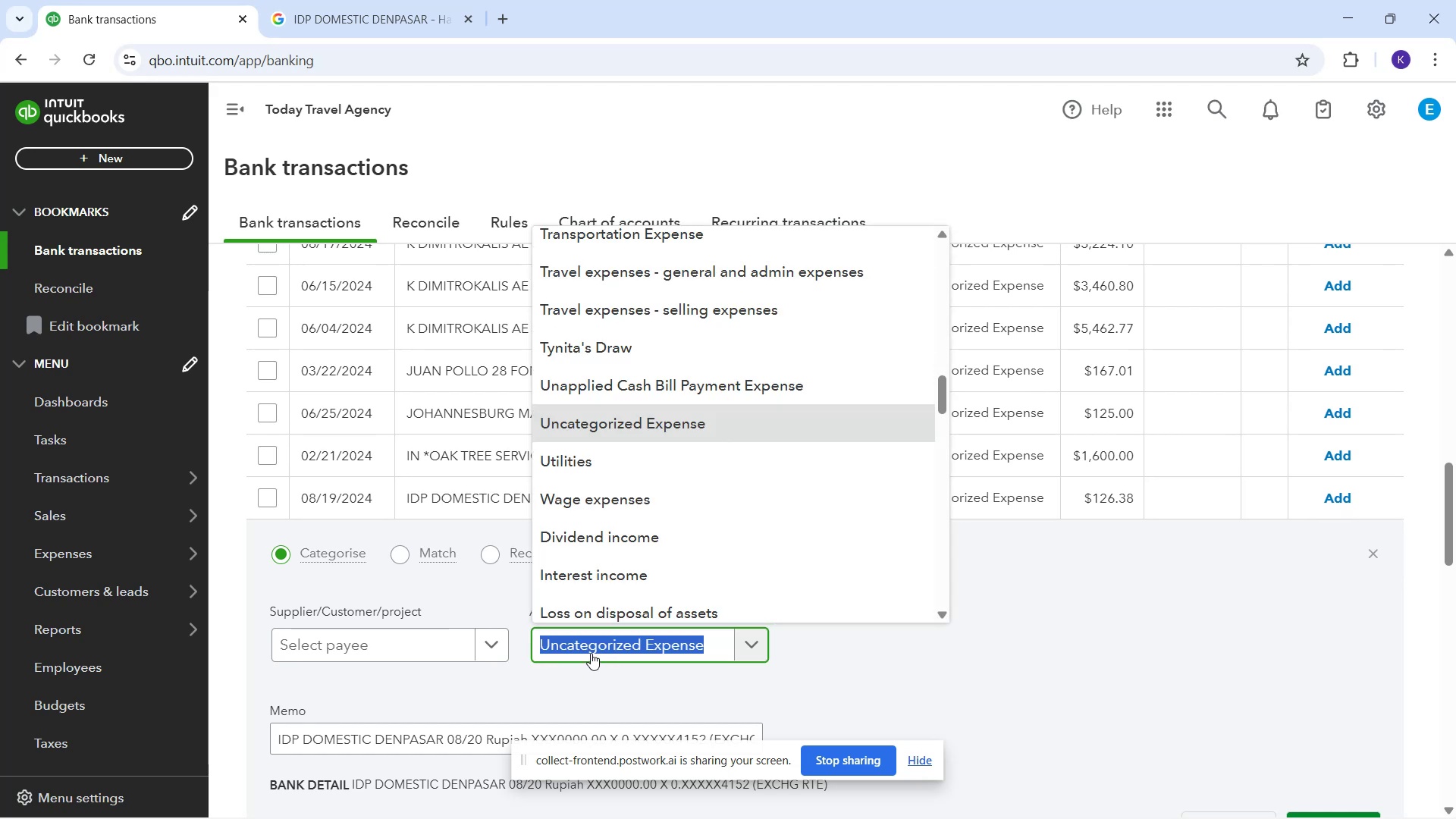 
type(frr)
key(Backspace)
type(e)
 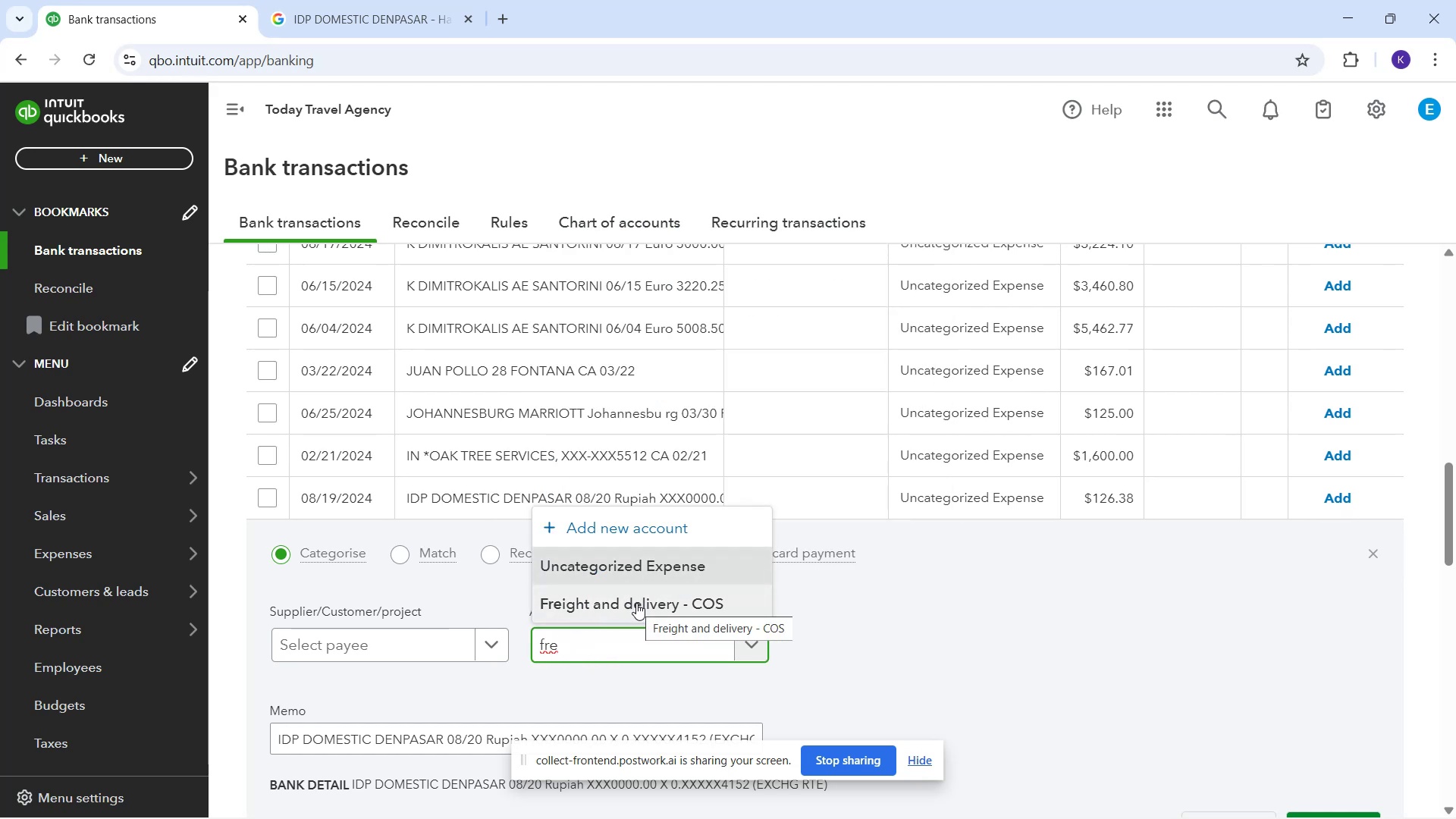 
wait(5.34)
 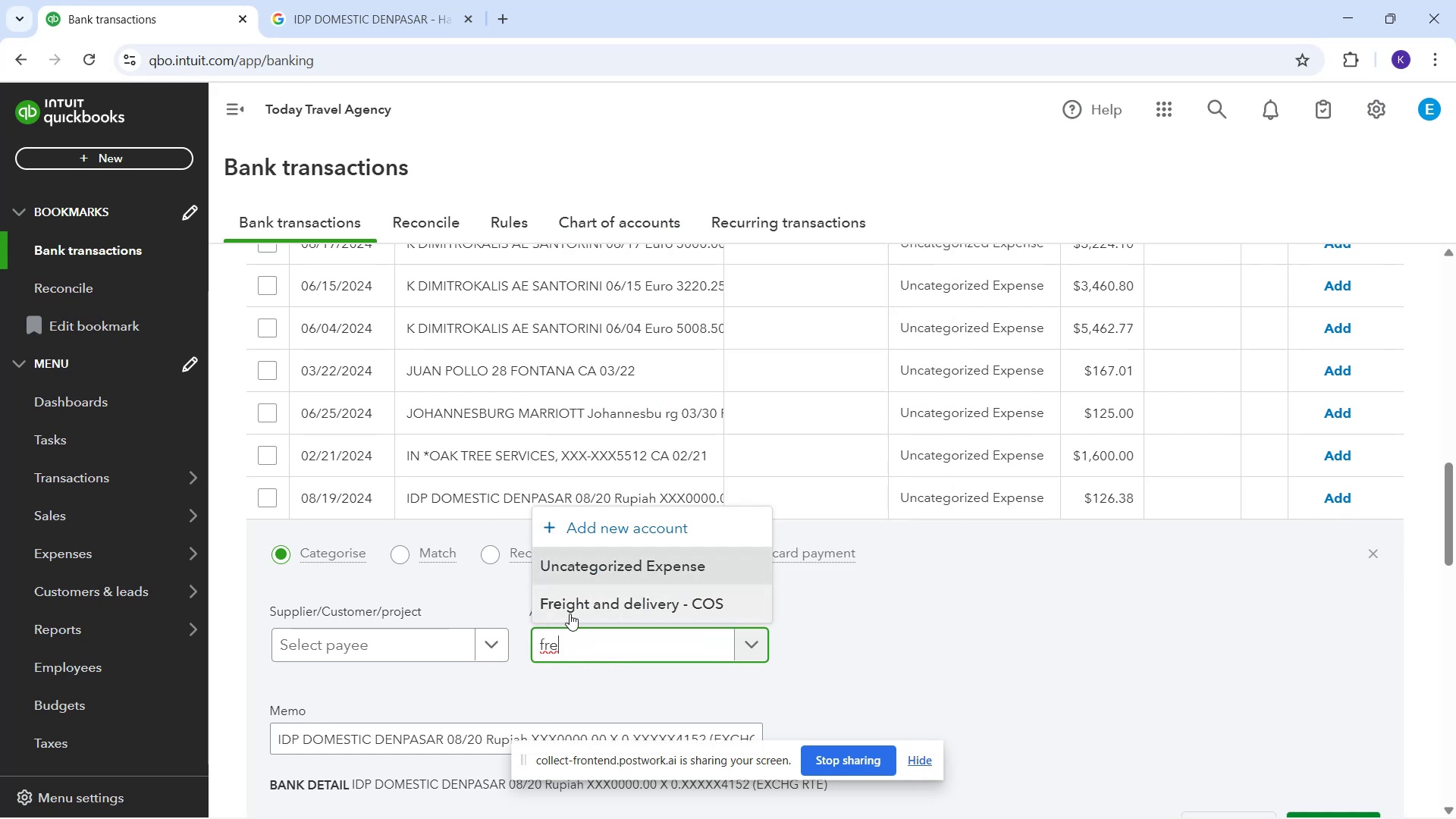 
key(Backspace)
key(Backspace)
key(Backspace)
type(logistfrei)
 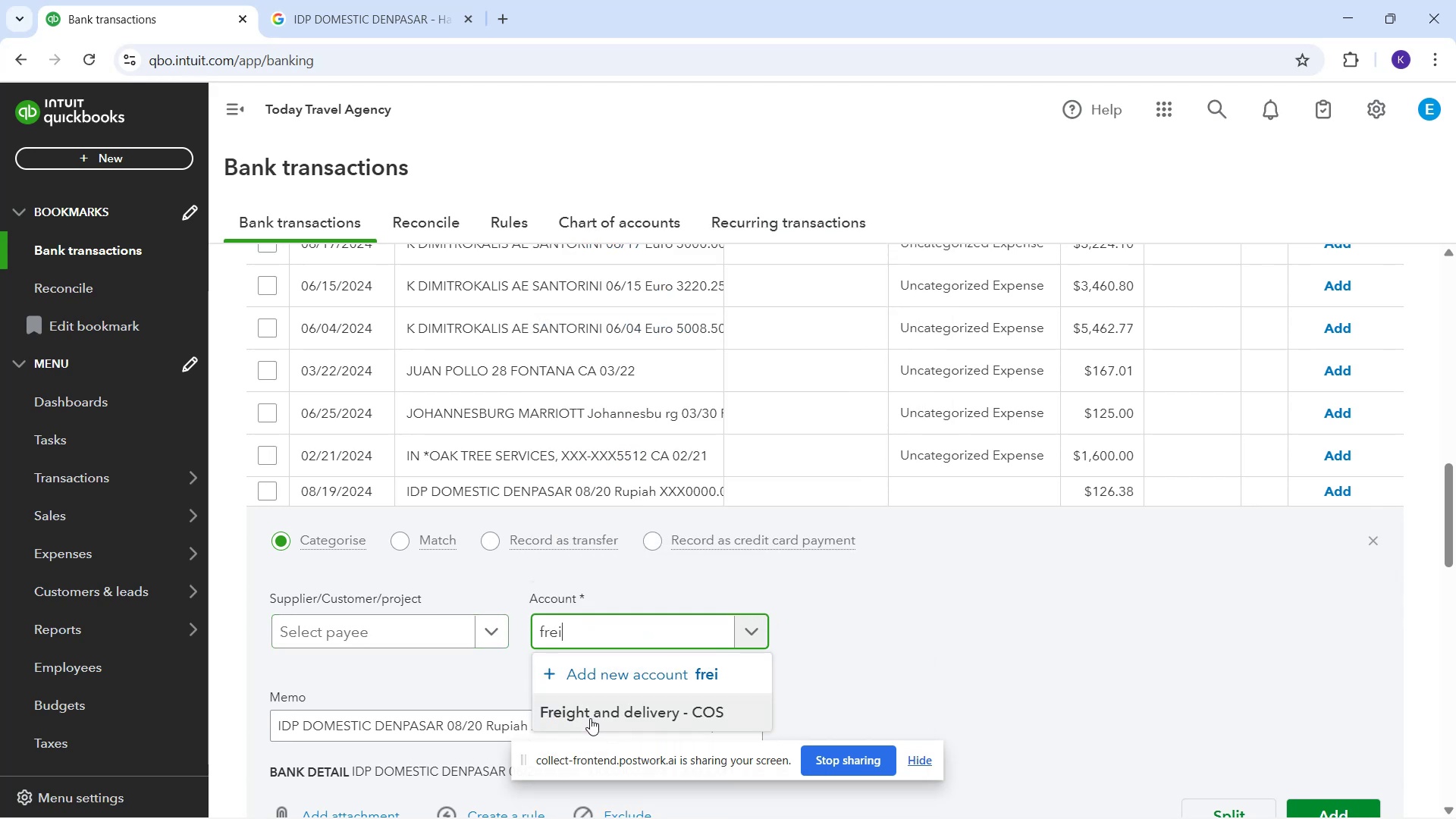 
left_click_drag(start_coordinate=[630, 633], to_coordinate=[505, 623])
 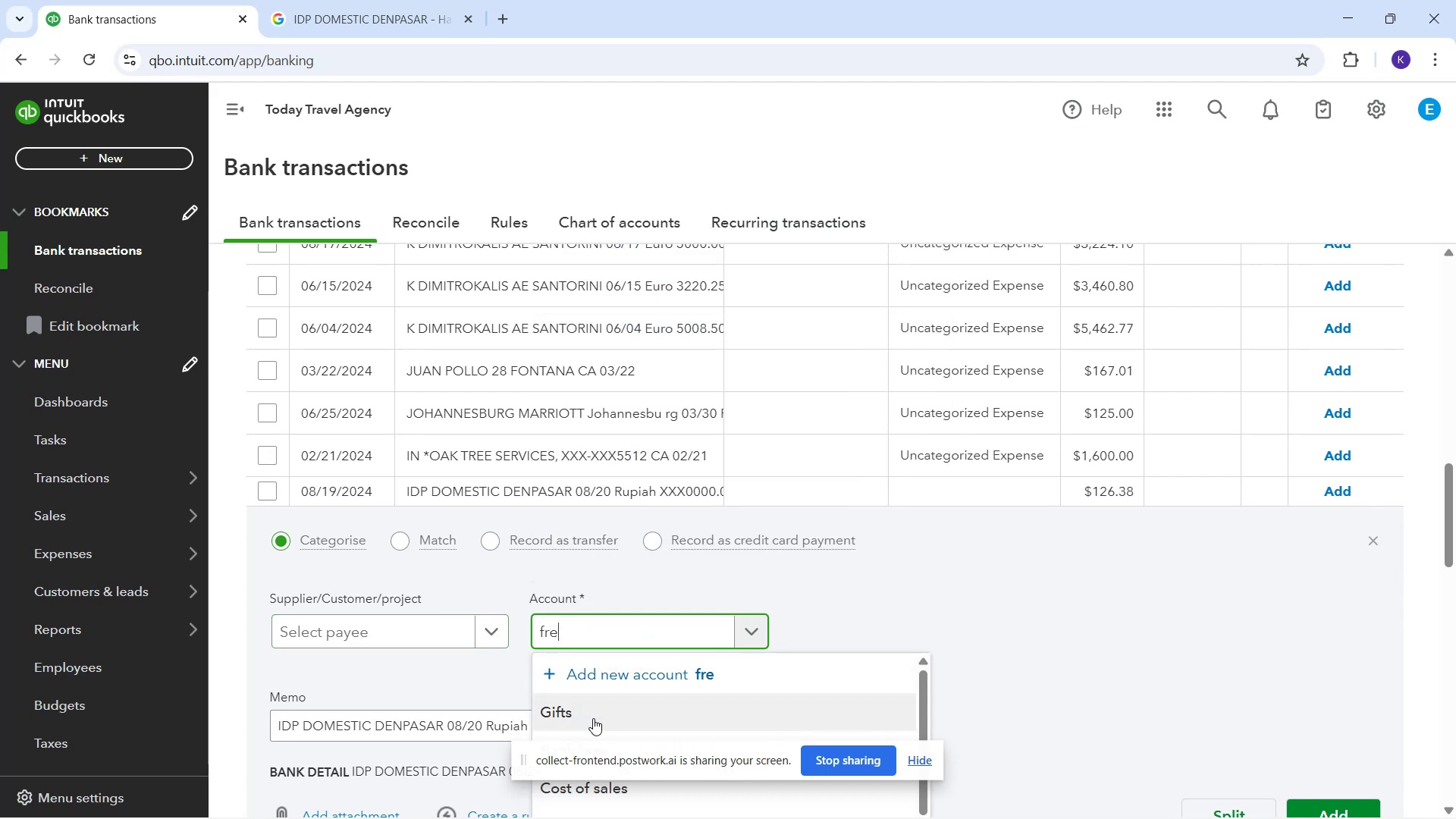 
left_click([590, 718])
 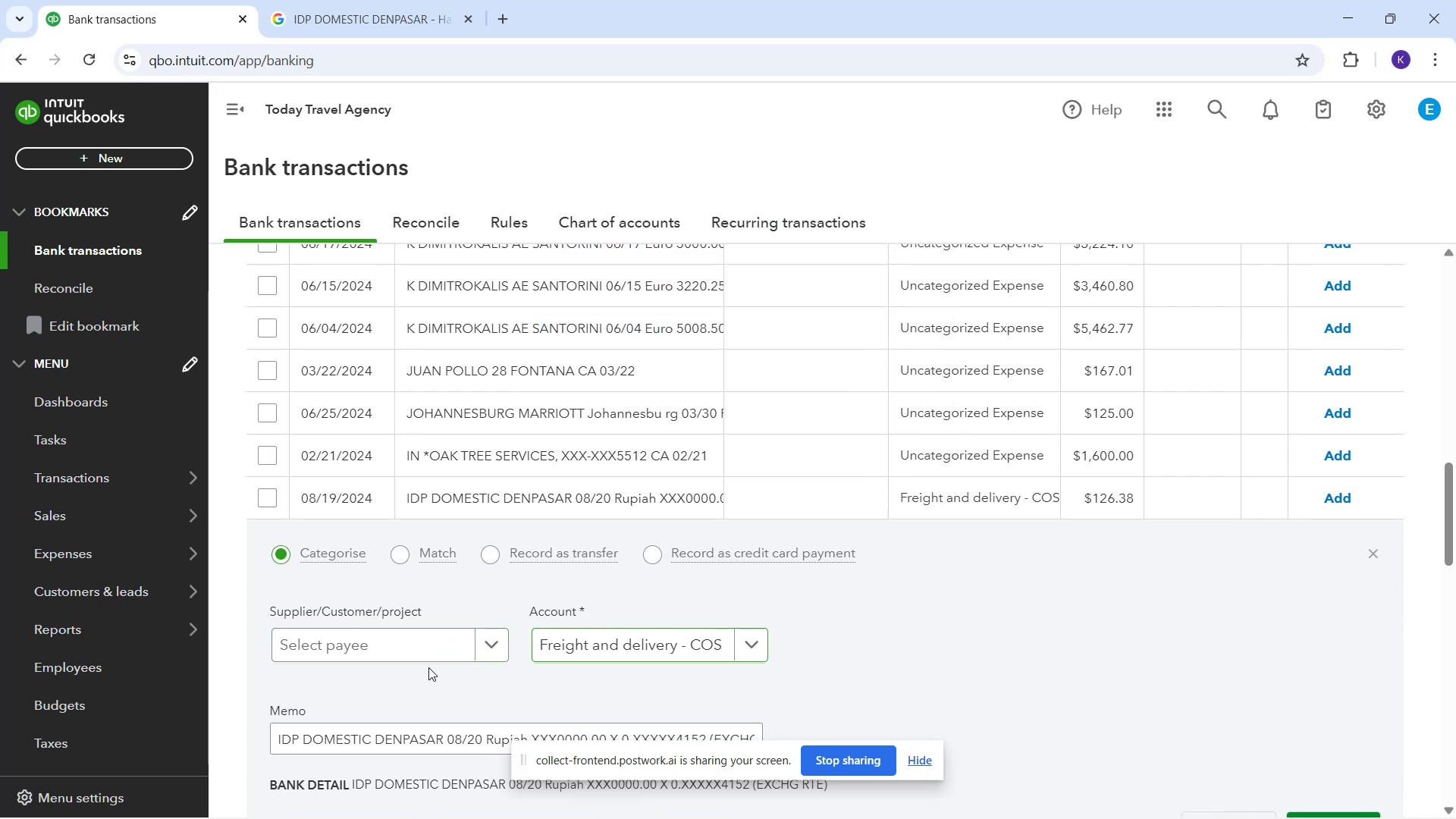 
double_click([418, 648])
 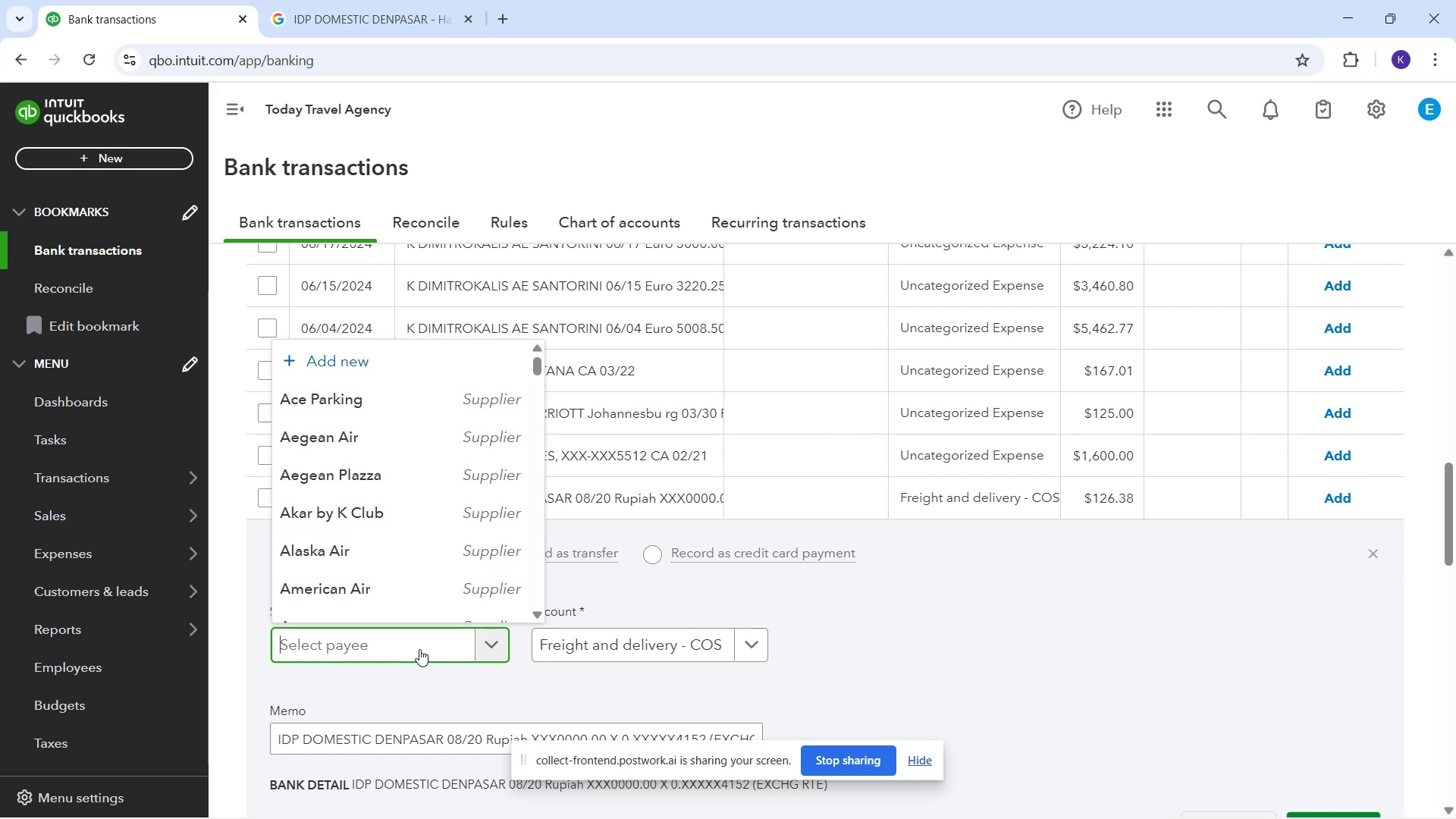 
type(IDP )
 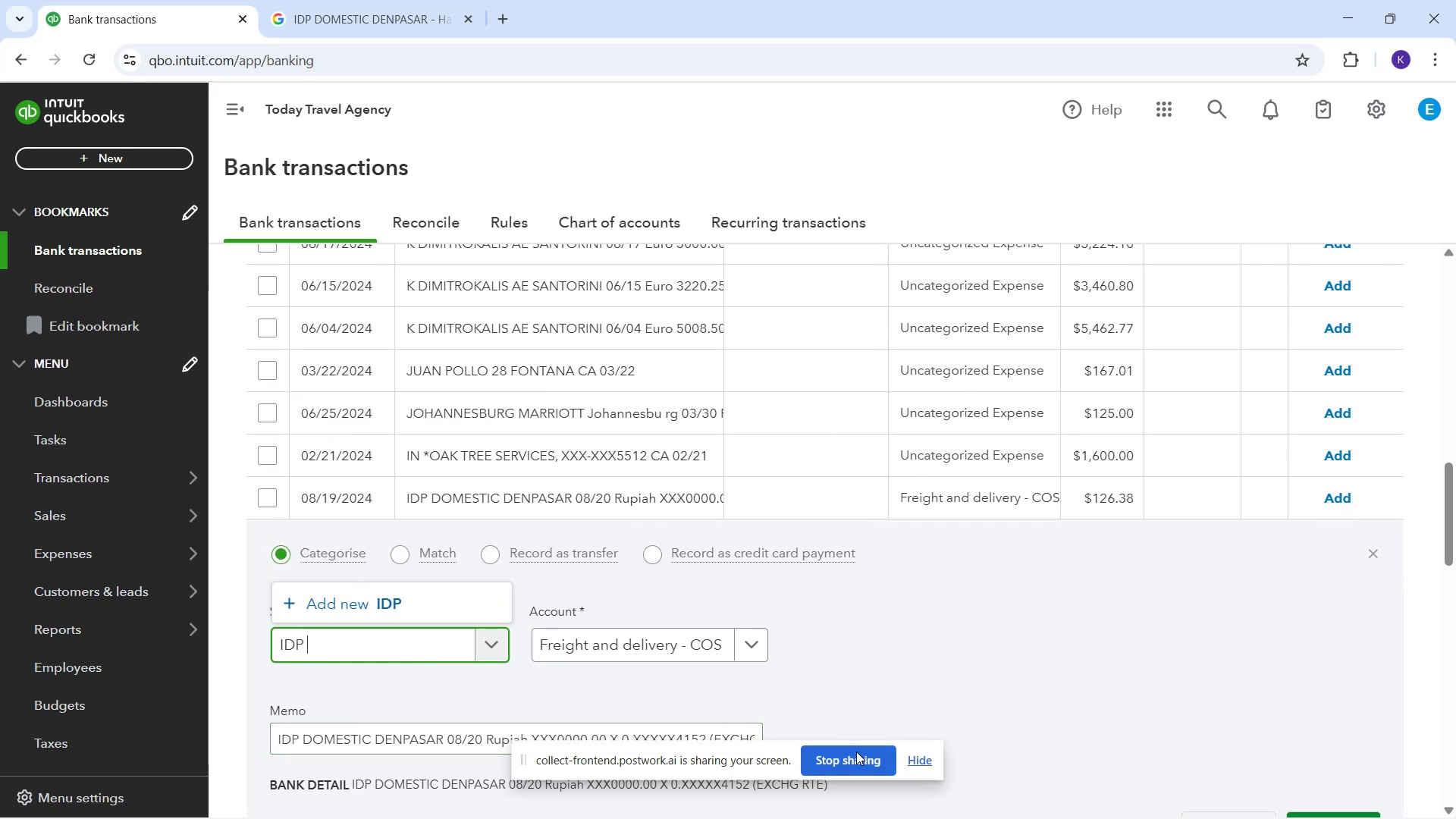 
scroll: coordinate [1412, 779], scroll_direction: down, amount: 1.0
 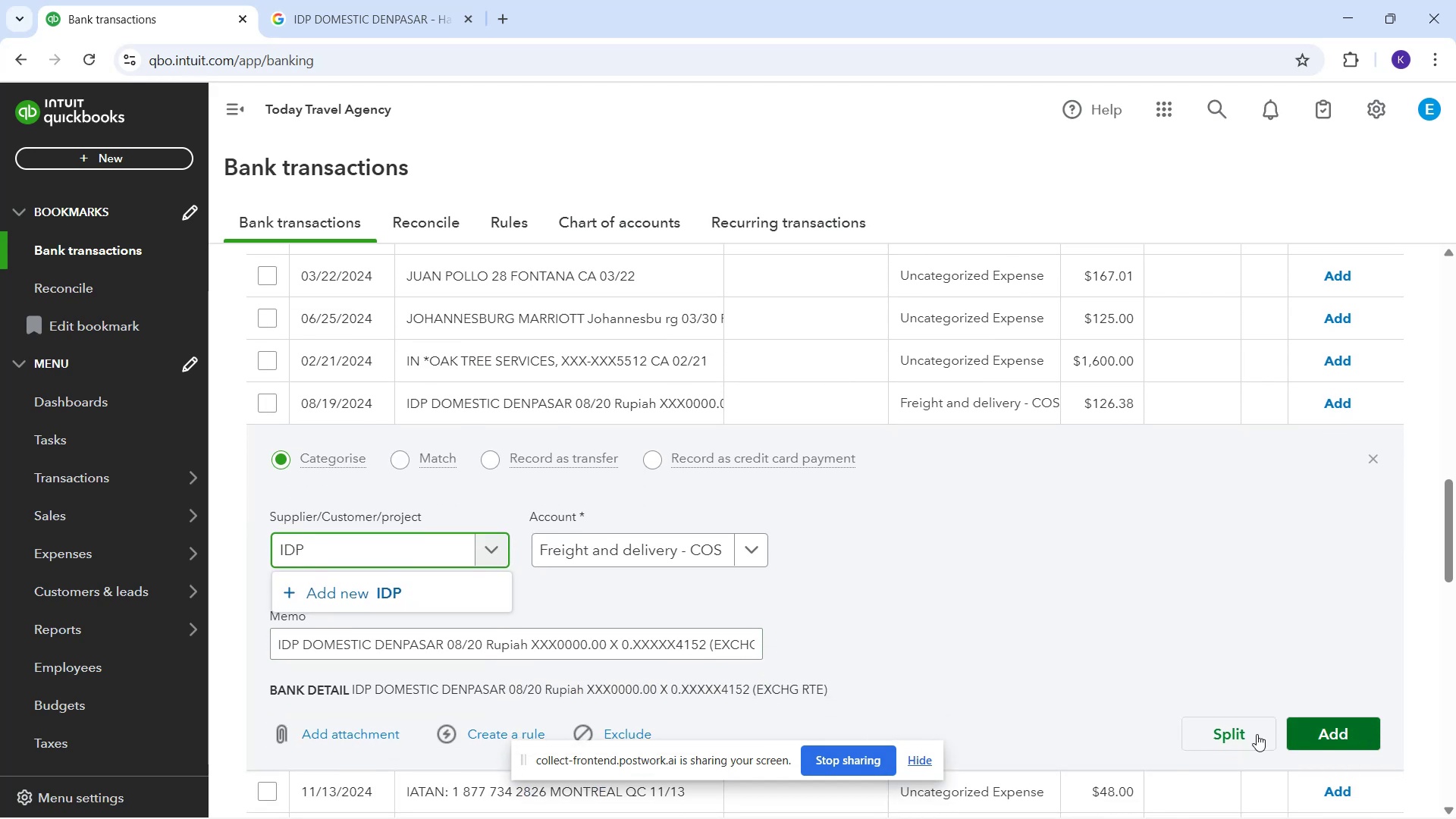 
mouse_move([917, 654])
 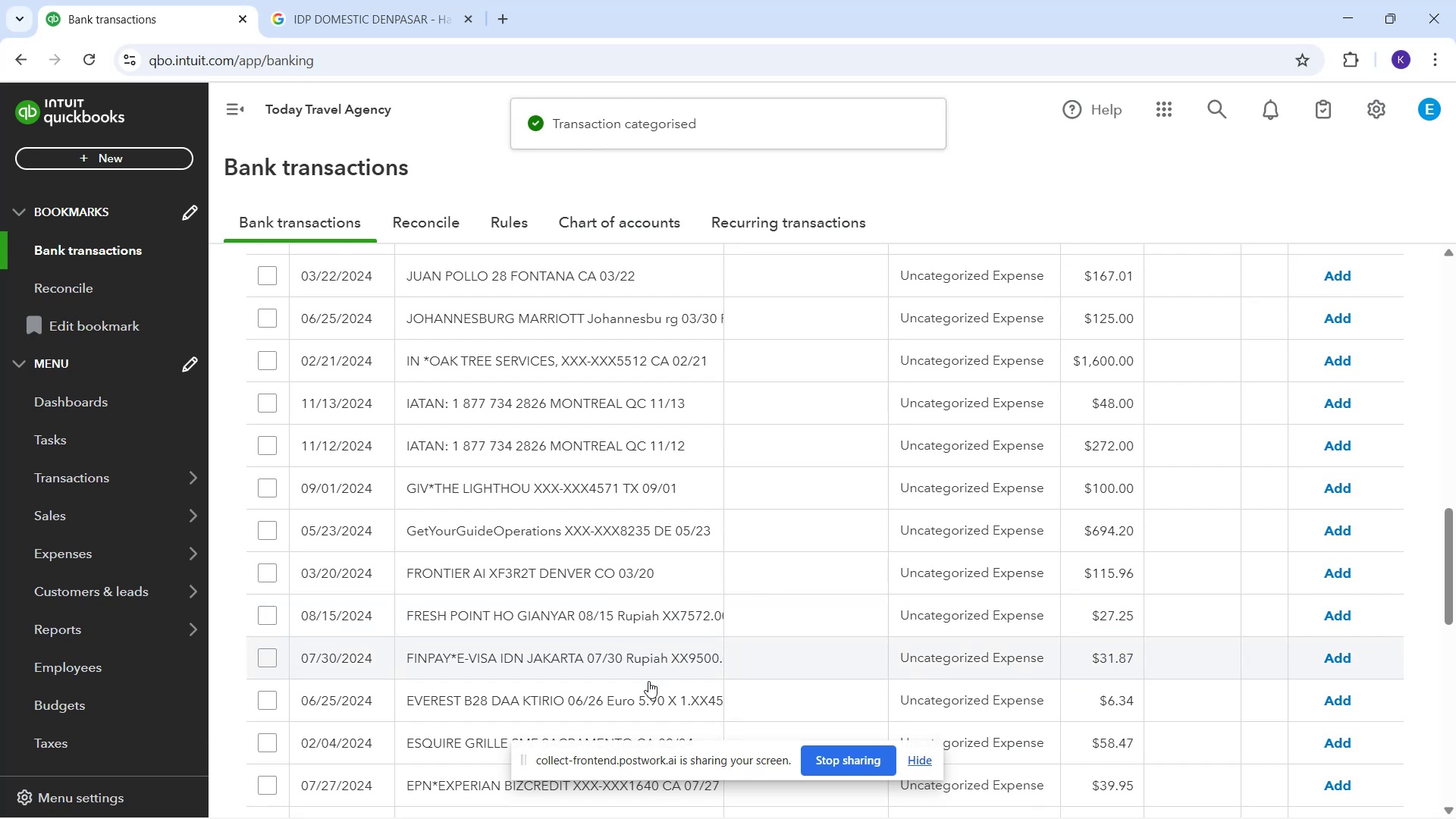 
scroll: coordinate [640, 650], scroll_direction: down, amount: 1.0
 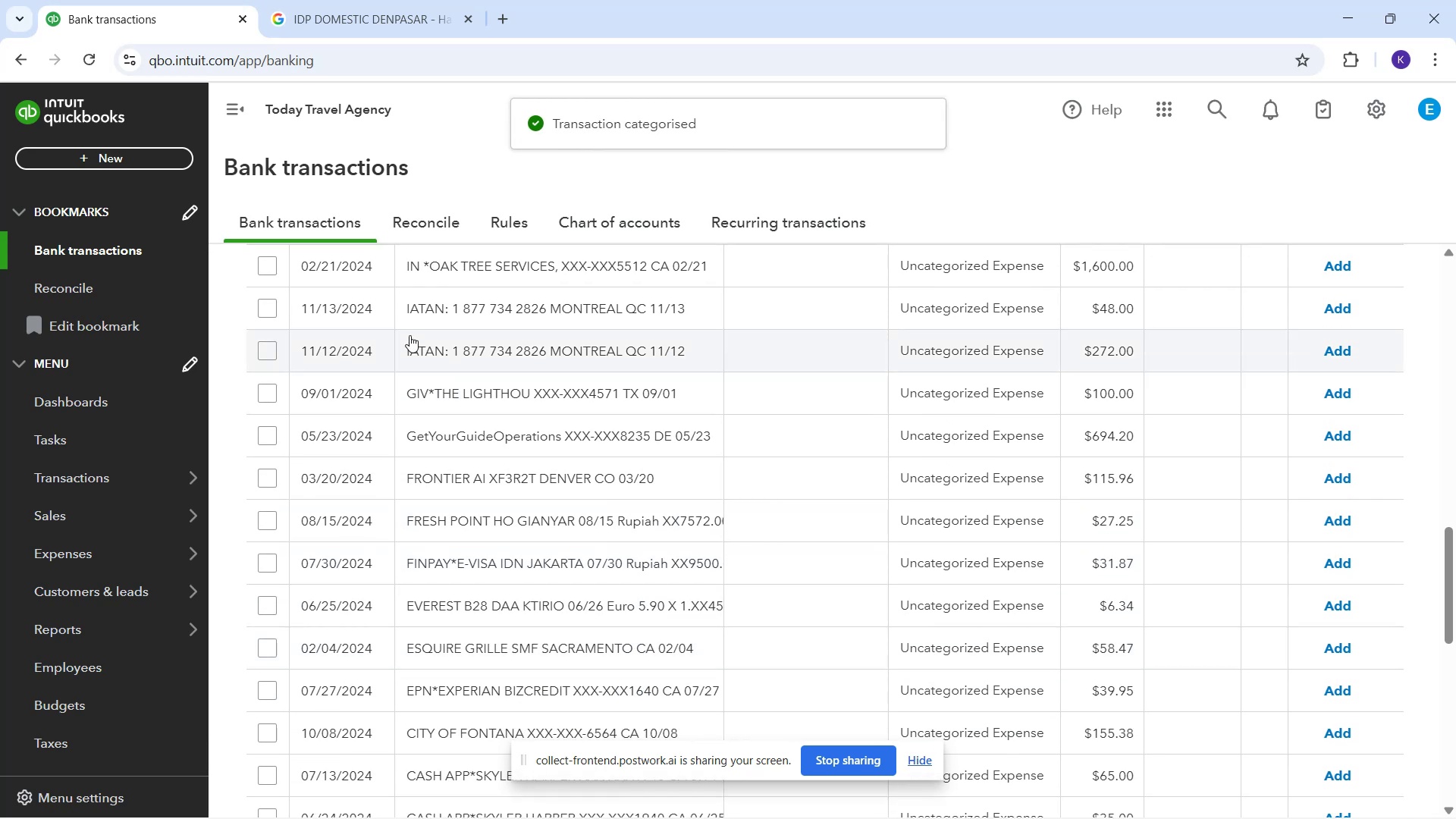 
left_click_drag(start_coordinate=[398, 319], to_coordinate=[687, 317])
 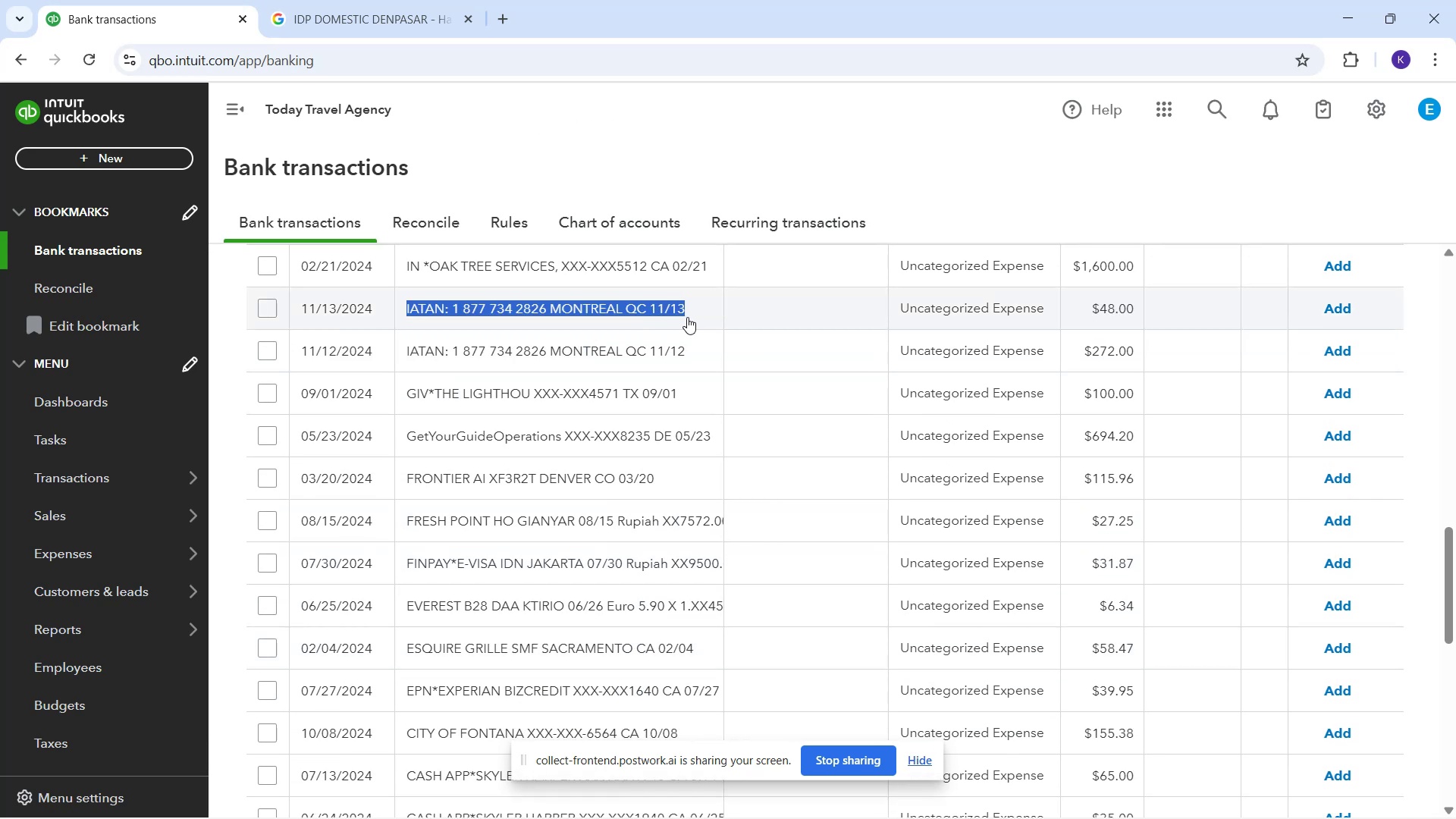 
key(Control+C)
 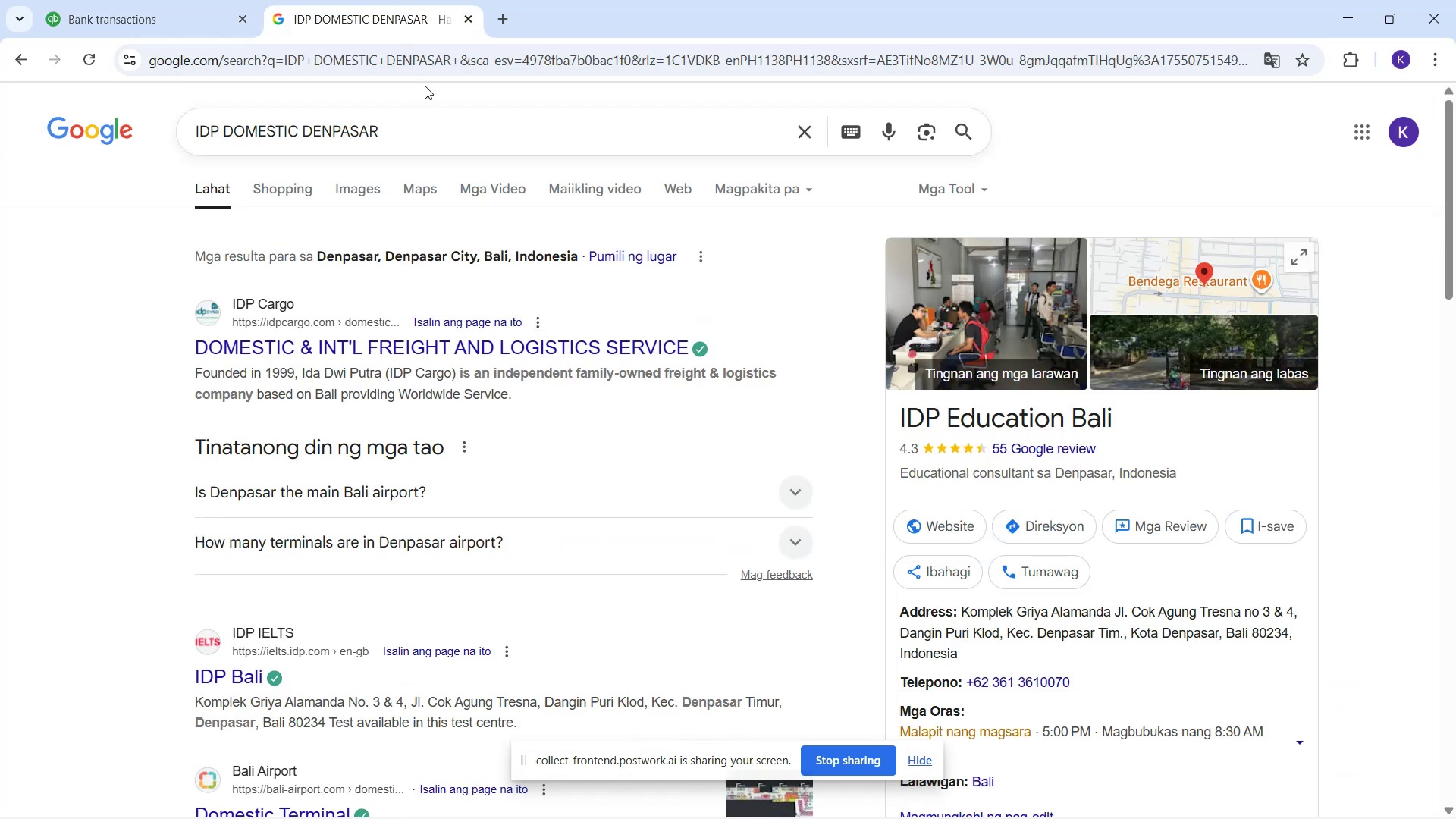 
left_click_drag(start_coordinate=[422, 124], to_coordinate=[11, 160])
 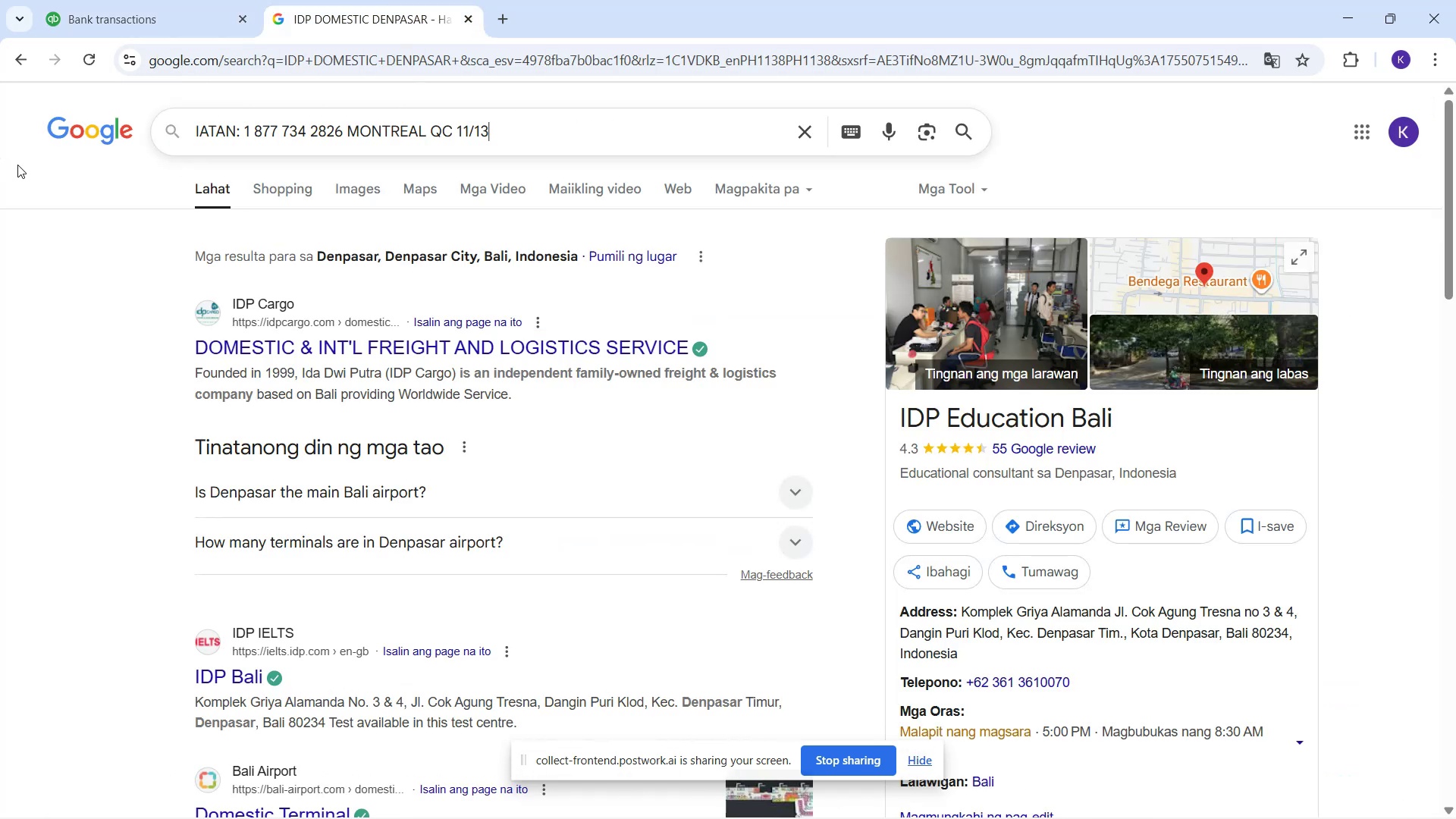 
key(Control+V)
 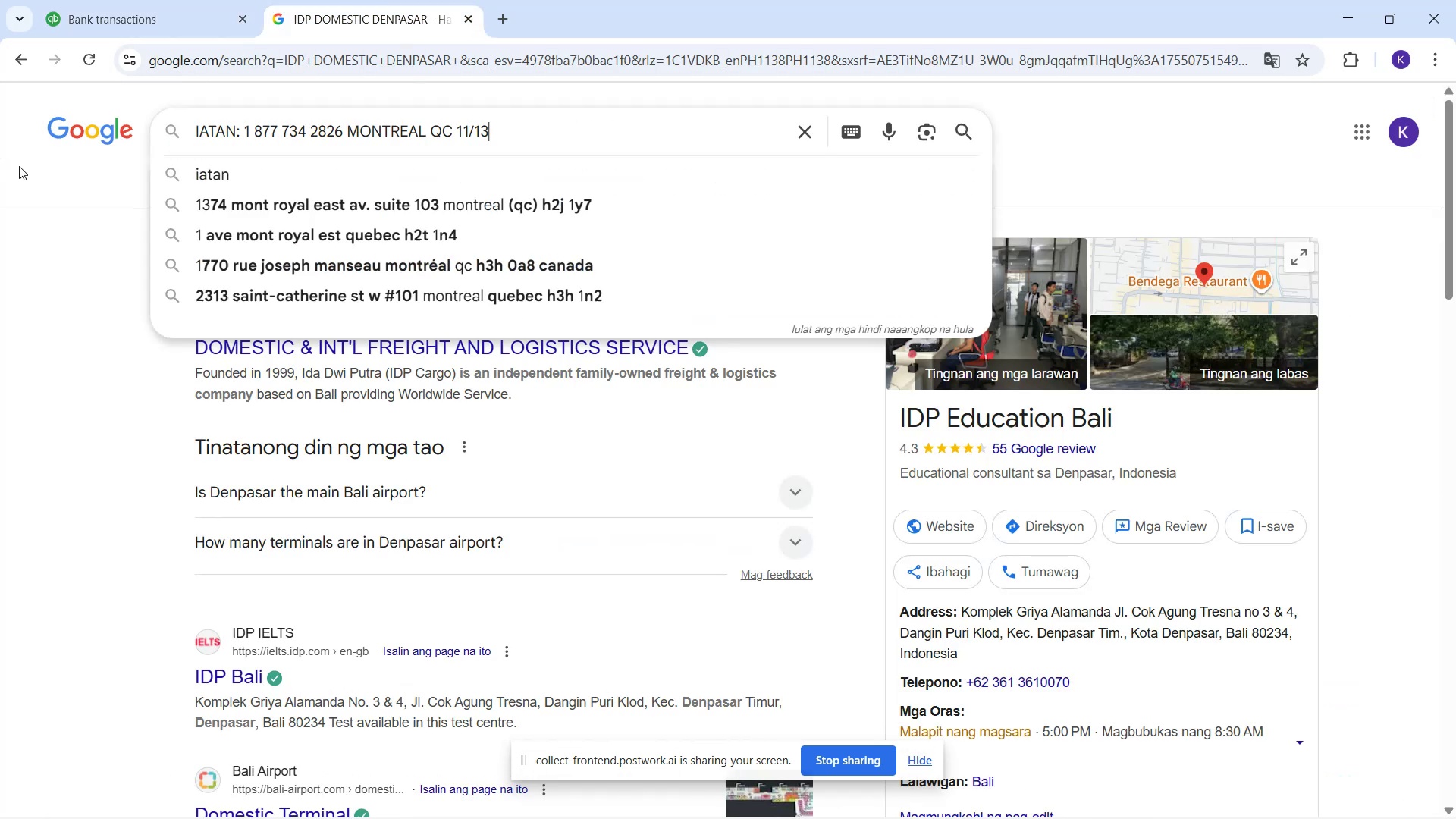 
key(Enter)
 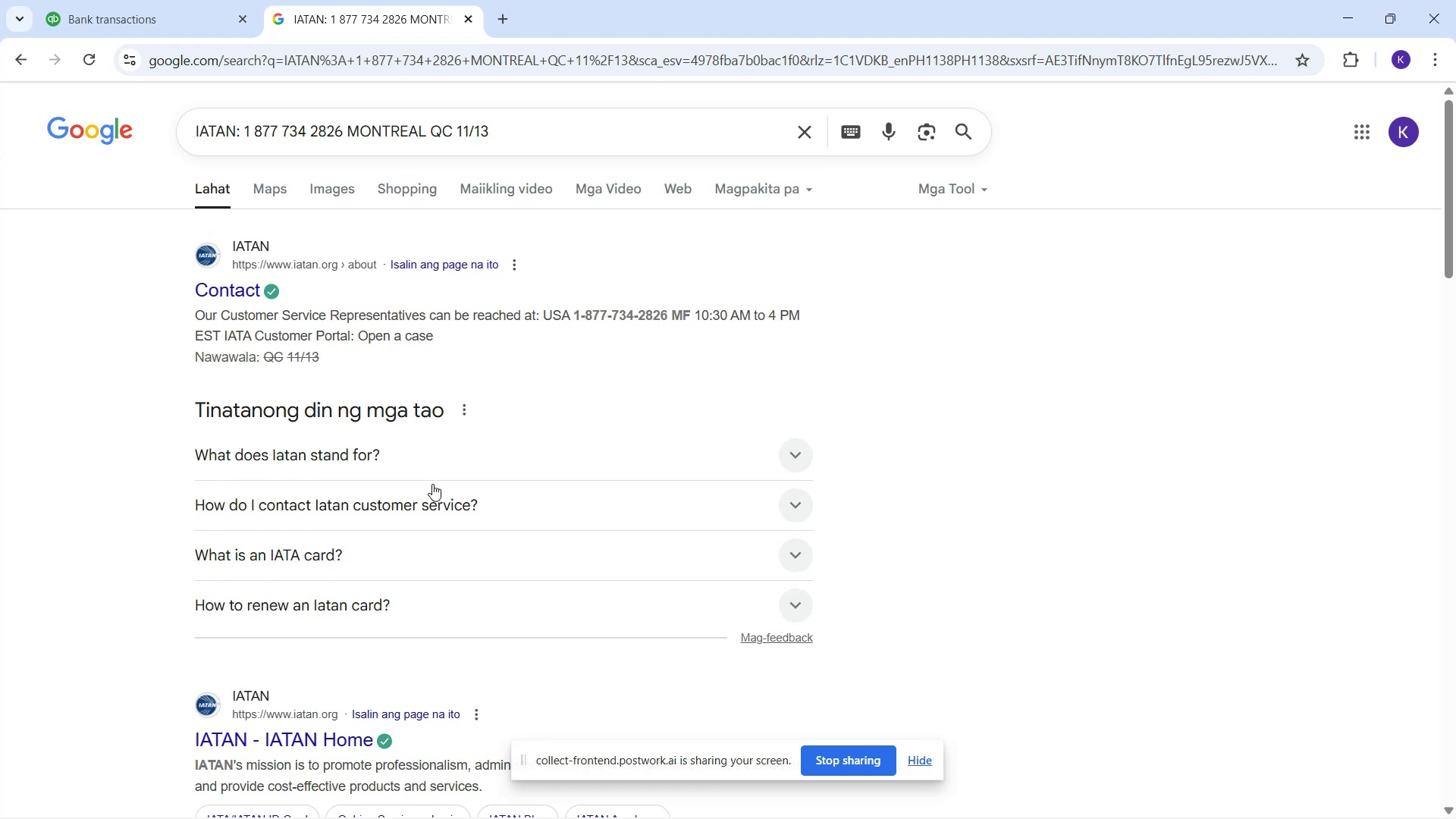 
wait(7.94)
 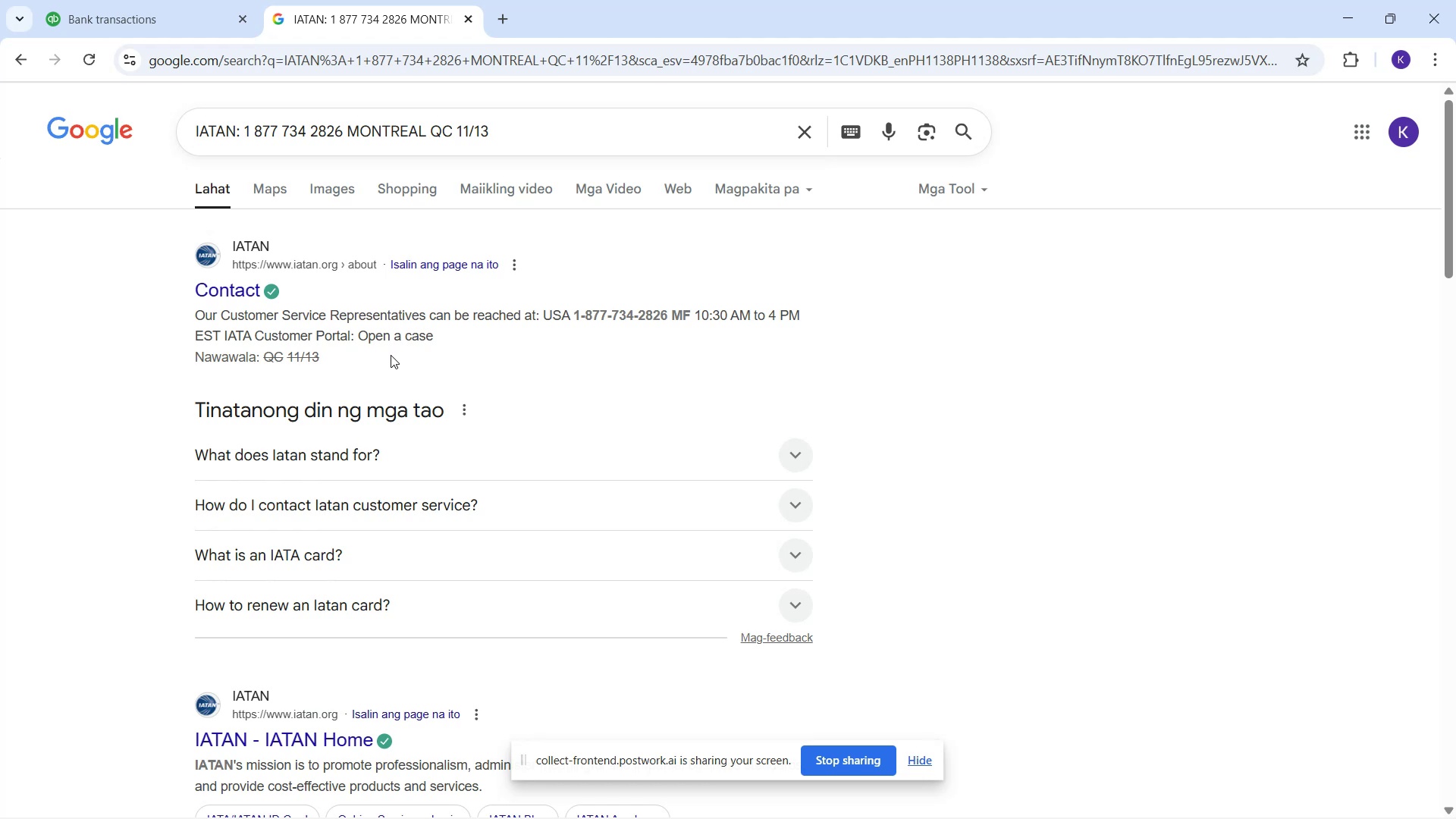 
left_click([792, 461])
 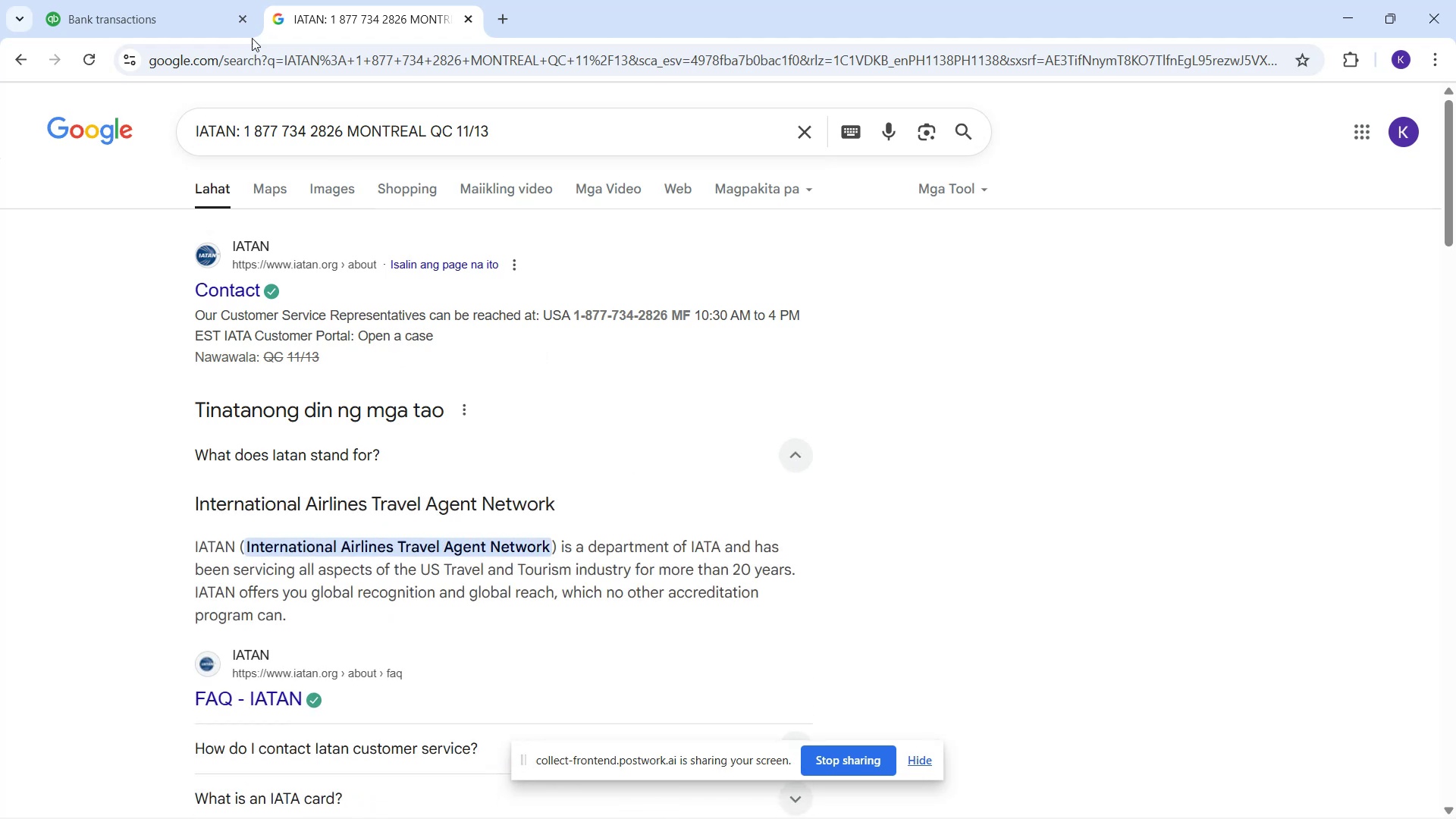 
left_click([89, 0])
 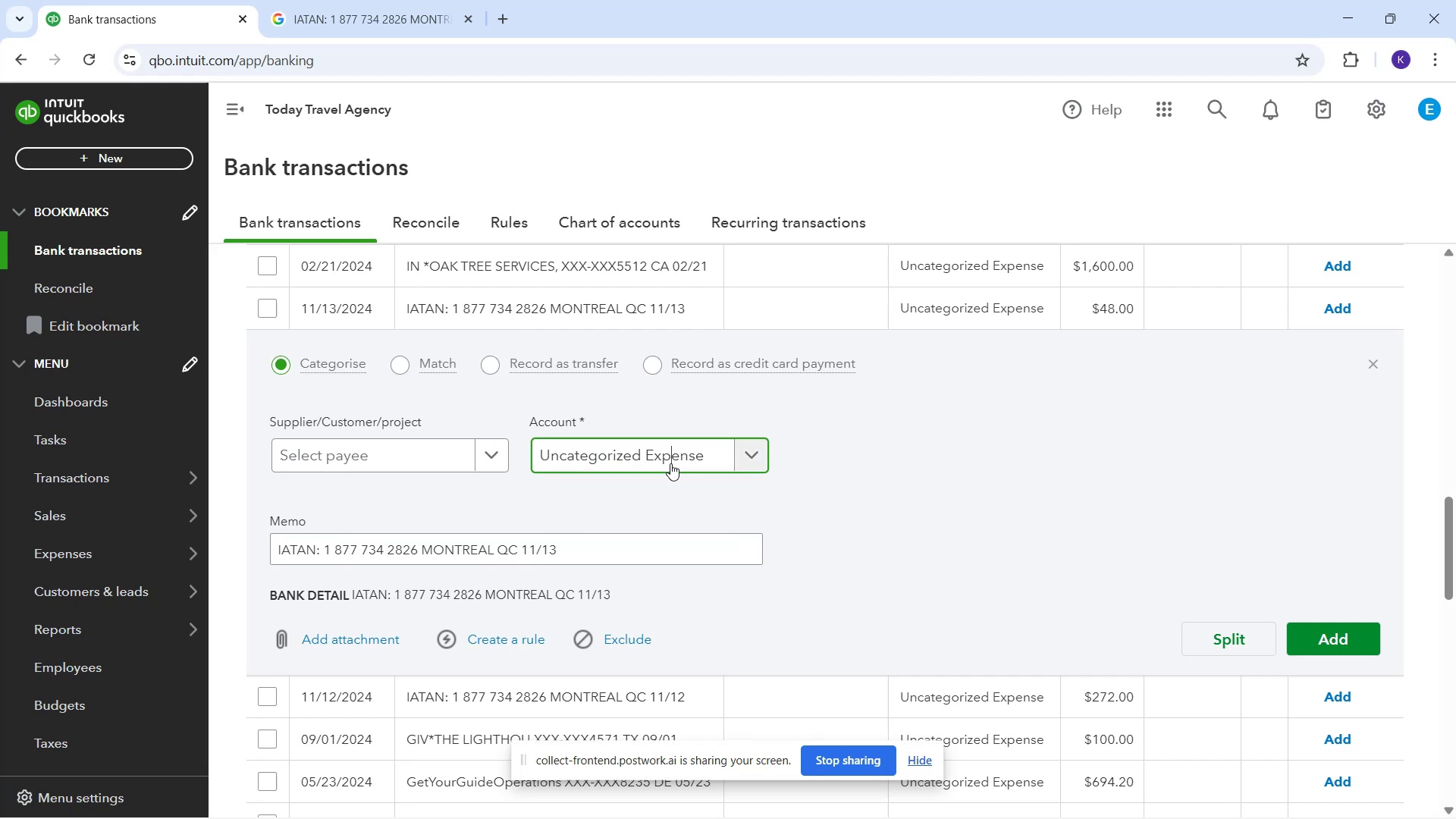 
type(tra)
 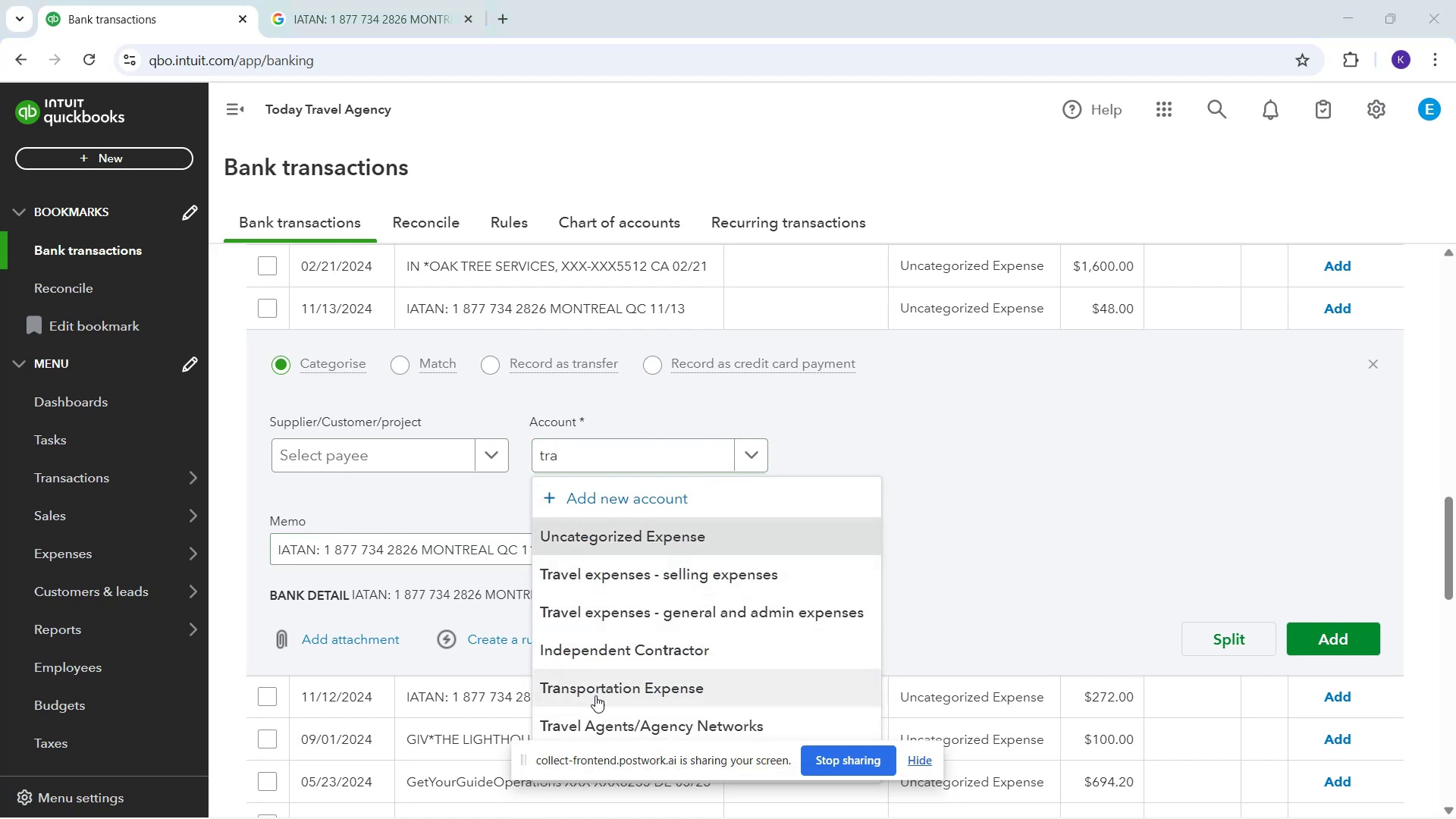 
wait(6.69)
 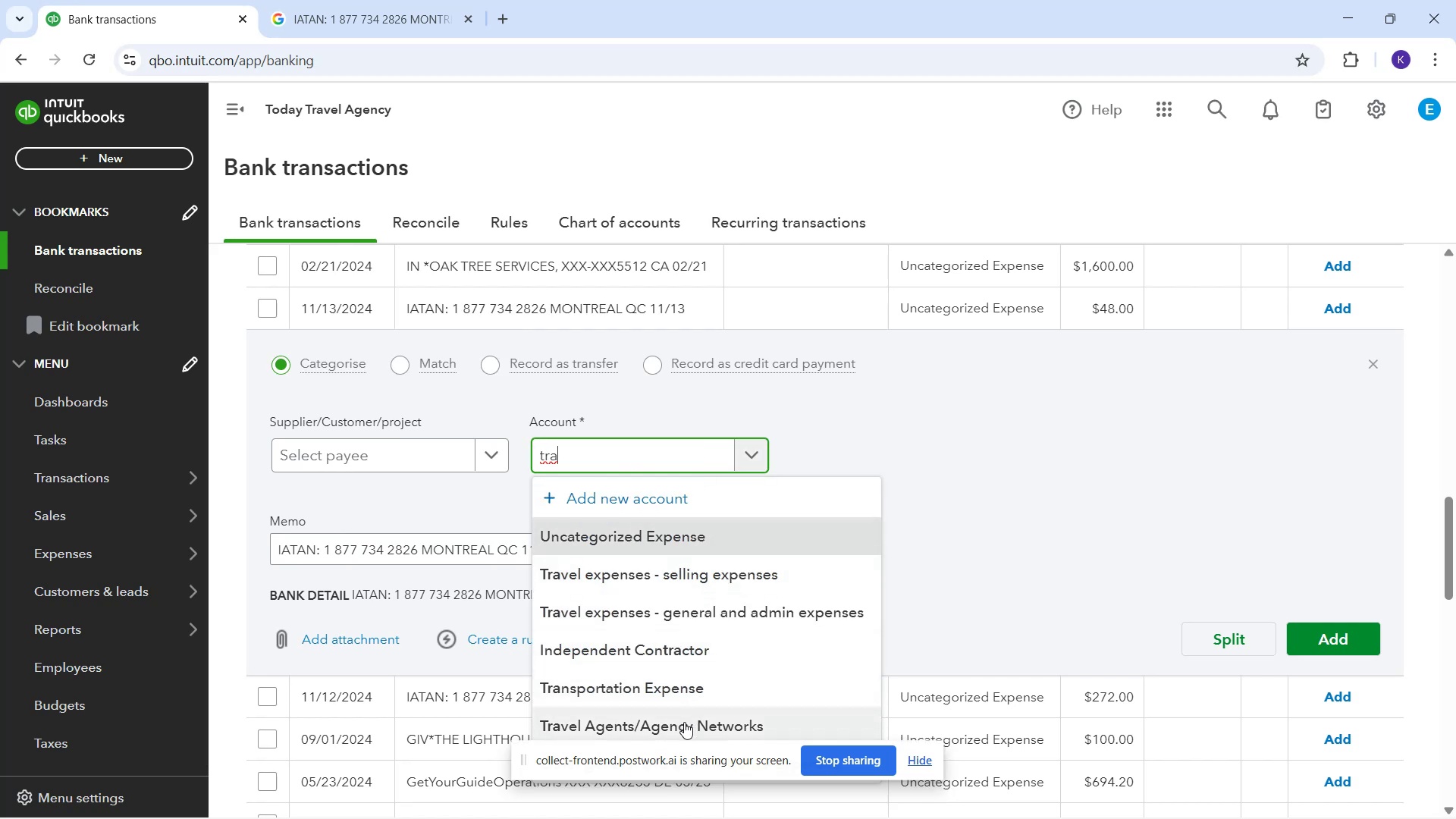 
left_click([342, 419])
 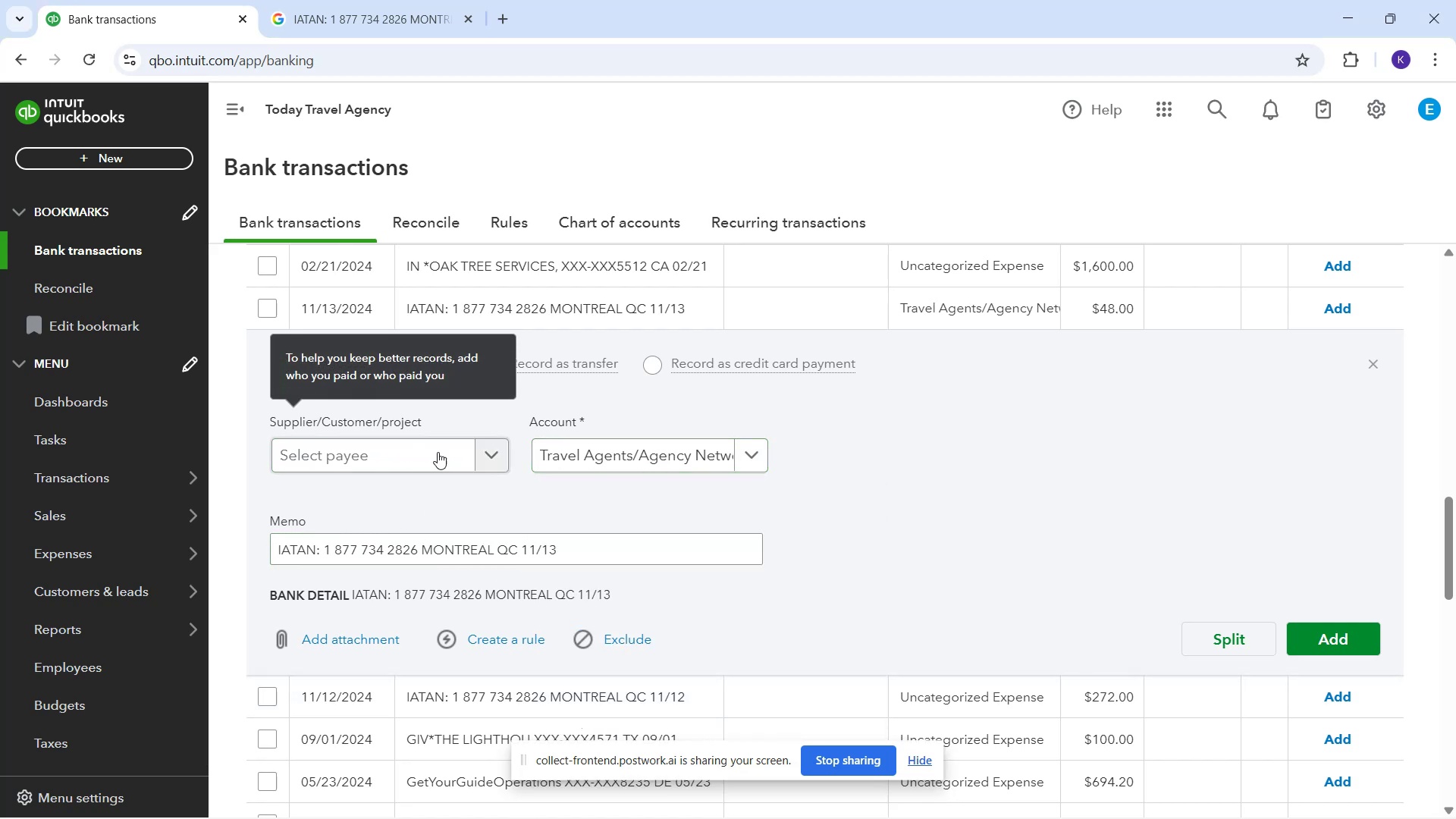 
scroll: coordinate [479, 463], scroll_direction: down, amount: 1.0
 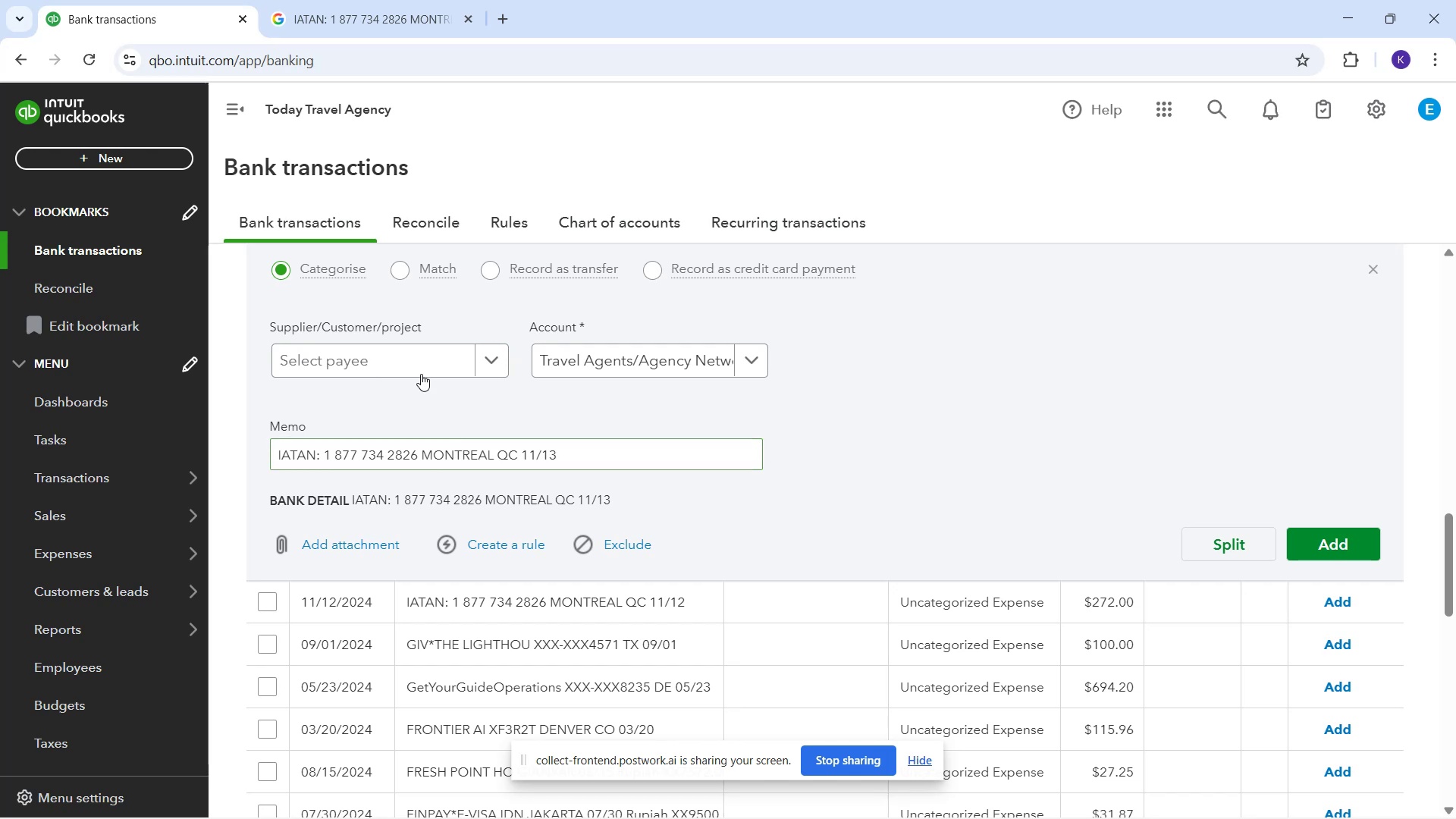 
left_click([403, 355])
 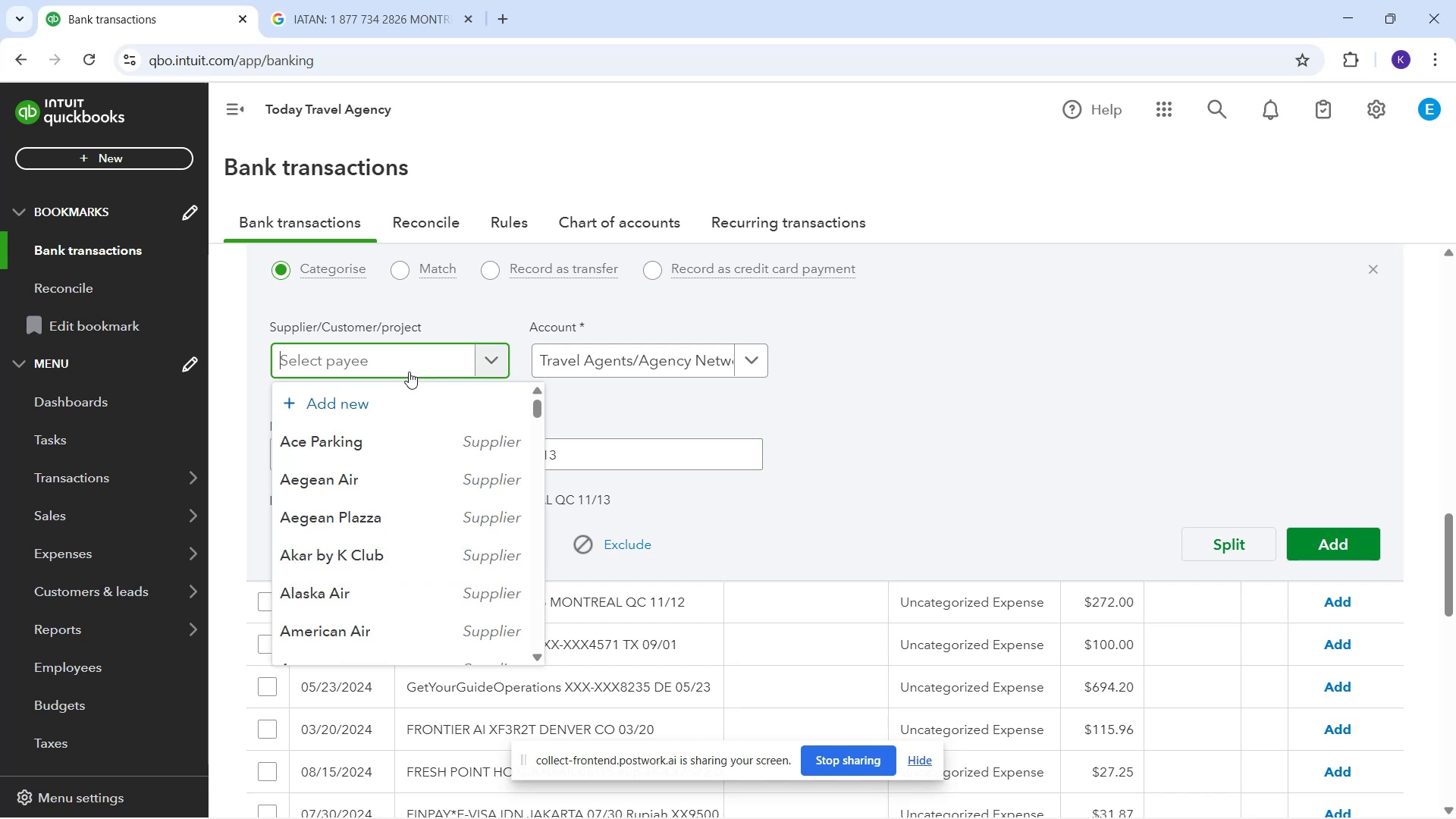 
key(Shift+A)
 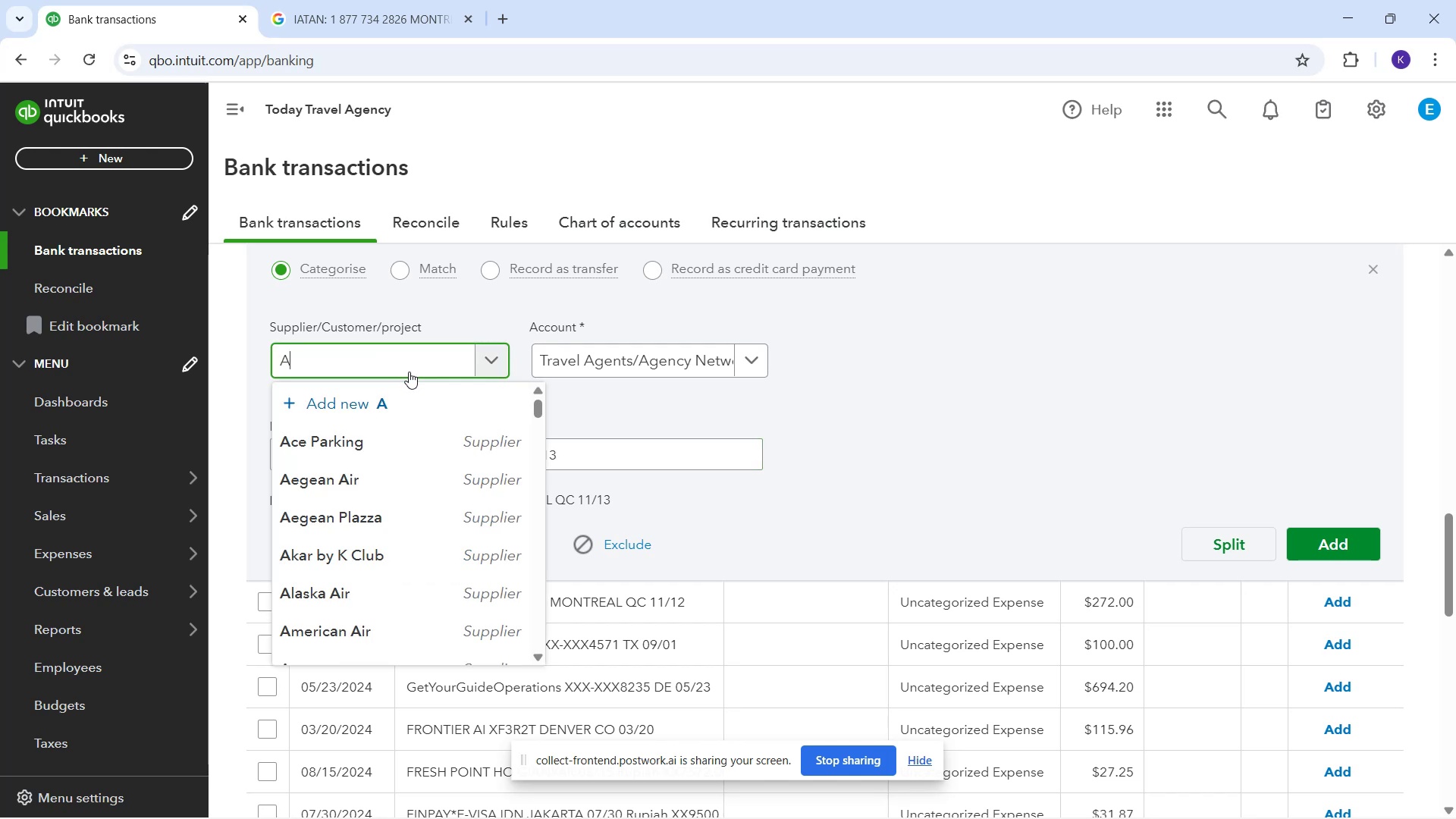 
key(Backspace)
 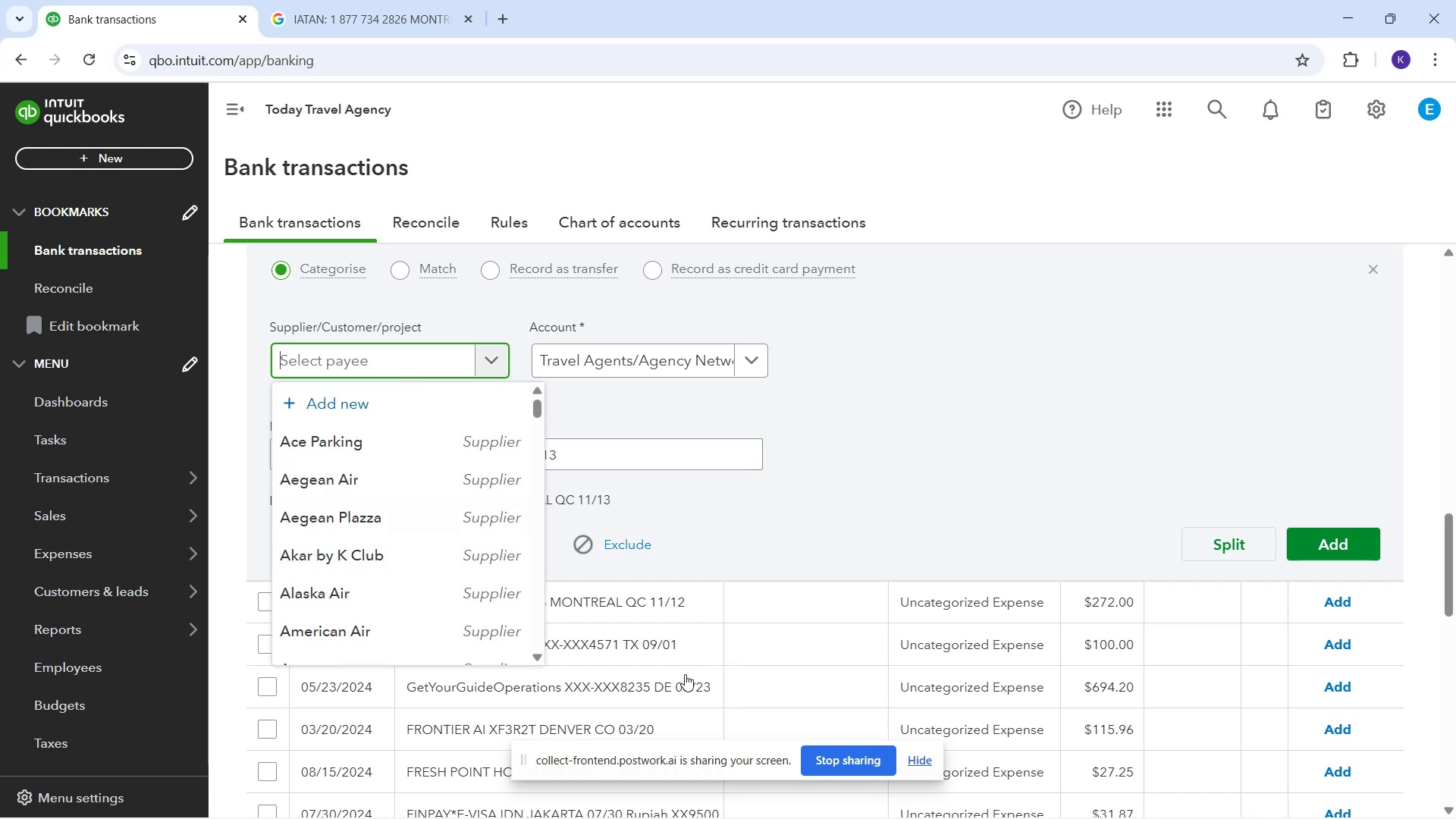 
scroll: coordinate [623, 591], scroll_direction: up, amount: 1.0
 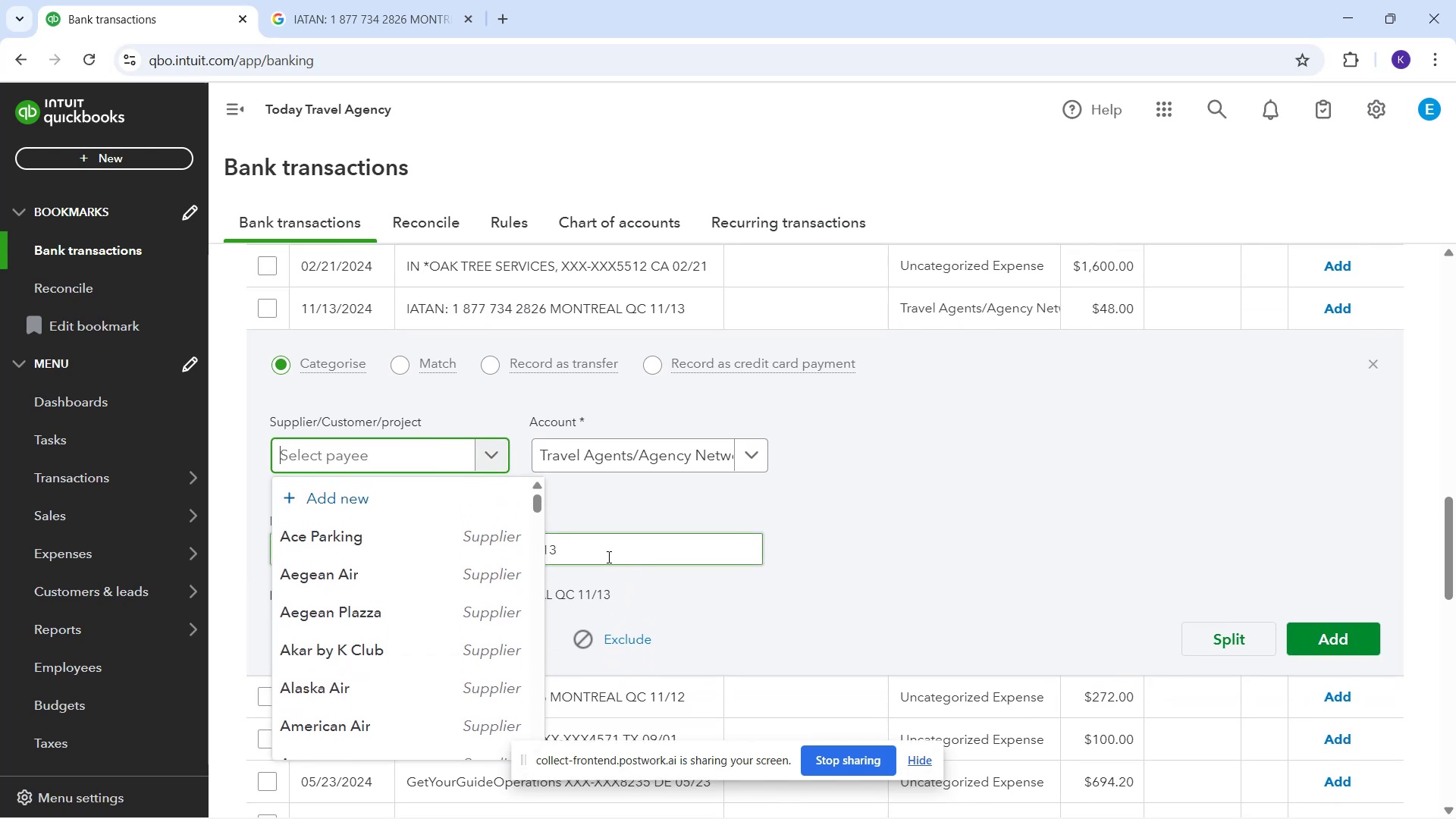 
type(A)
key(Backspace)
type(IATAB)
key(Backspace)
type(N)
 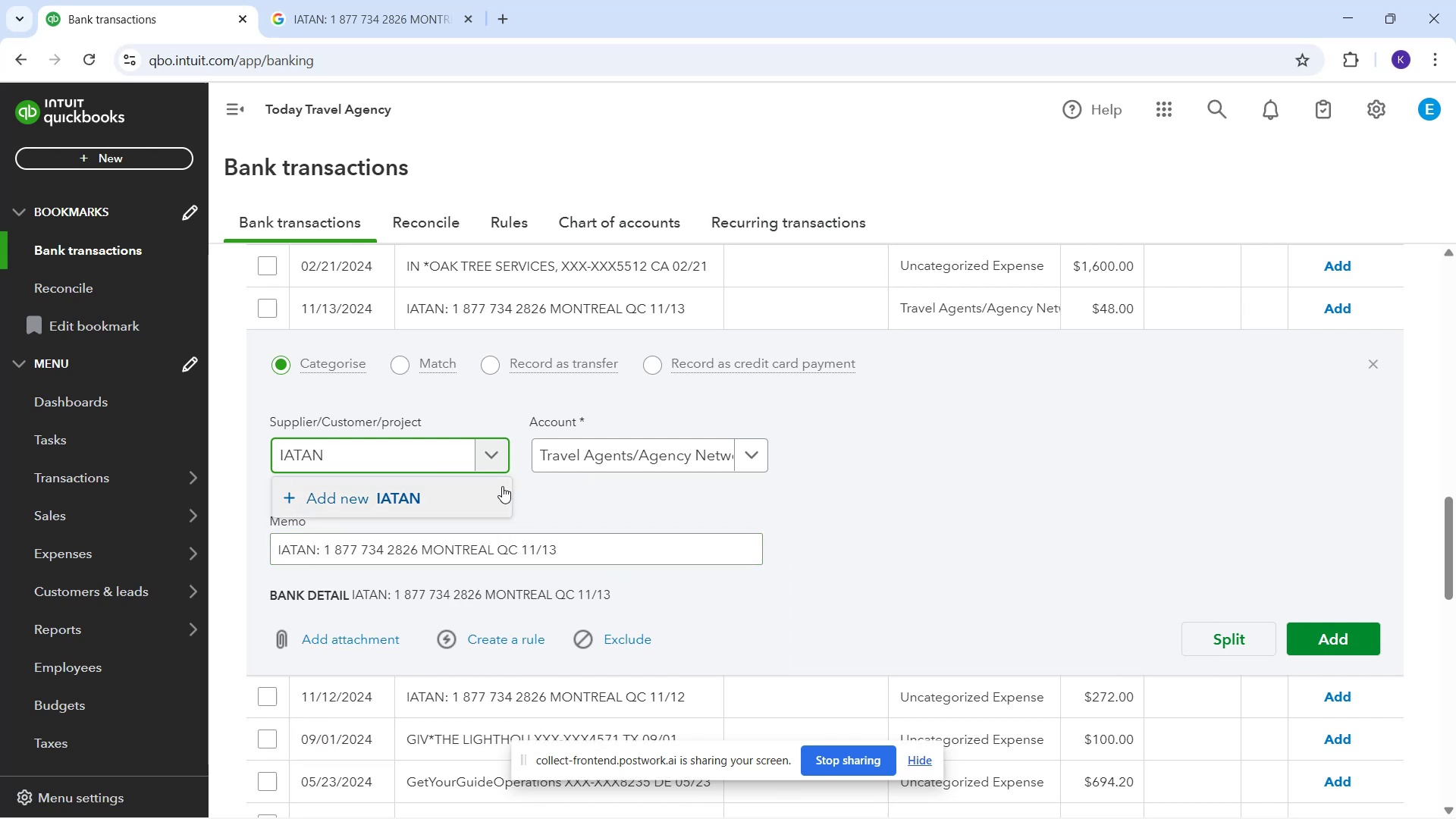 
left_click([481, 501])
 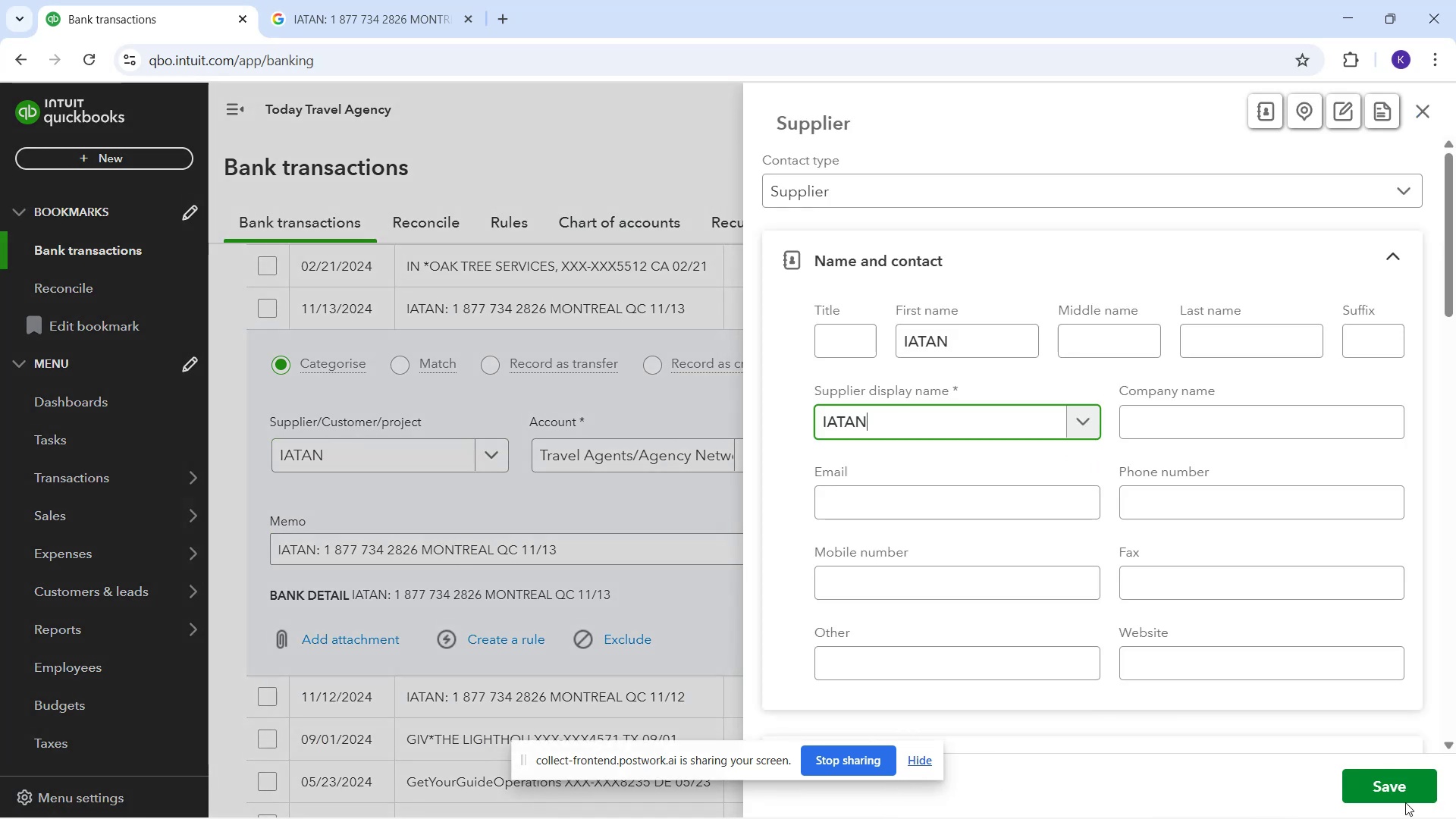 
left_click([1401, 784])
 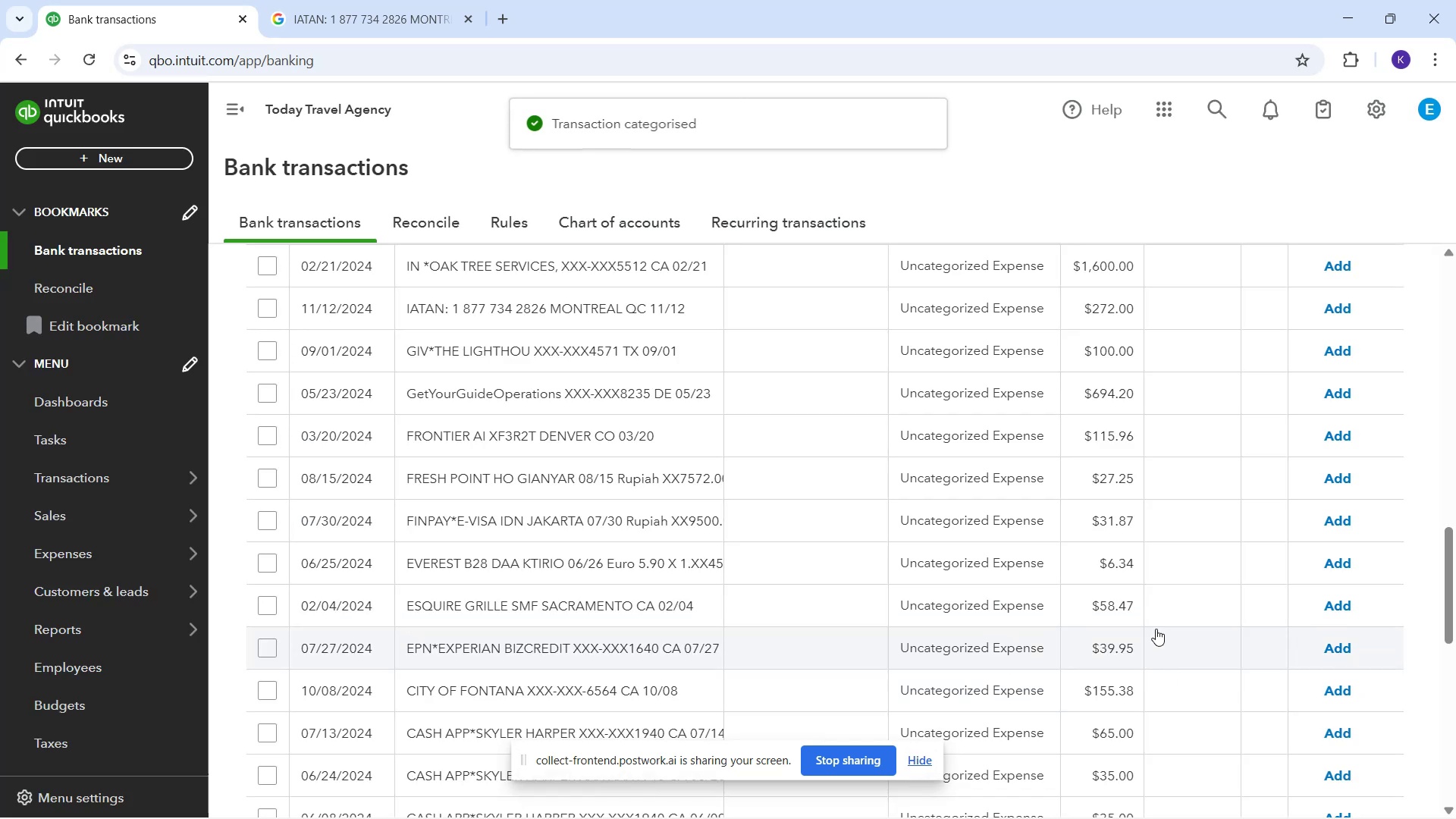 
wait(5.8)
 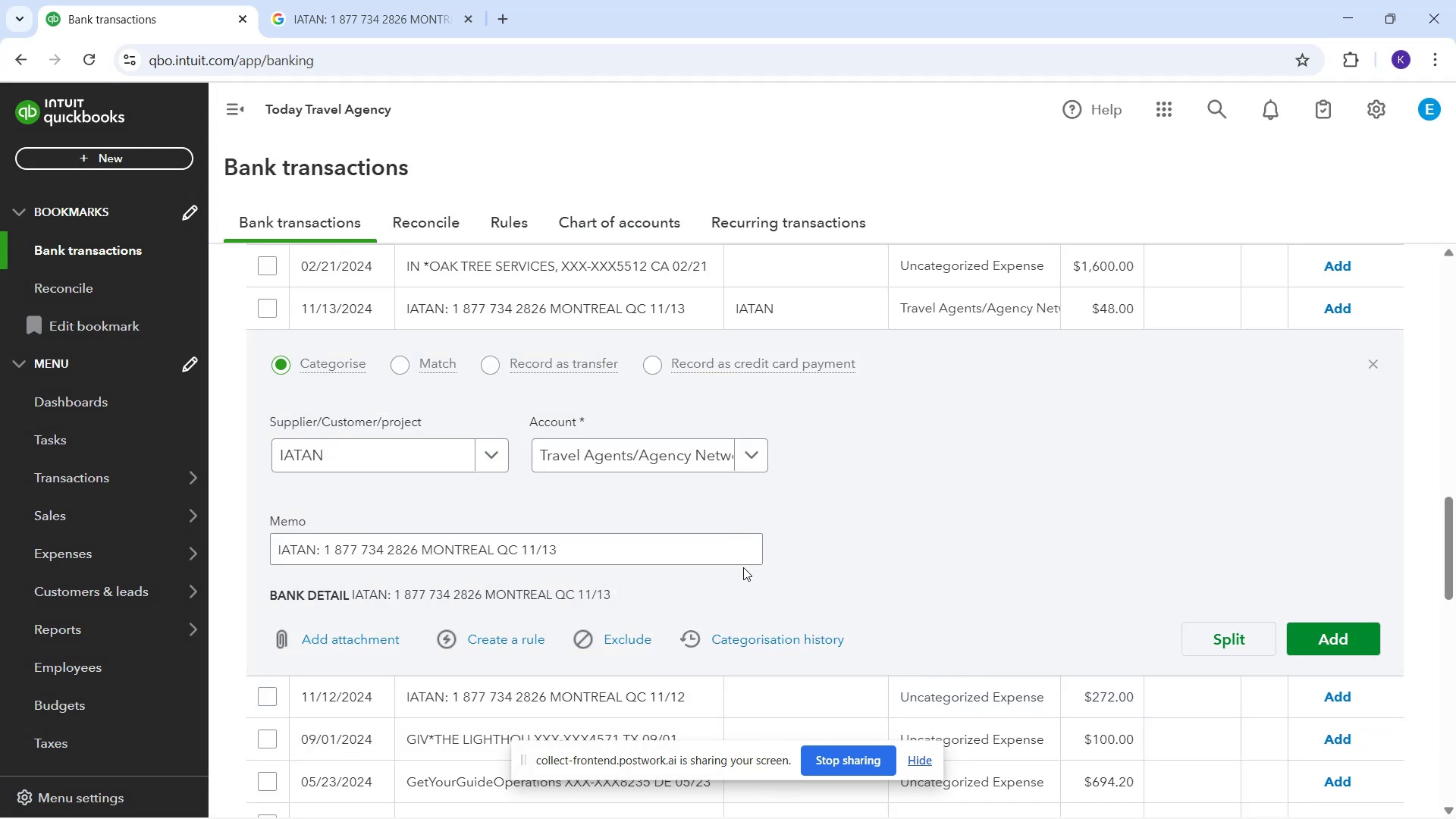 
left_click([631, 303])
 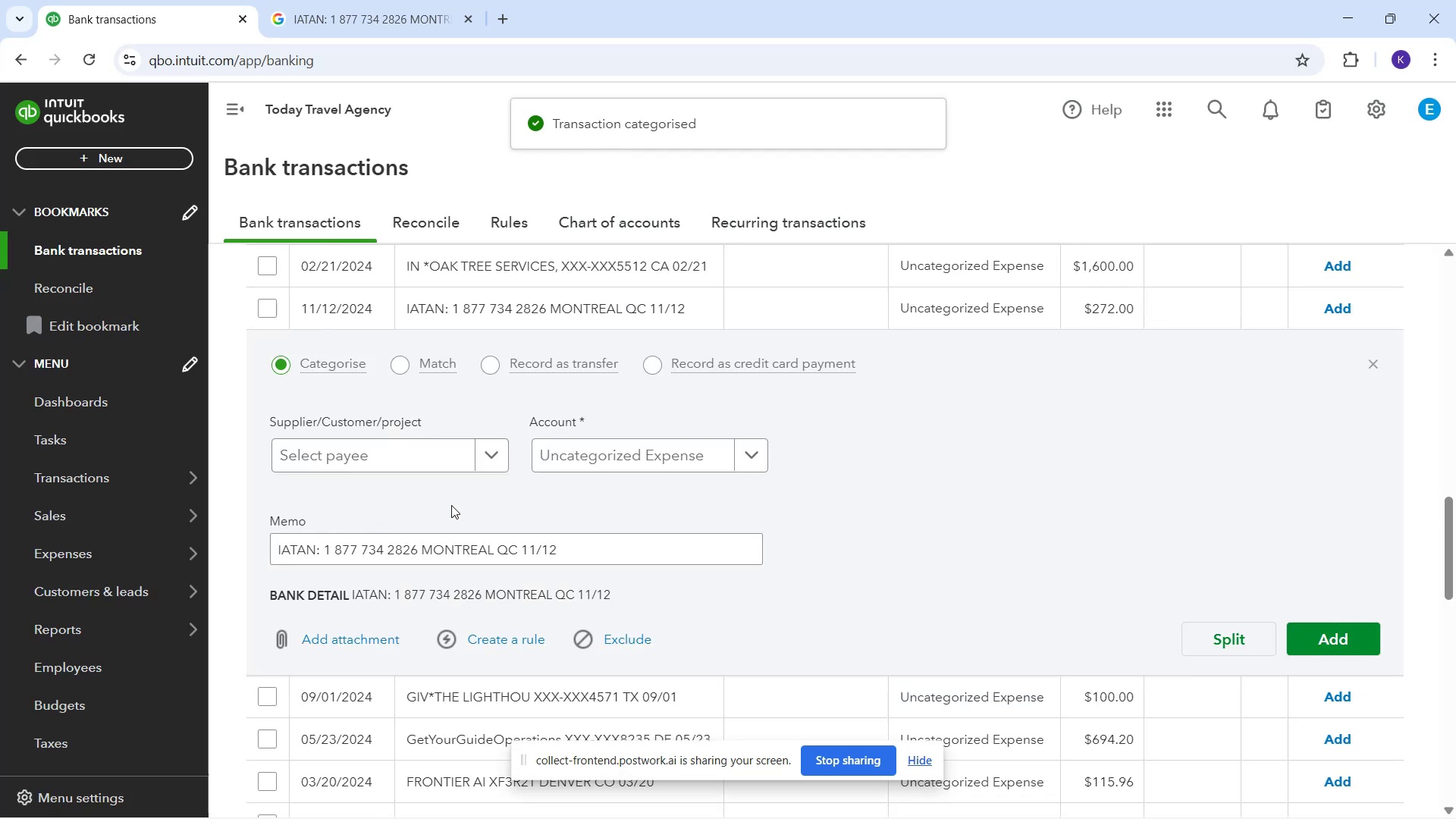 
left_click([413, 457])
 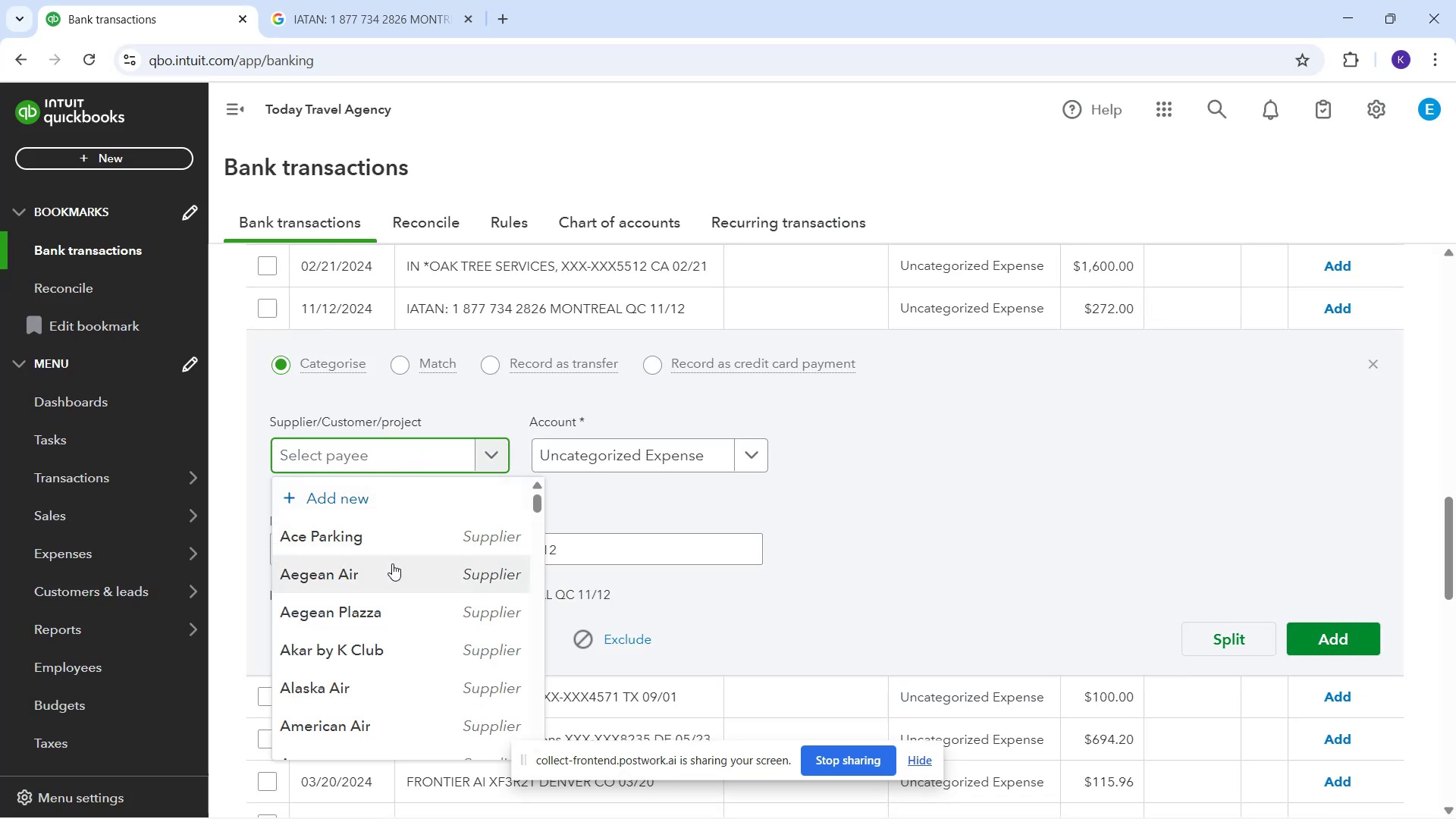 
type(IA)
 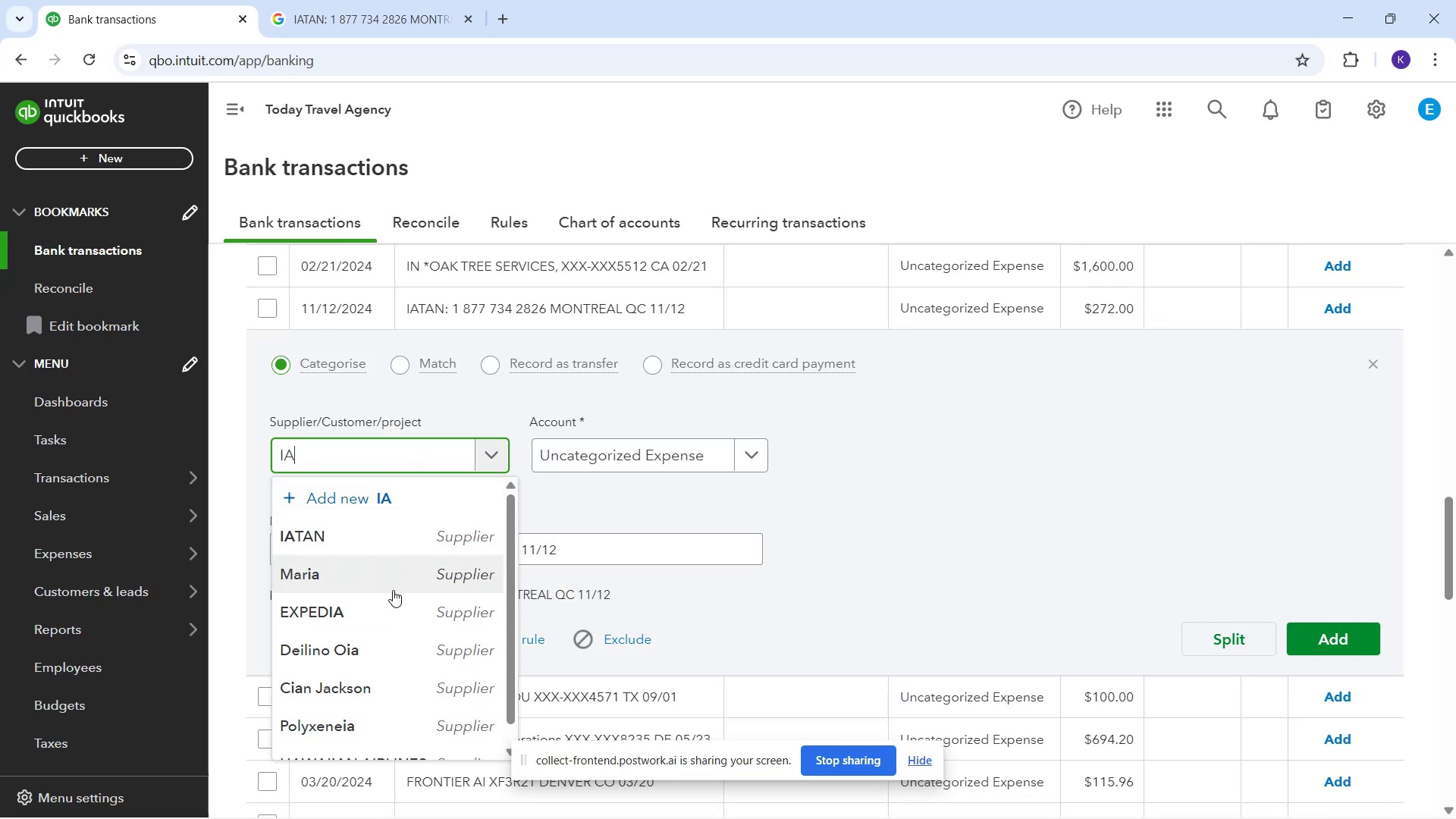 
left_click([362, 547])
 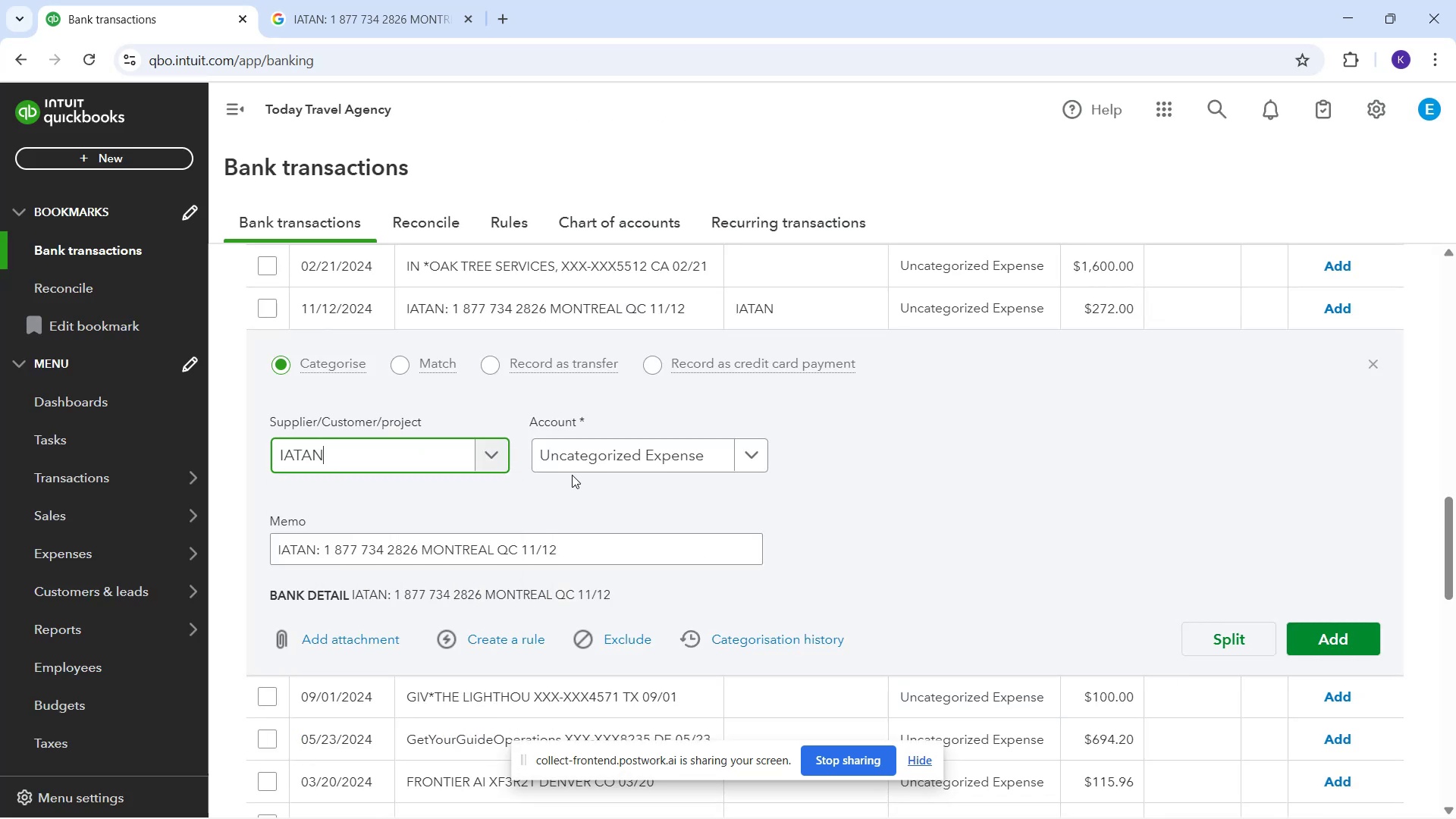 
left_click([572, 475])
 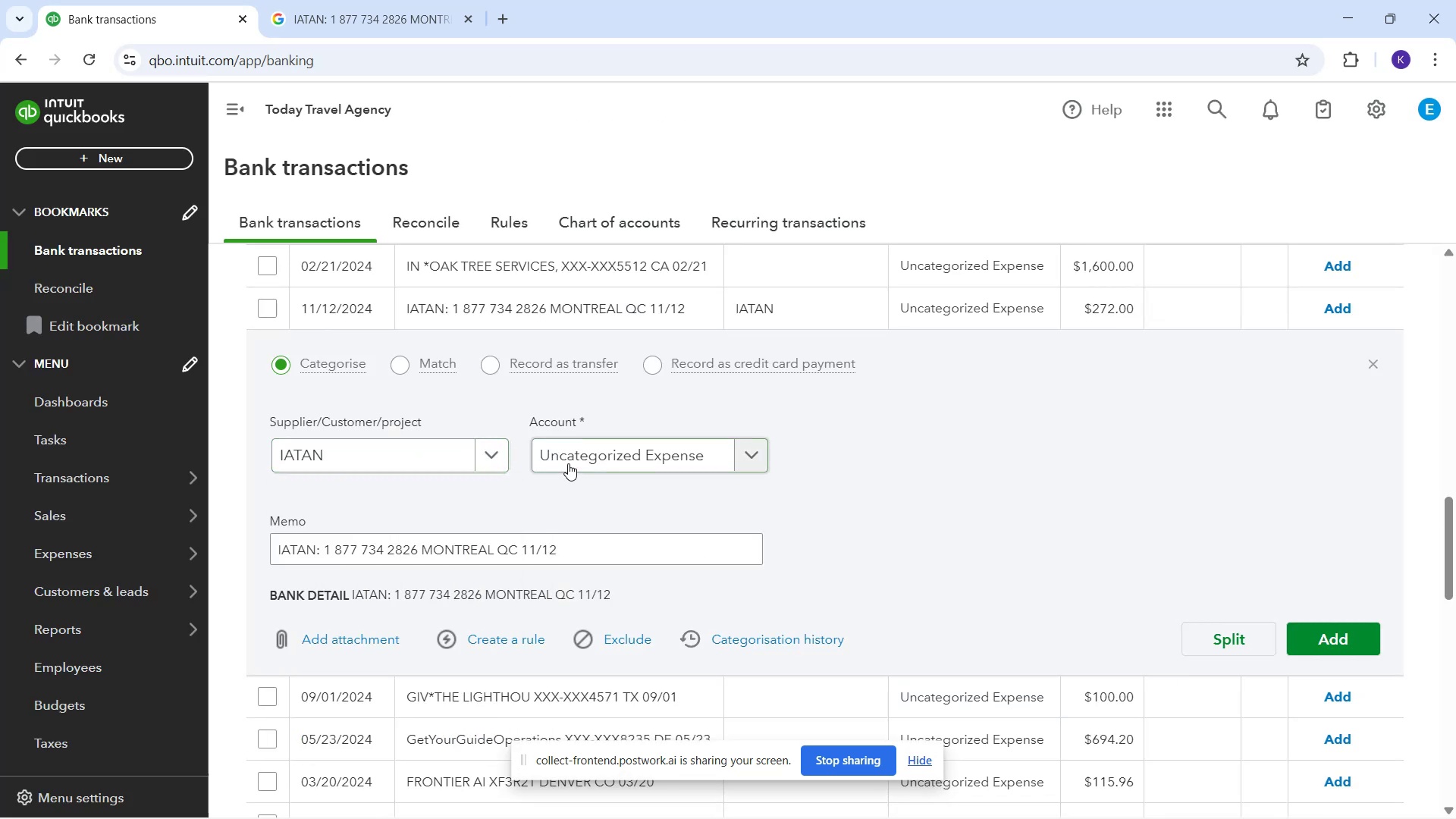 
left_click([568, 463])
 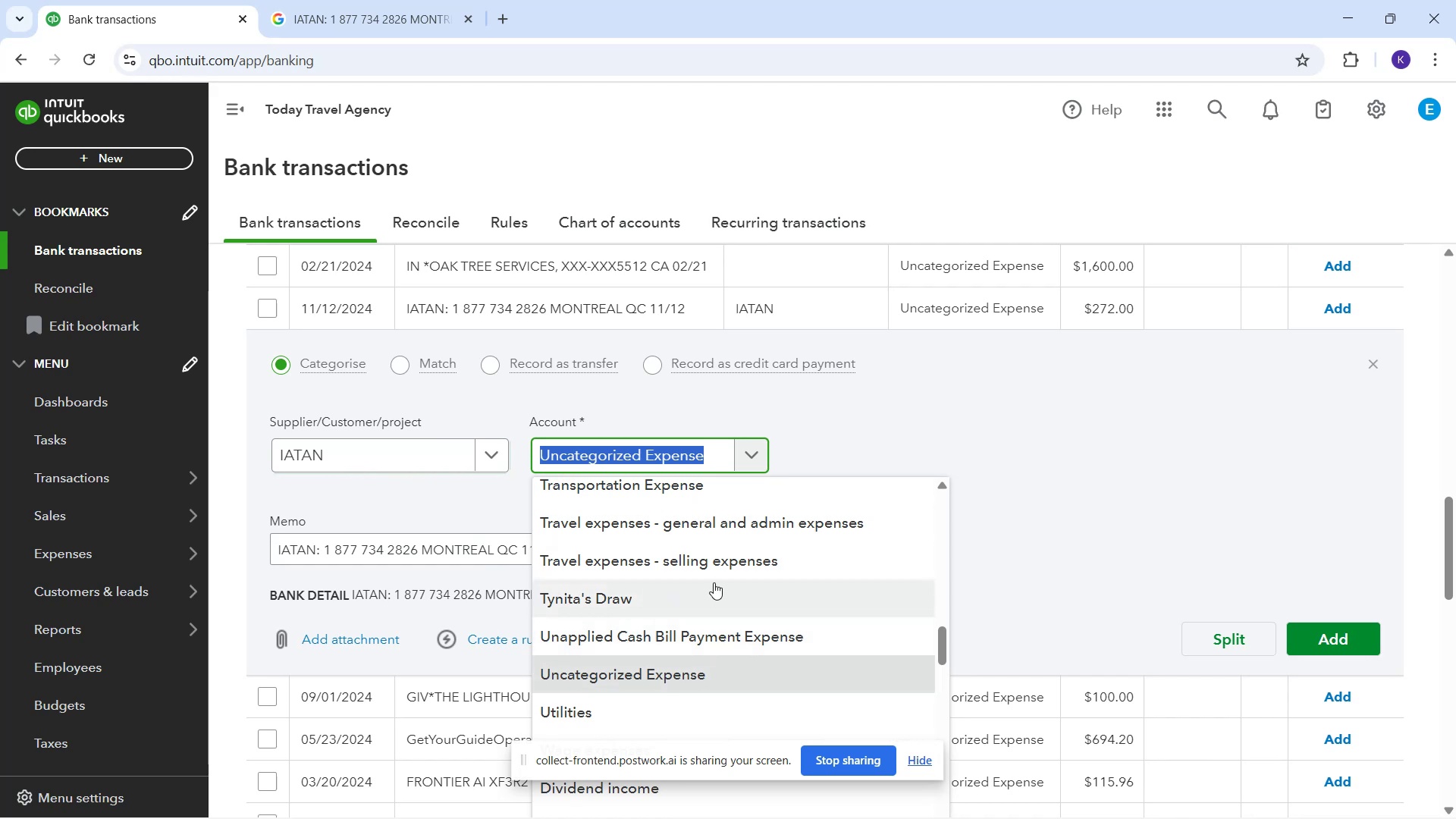 
type(TR)
 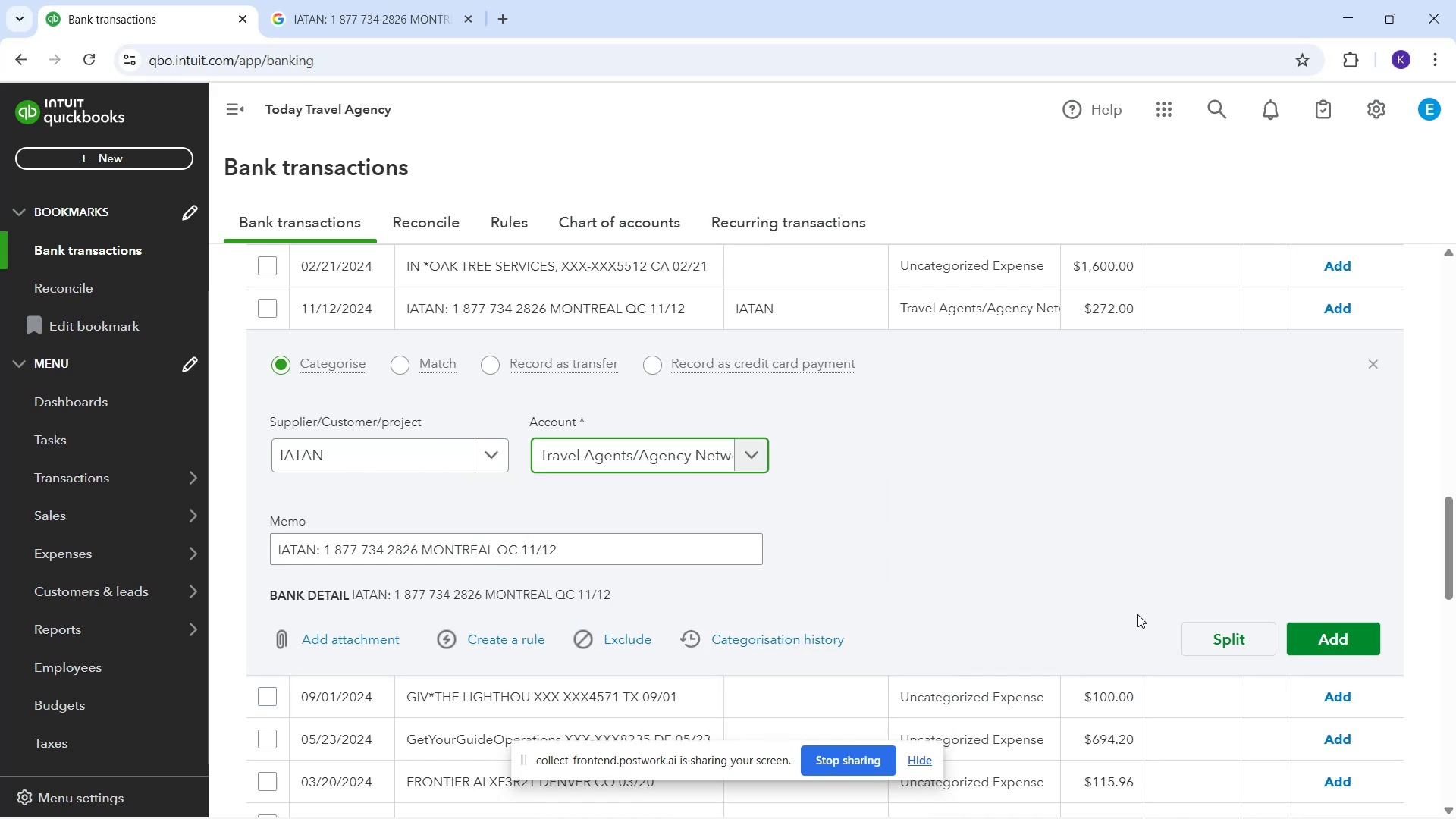 
left_click([1325, 635])
 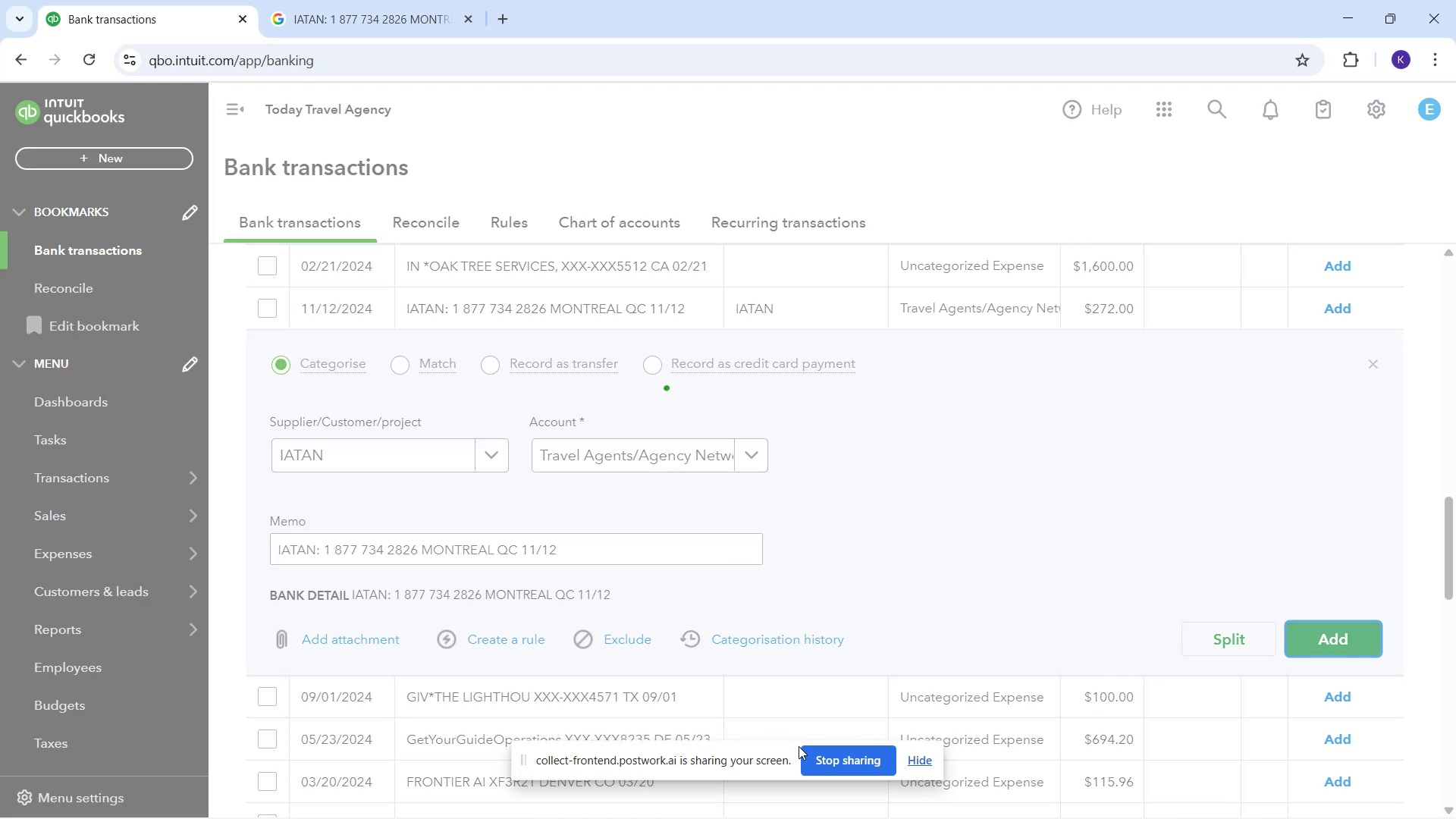 
left_click_drag(start_coordinate=[753, 761], to_coordinate=[817, 39])
 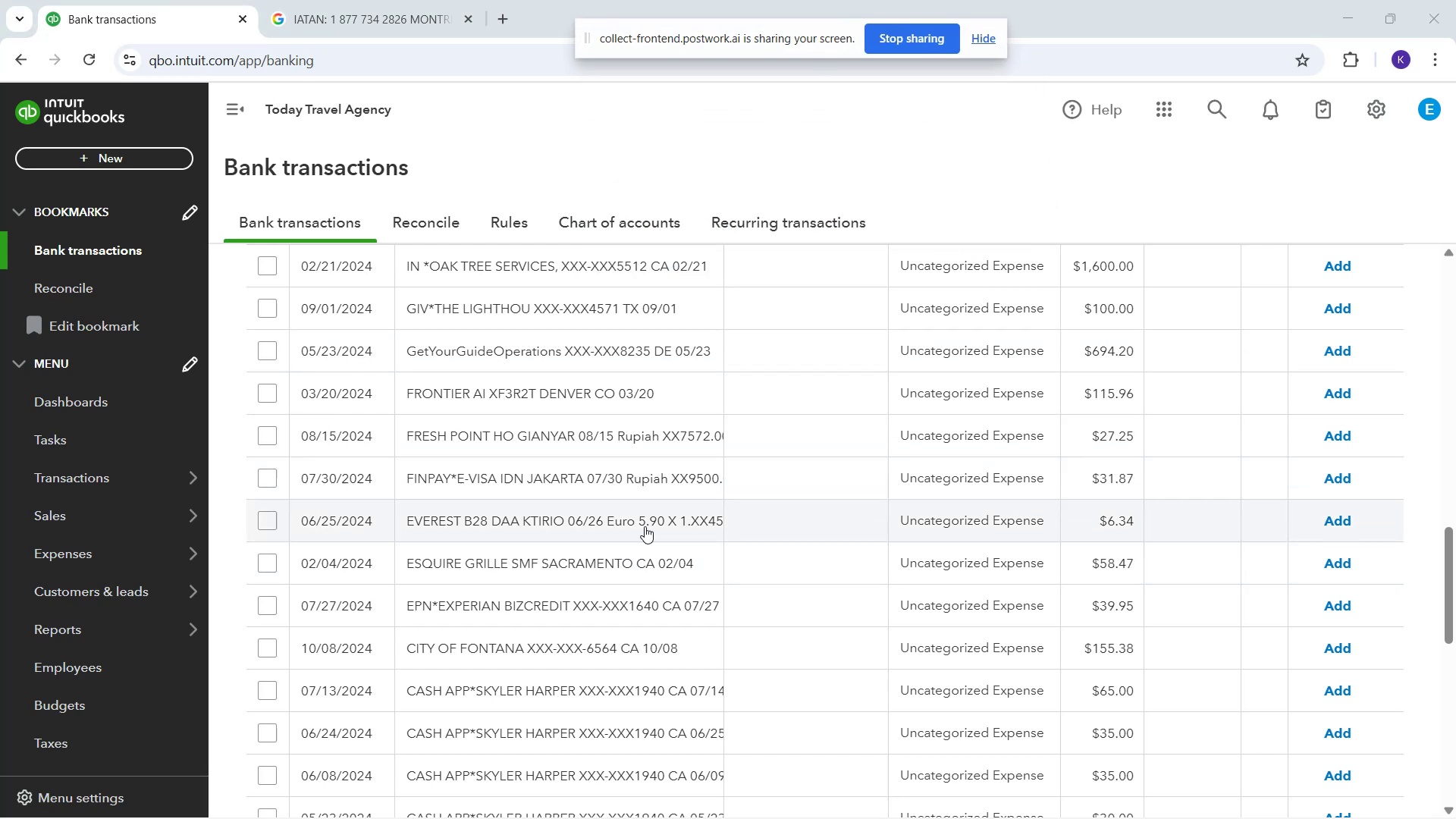 
wait(7.46)
 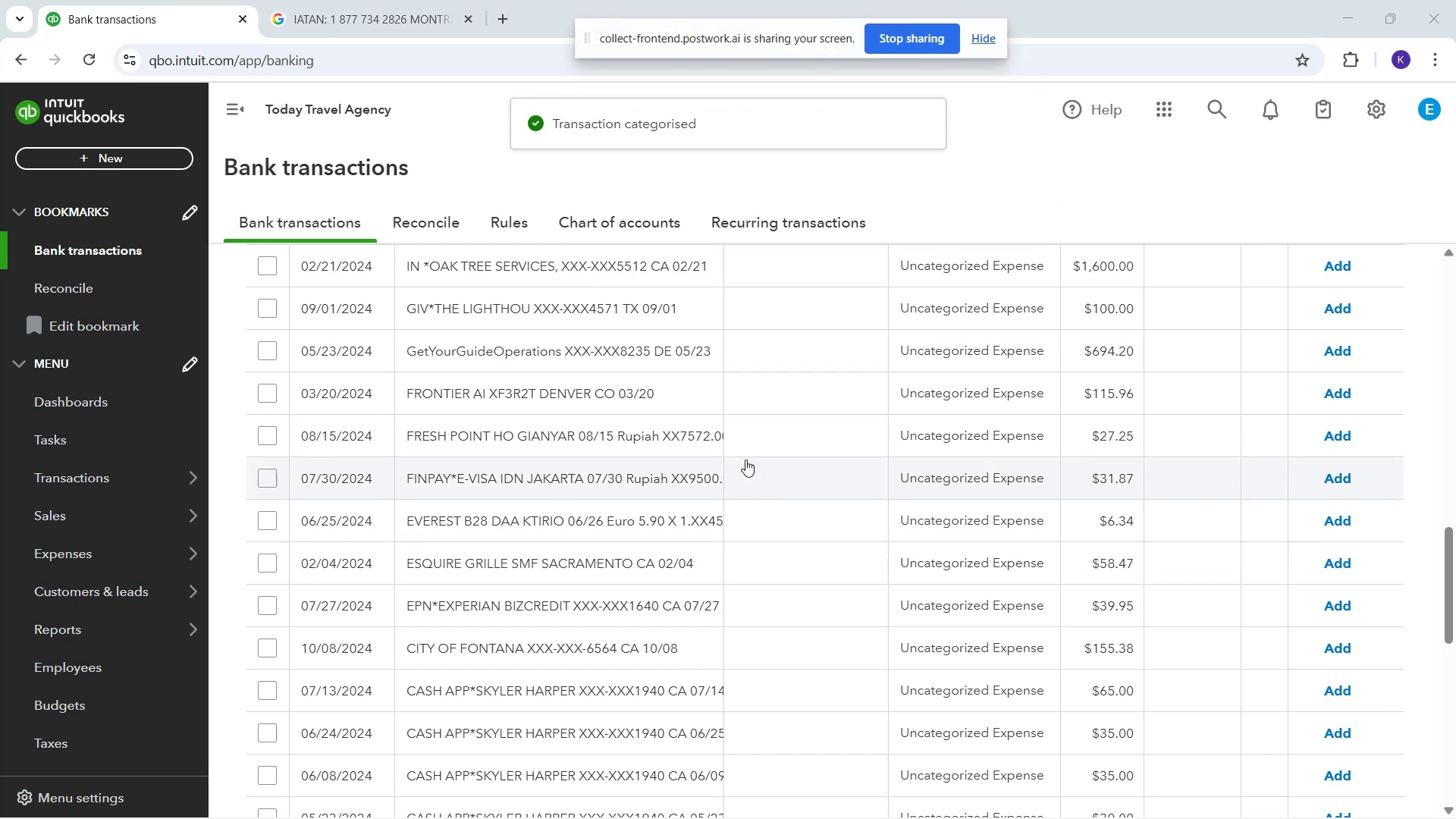 
left_click_drag(start_coordinate=[402, 566], to_coordinate=[701, 574])
 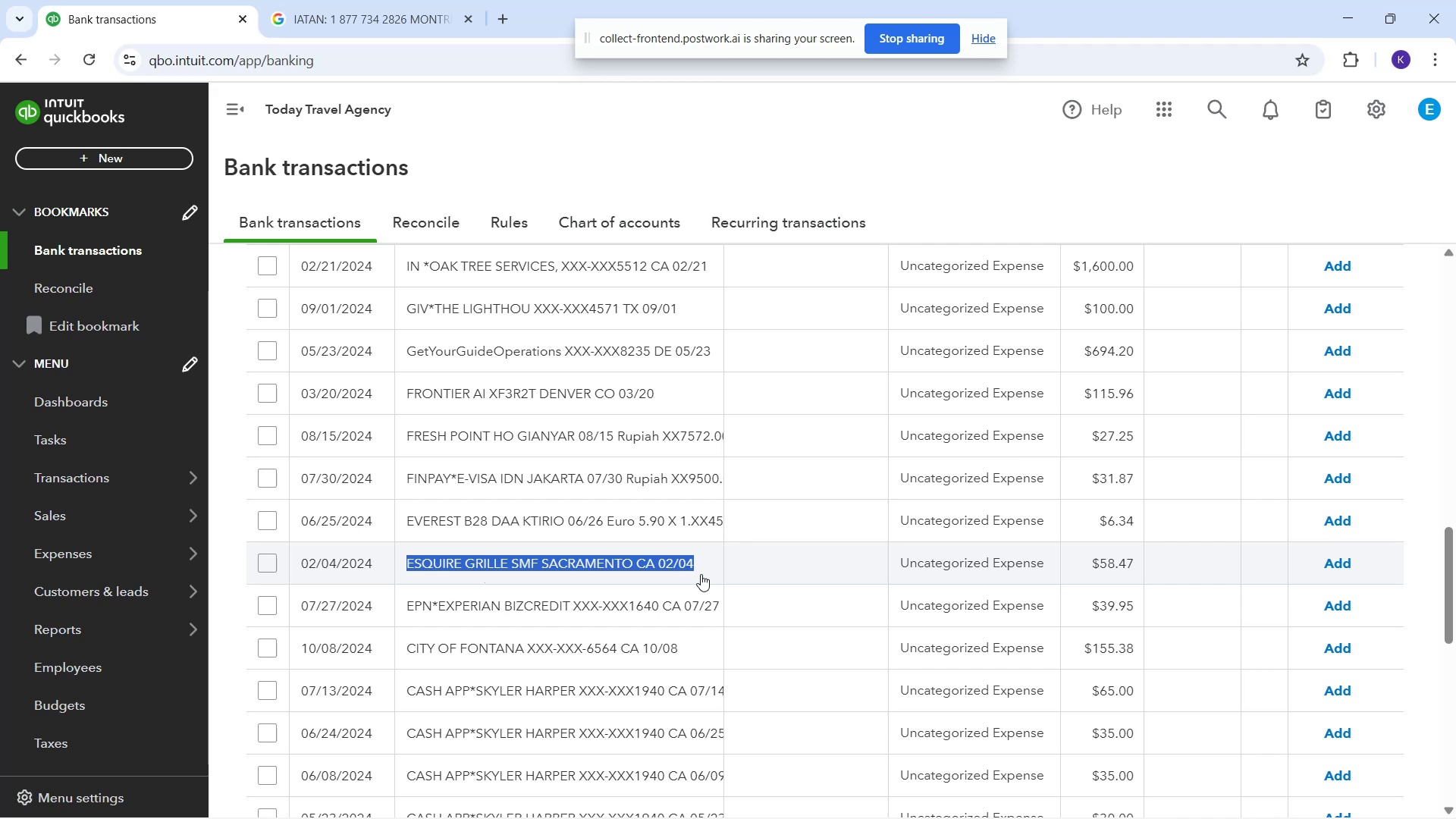 
key(Control+C)
 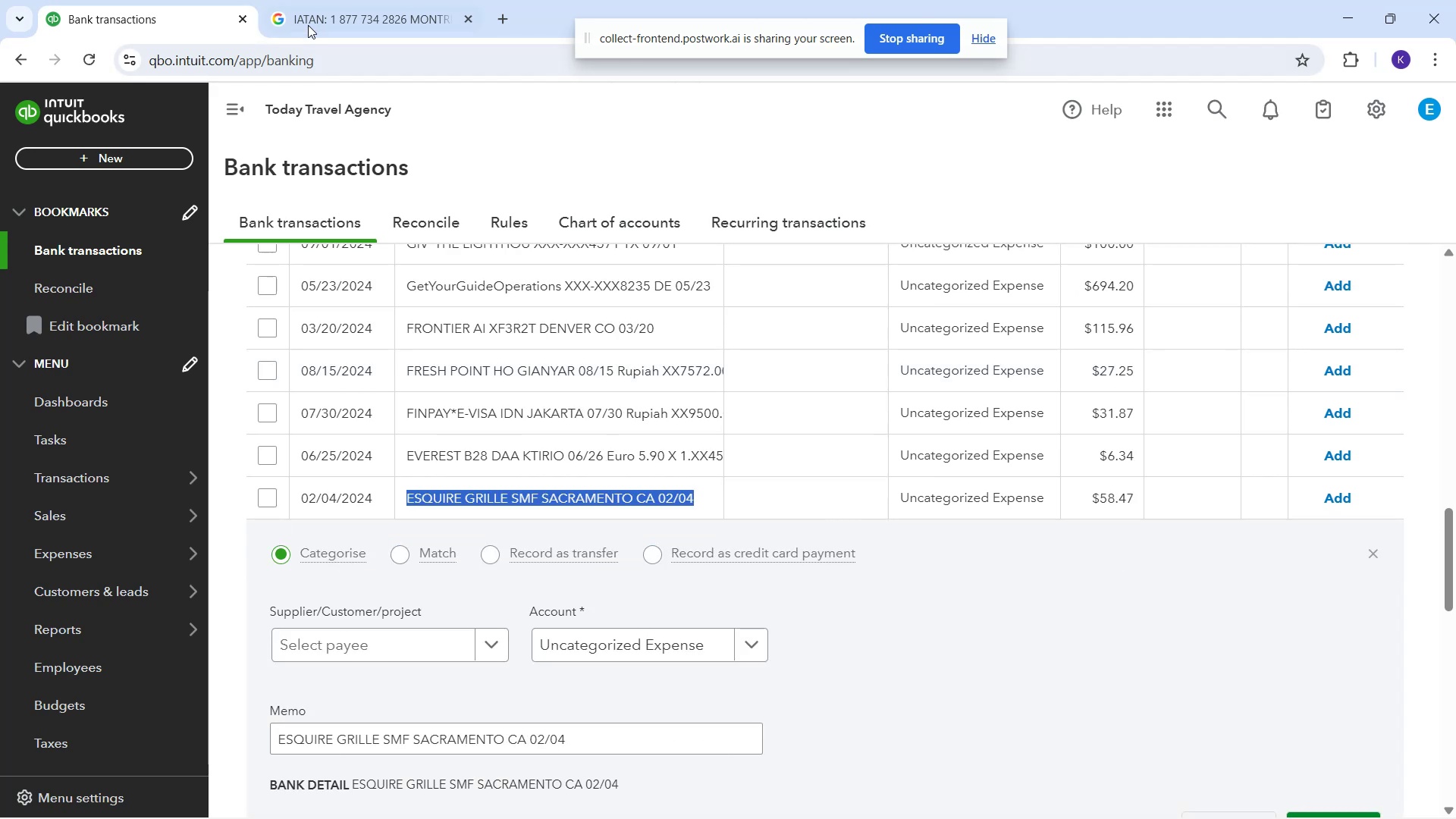 
left_click_drag(start_coordinate=[312, 10], to_coordinate=[318, 24])
 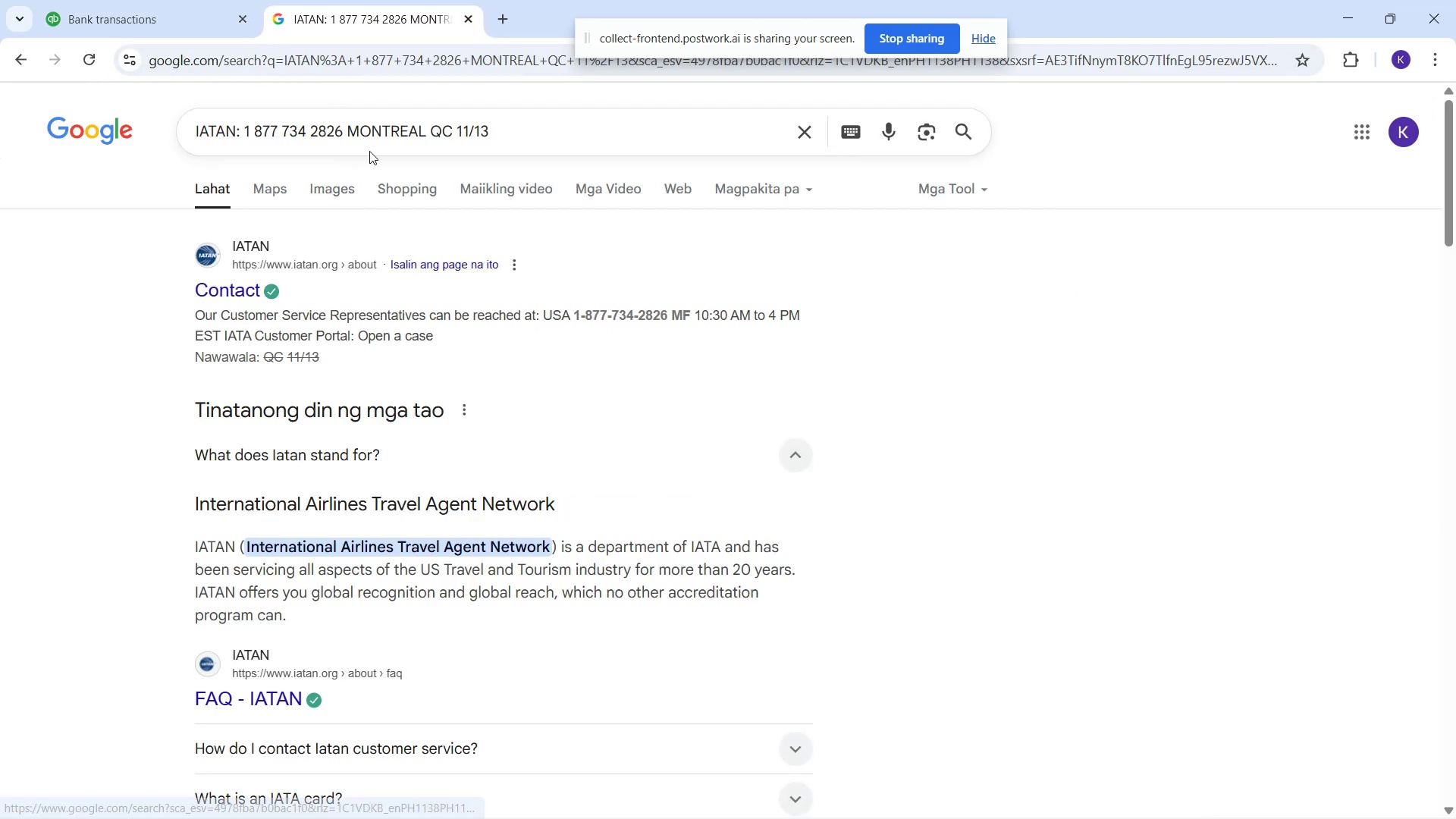 
left_click([375, 130])
 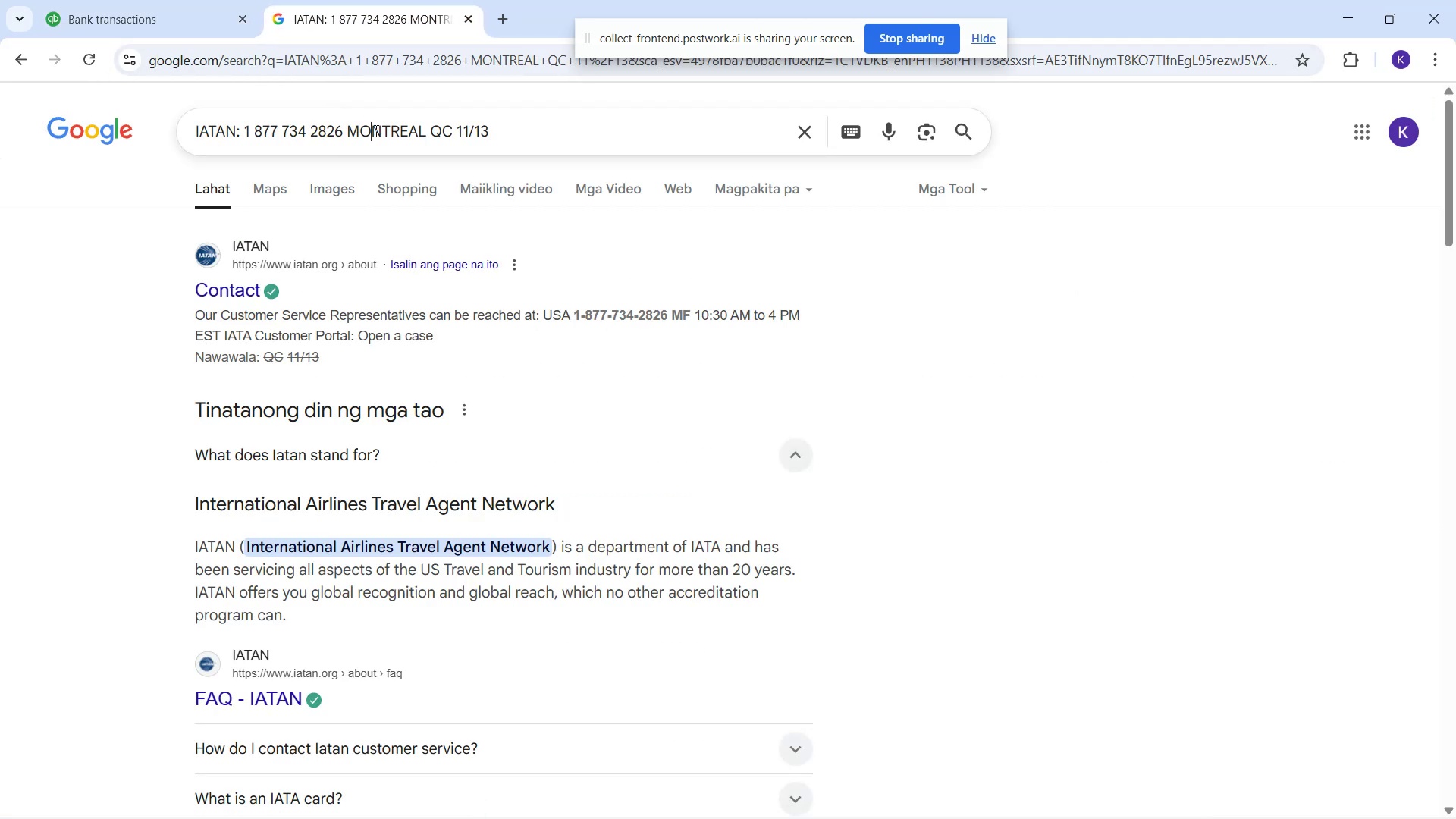 
key(Control+A)
 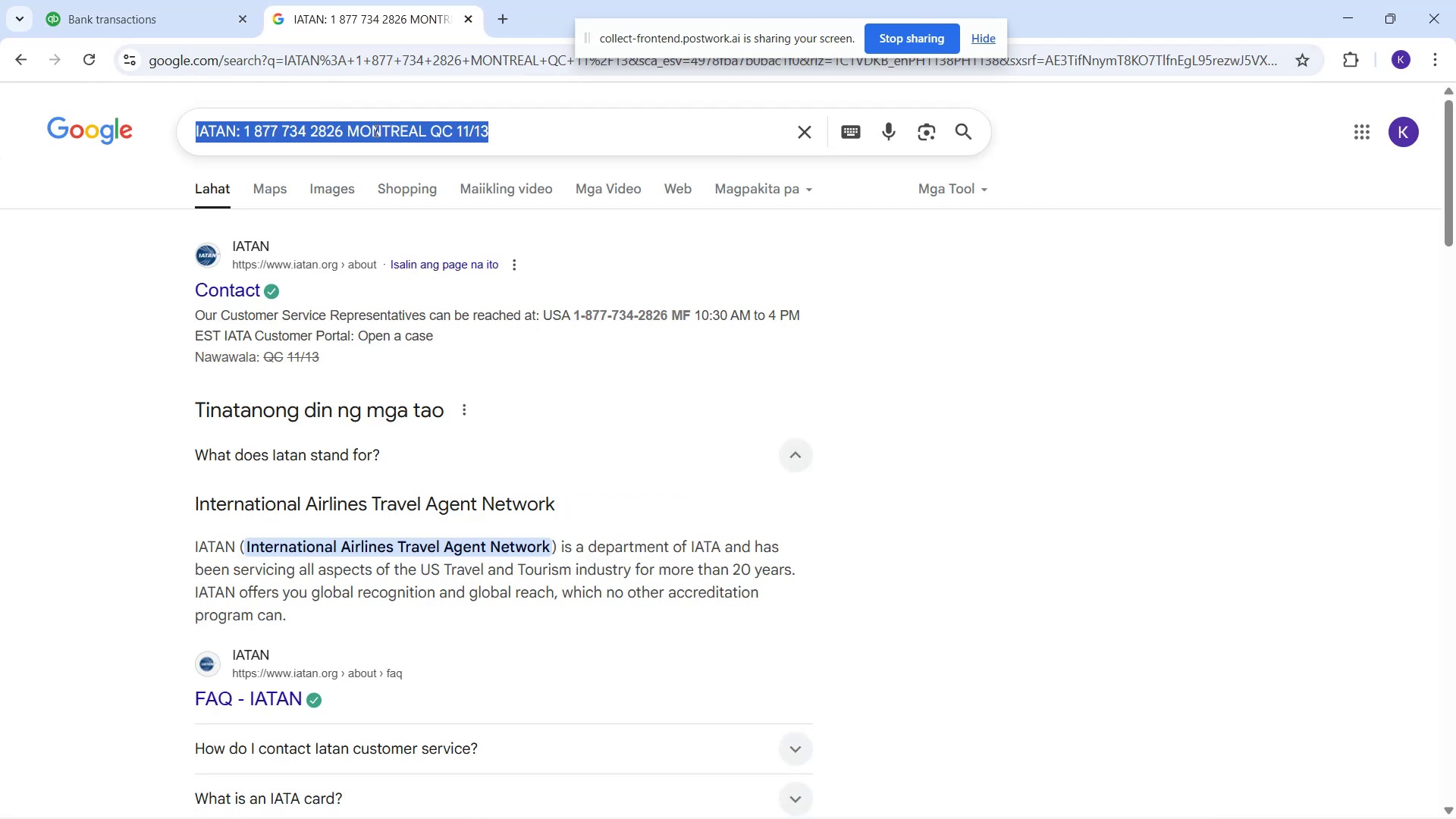 
key(Control+V)
 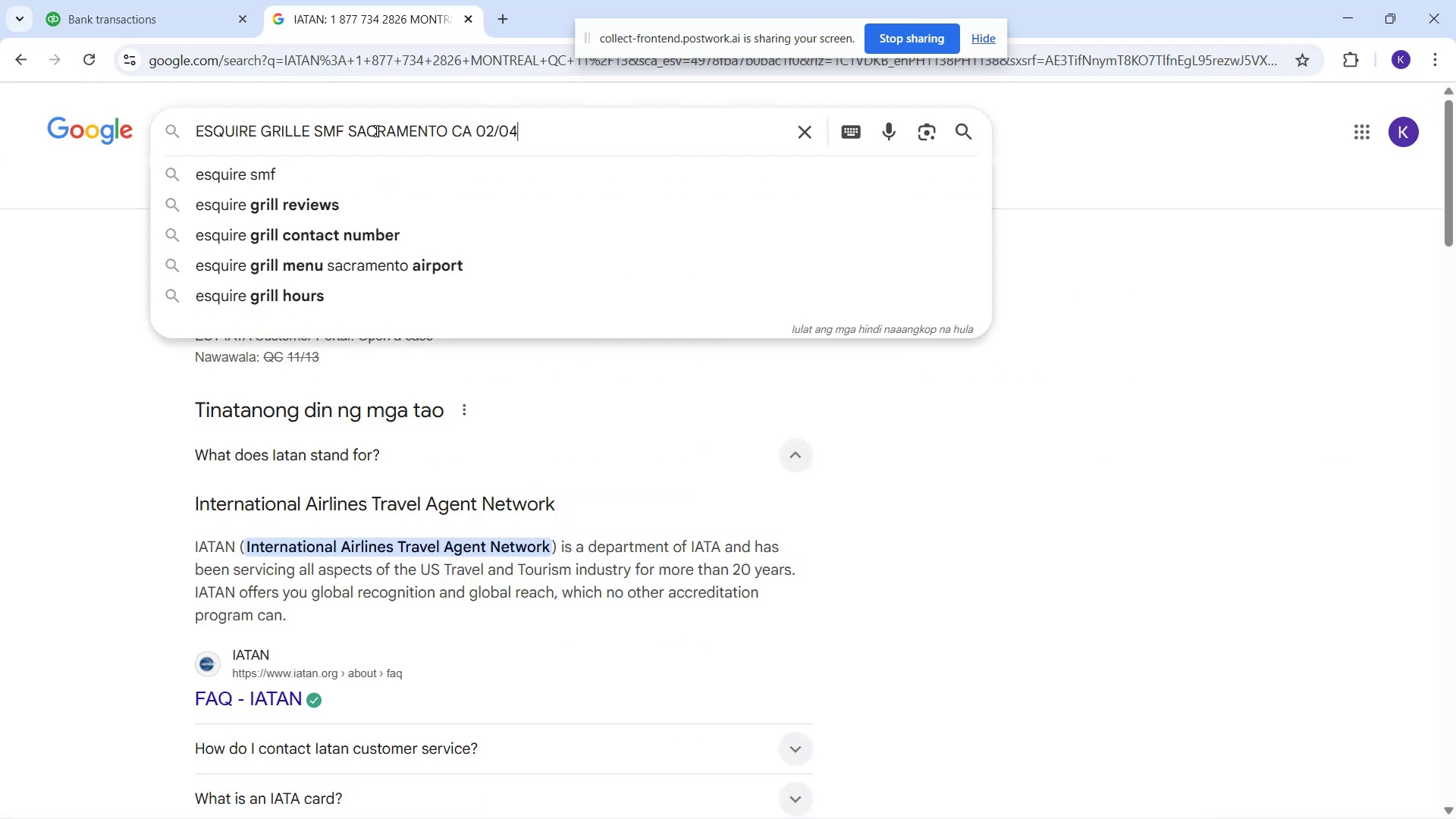 
key(Enter)
 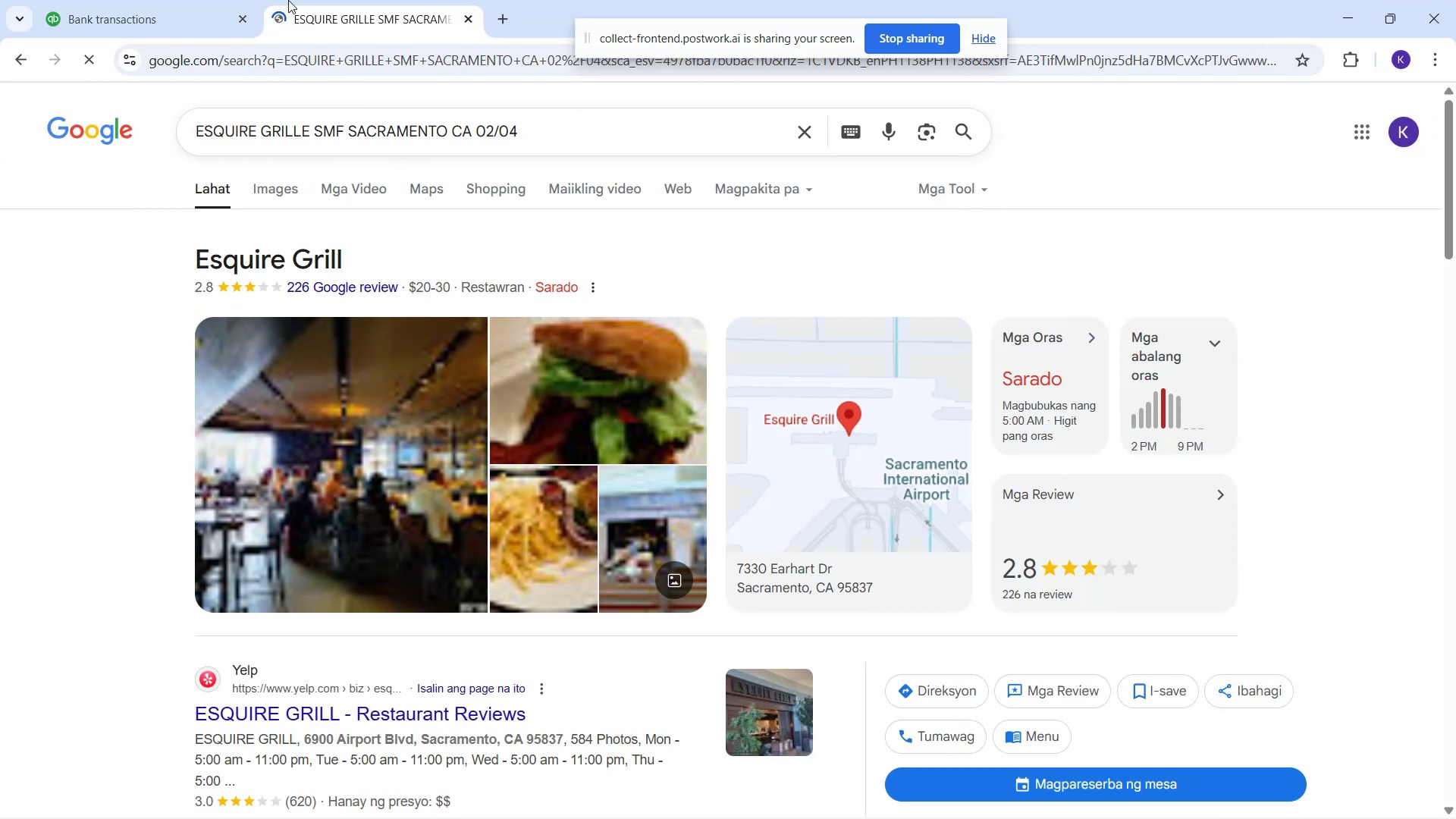 
left_click([186, 14])
 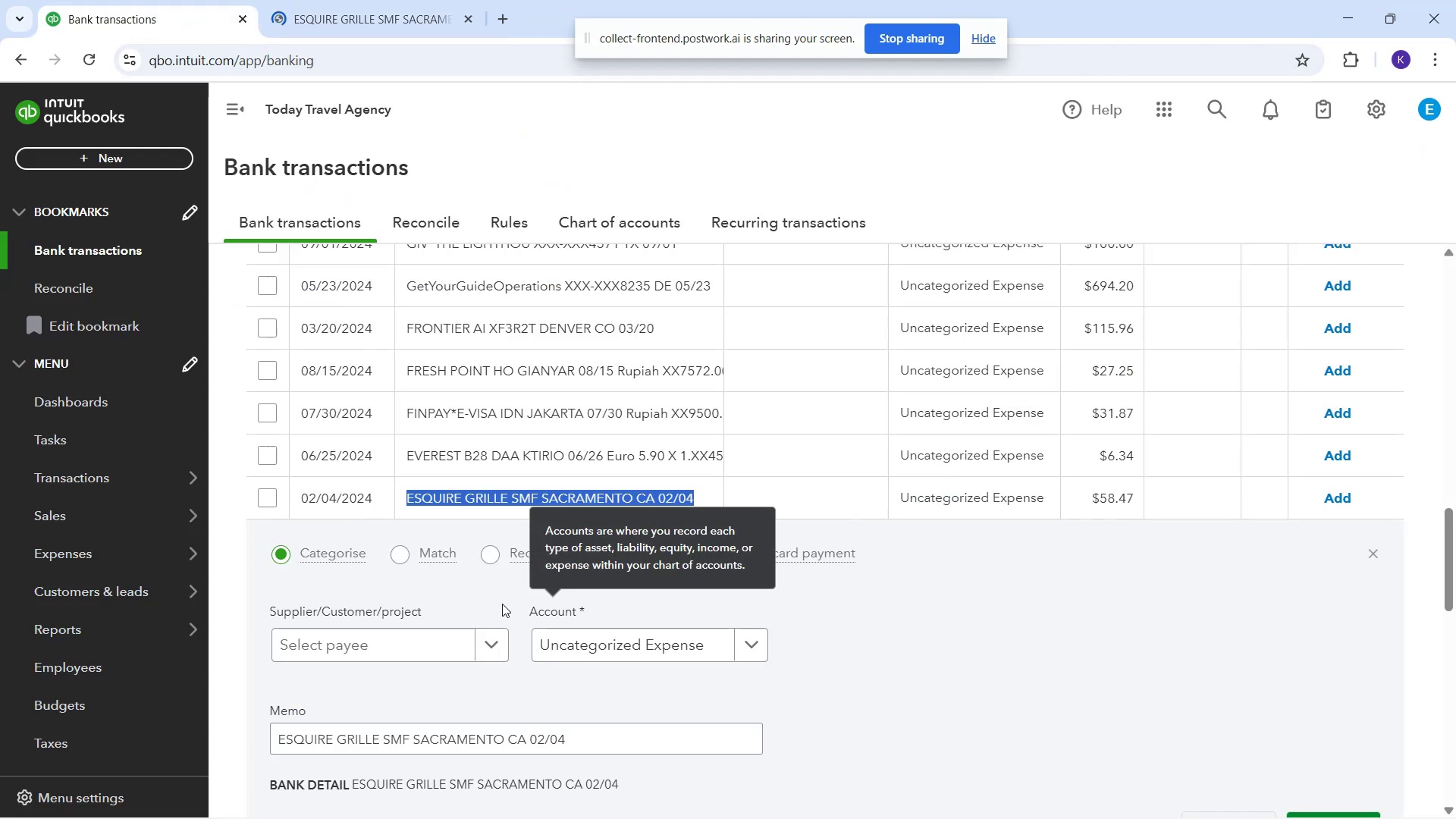 
left_click([442, 637])
 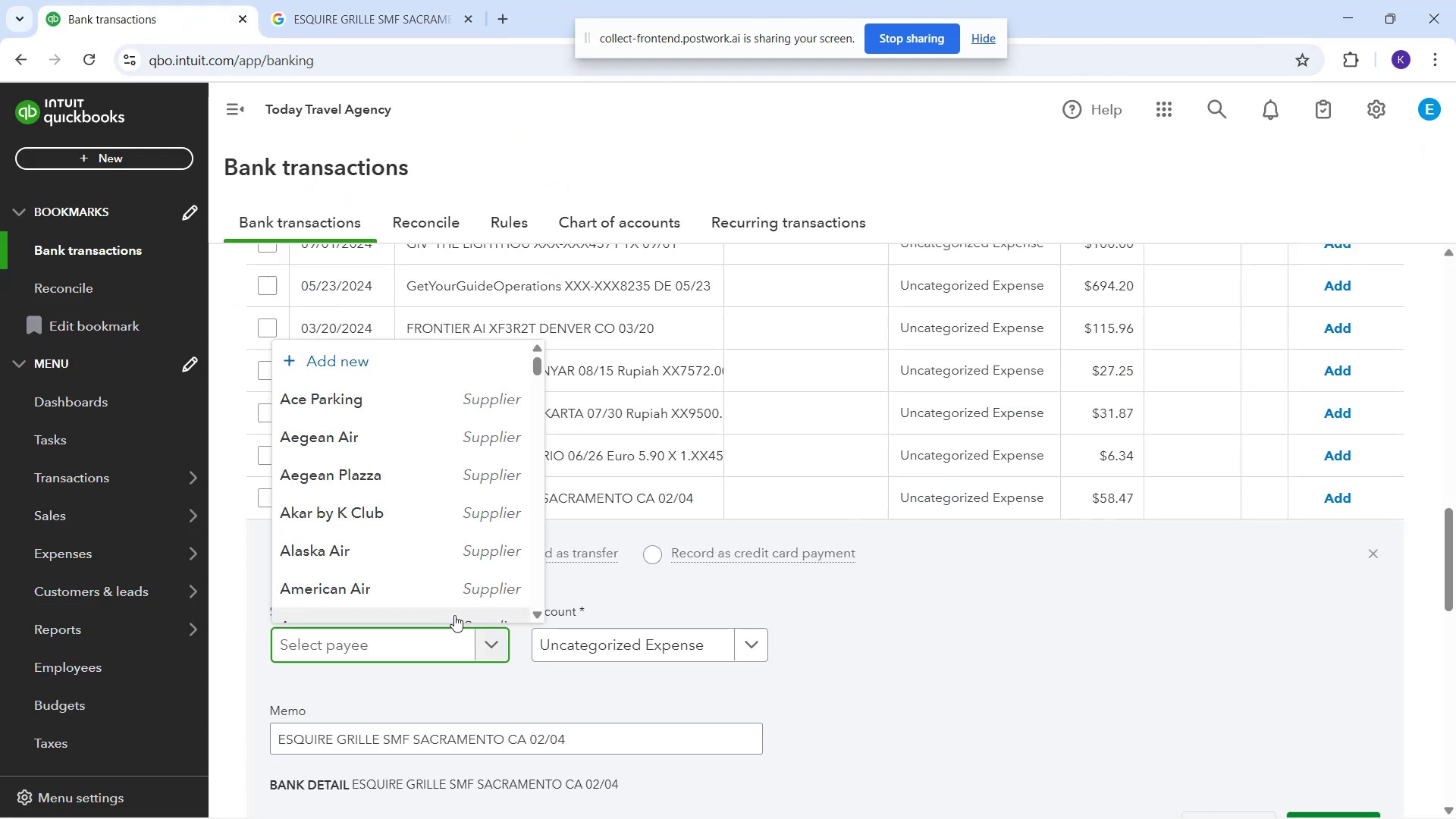 
hold_key(key=ShiftRight, duration=0.32)
 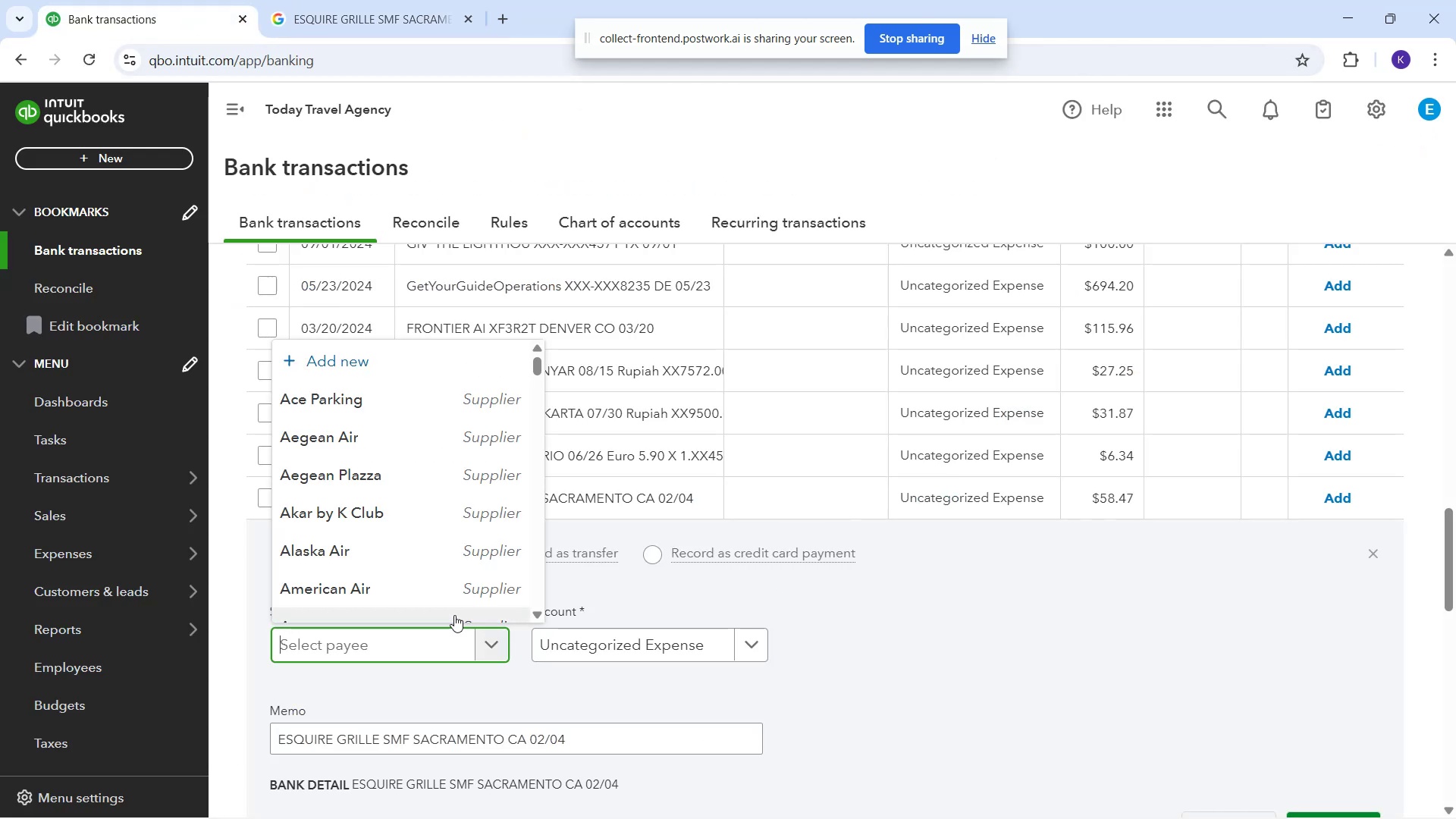 
type(ESQUIRE F)
key(Backspace)
type(GRI;;E)
key(Backspace)
key(Backspace)
key(Backspace)
type(LLE)
 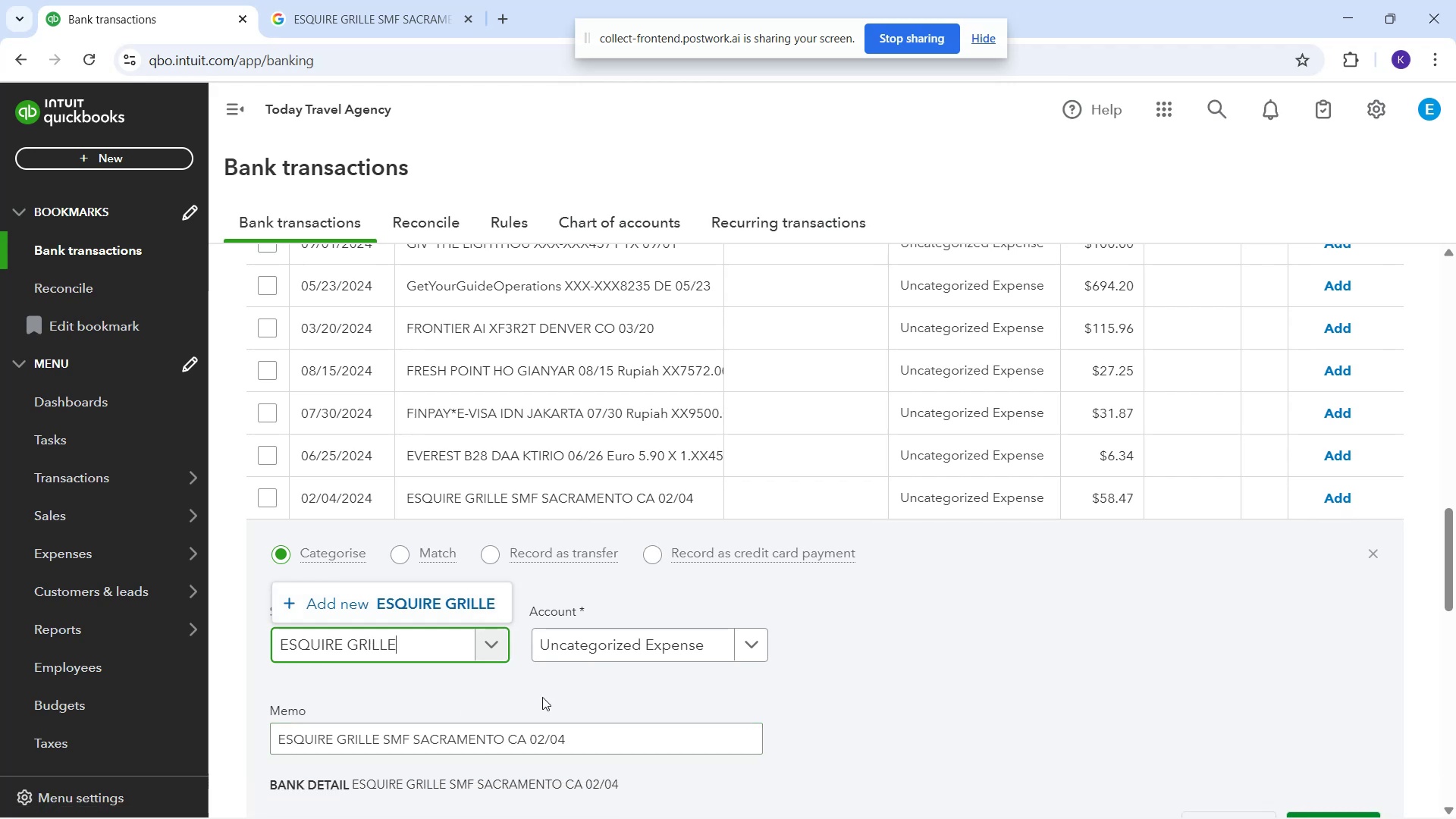 
left_click([450, 612])
 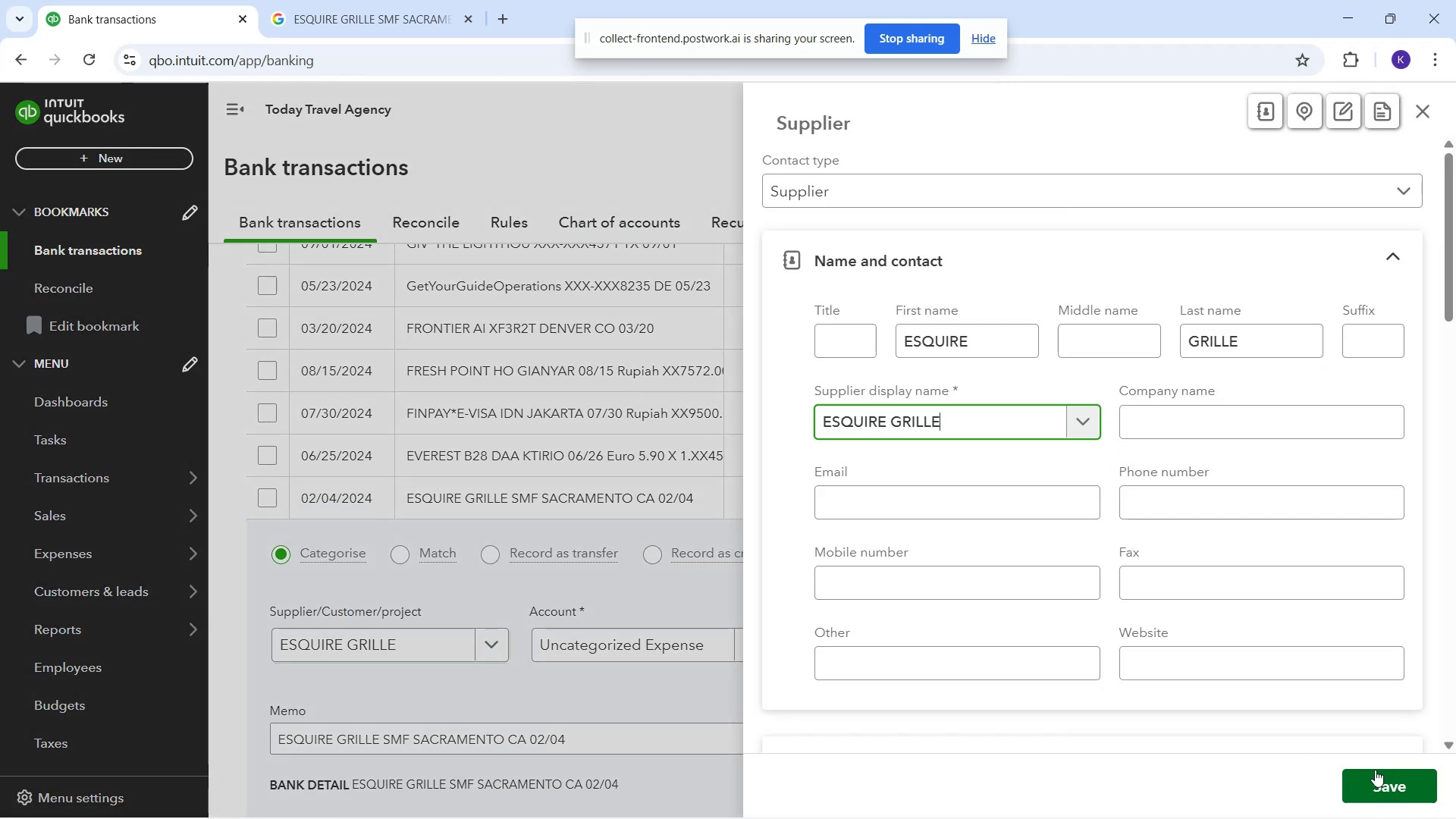 
left_click([1379, 777])
 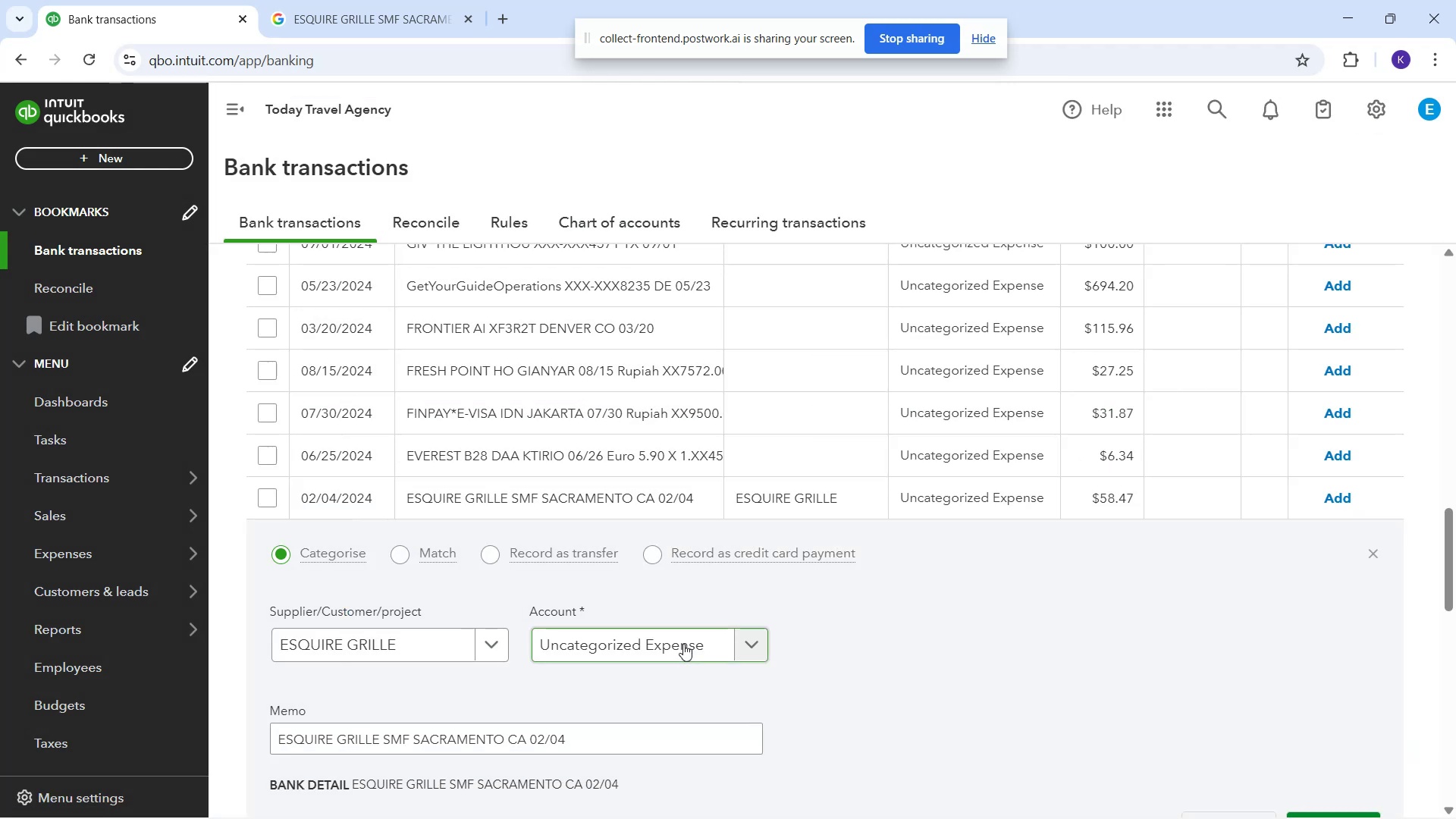 
left_click([683, 644])
 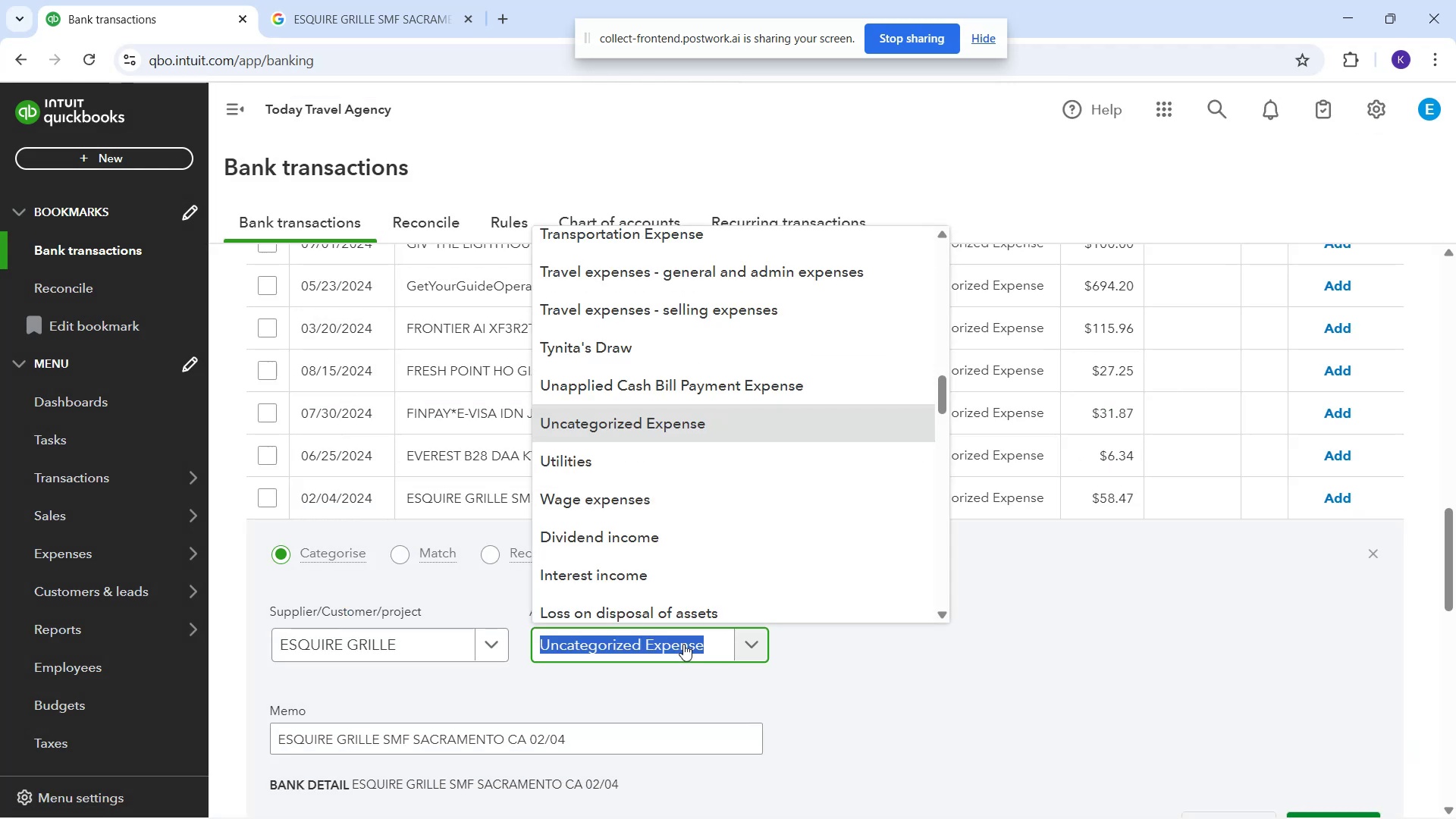 
type(MEA)
 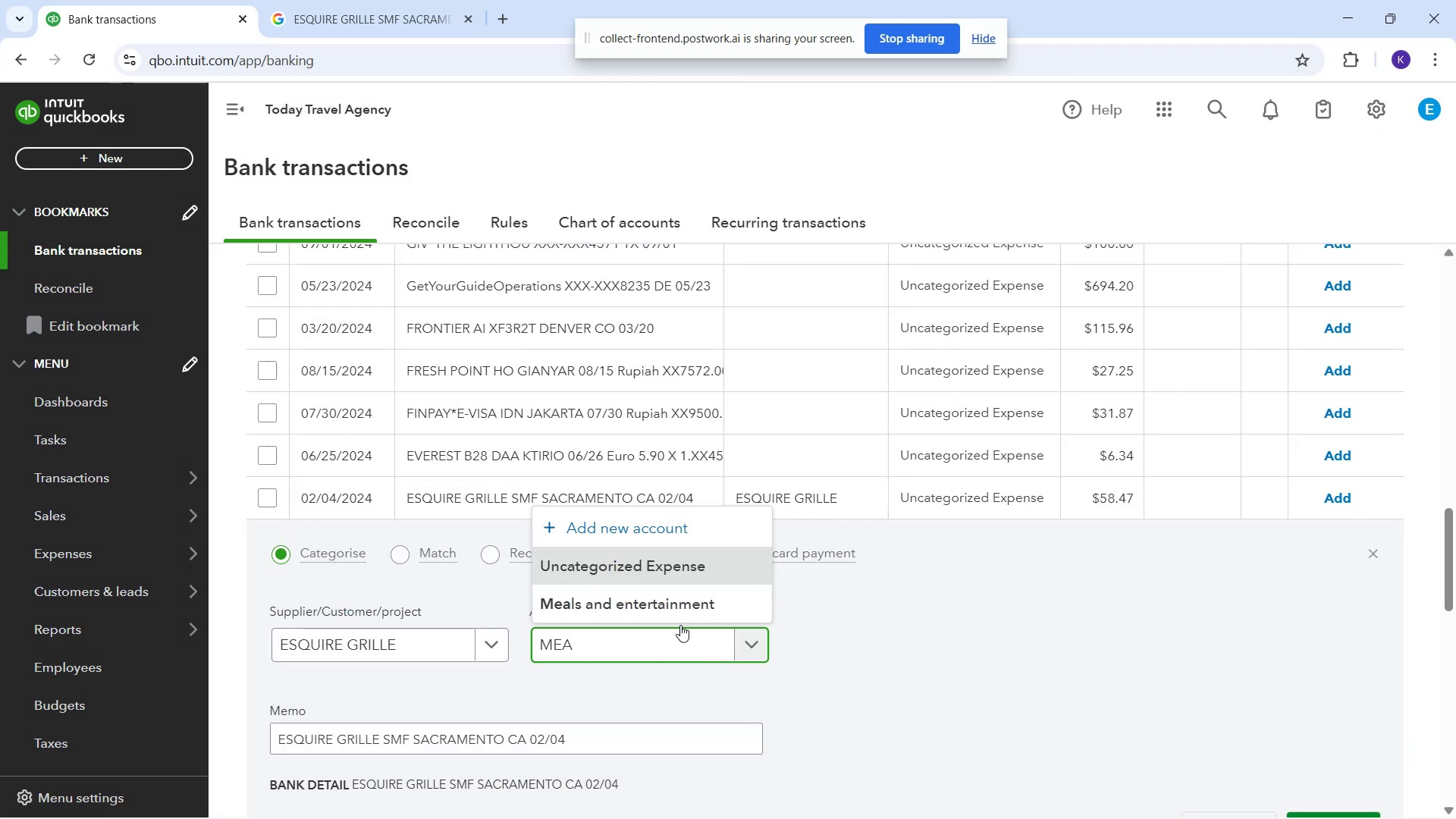 
left_click([676, 610])
 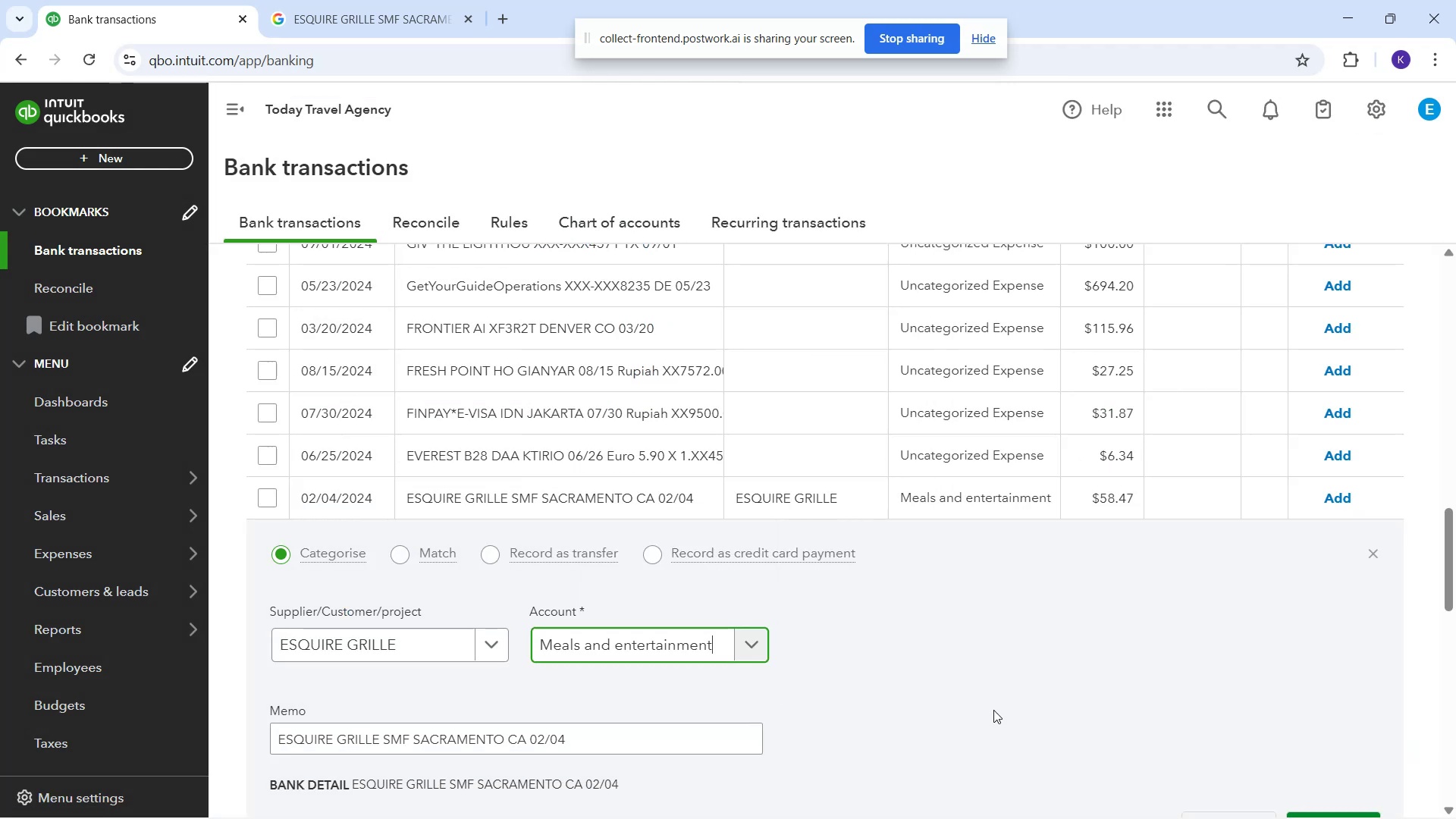 
scroll: coordinate [1016, 694], scroll_direction: down, amount: 1.0
 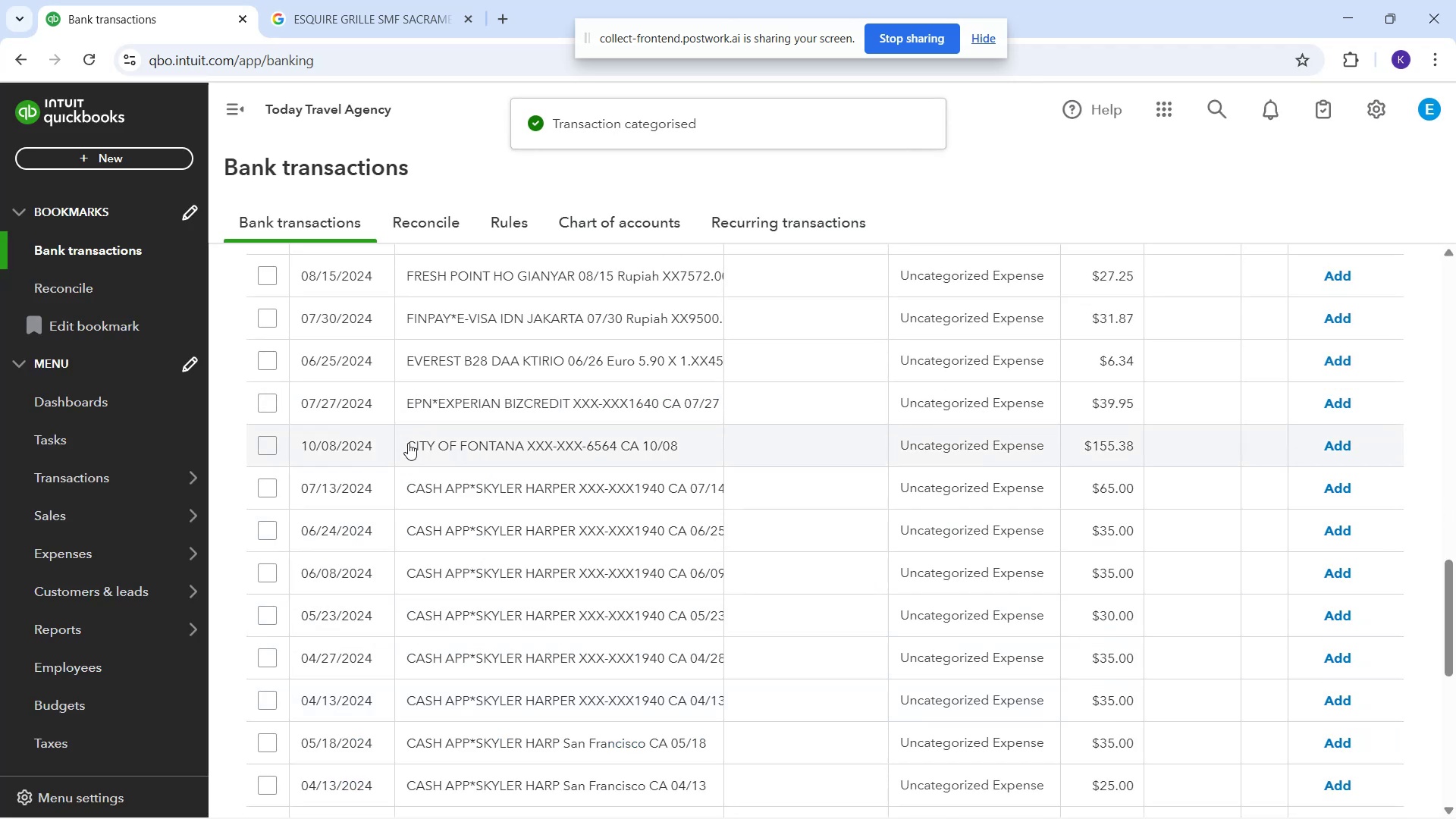 
wait(7.79)
 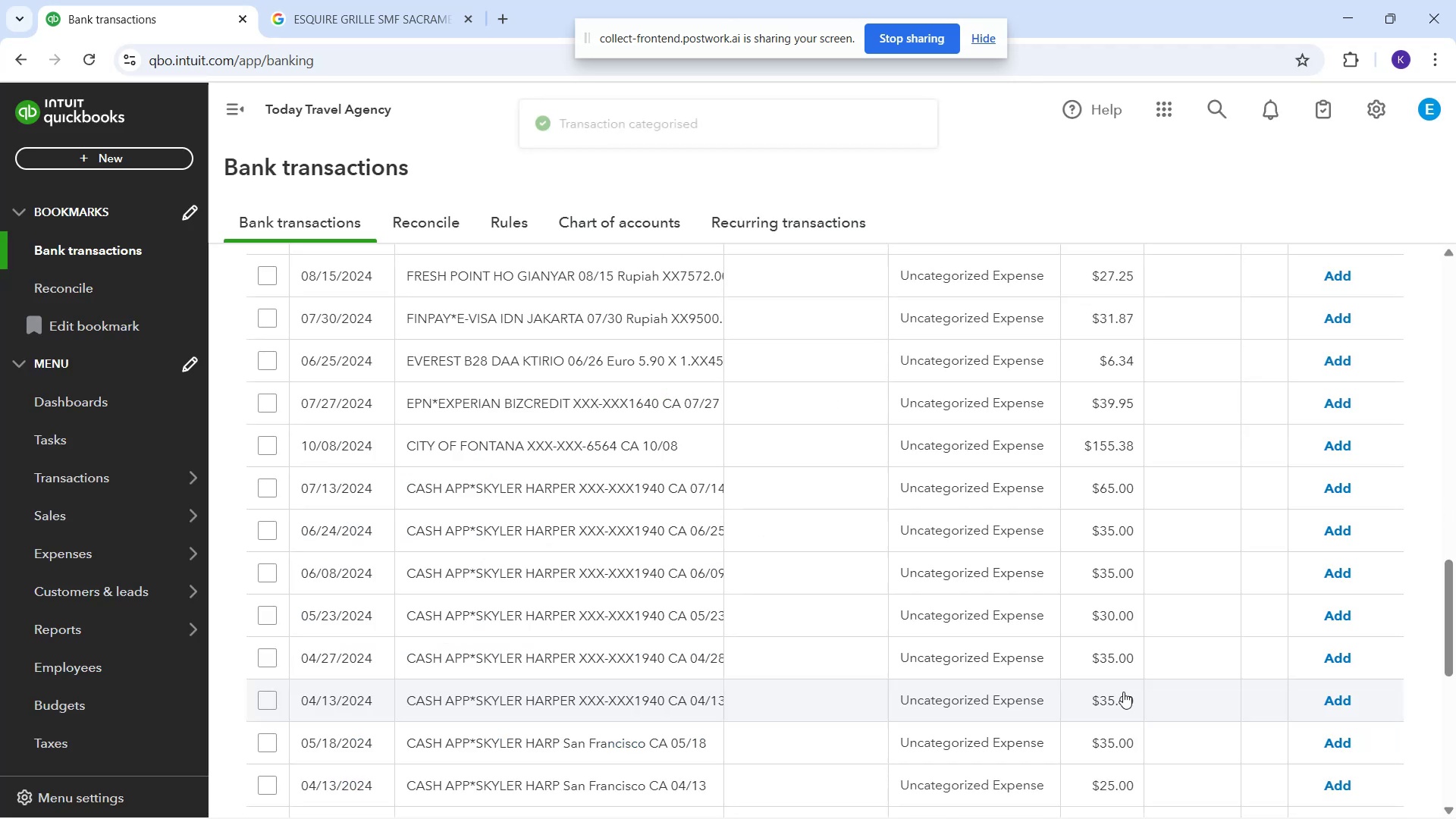 
left_click_drag(start_coordinate=[400, 320], to_coordinate=[579, 320])
 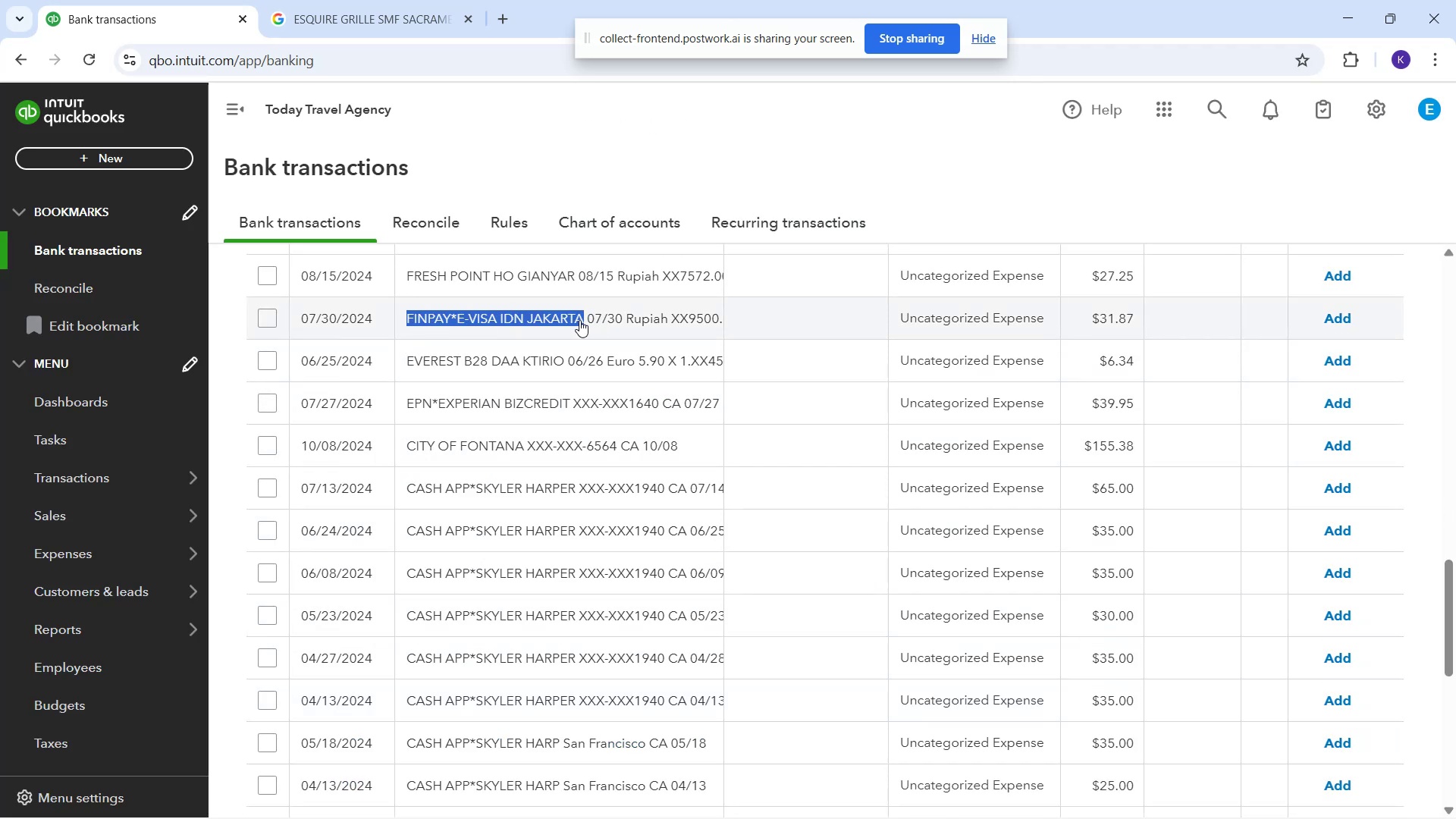 
key(Control+C)
 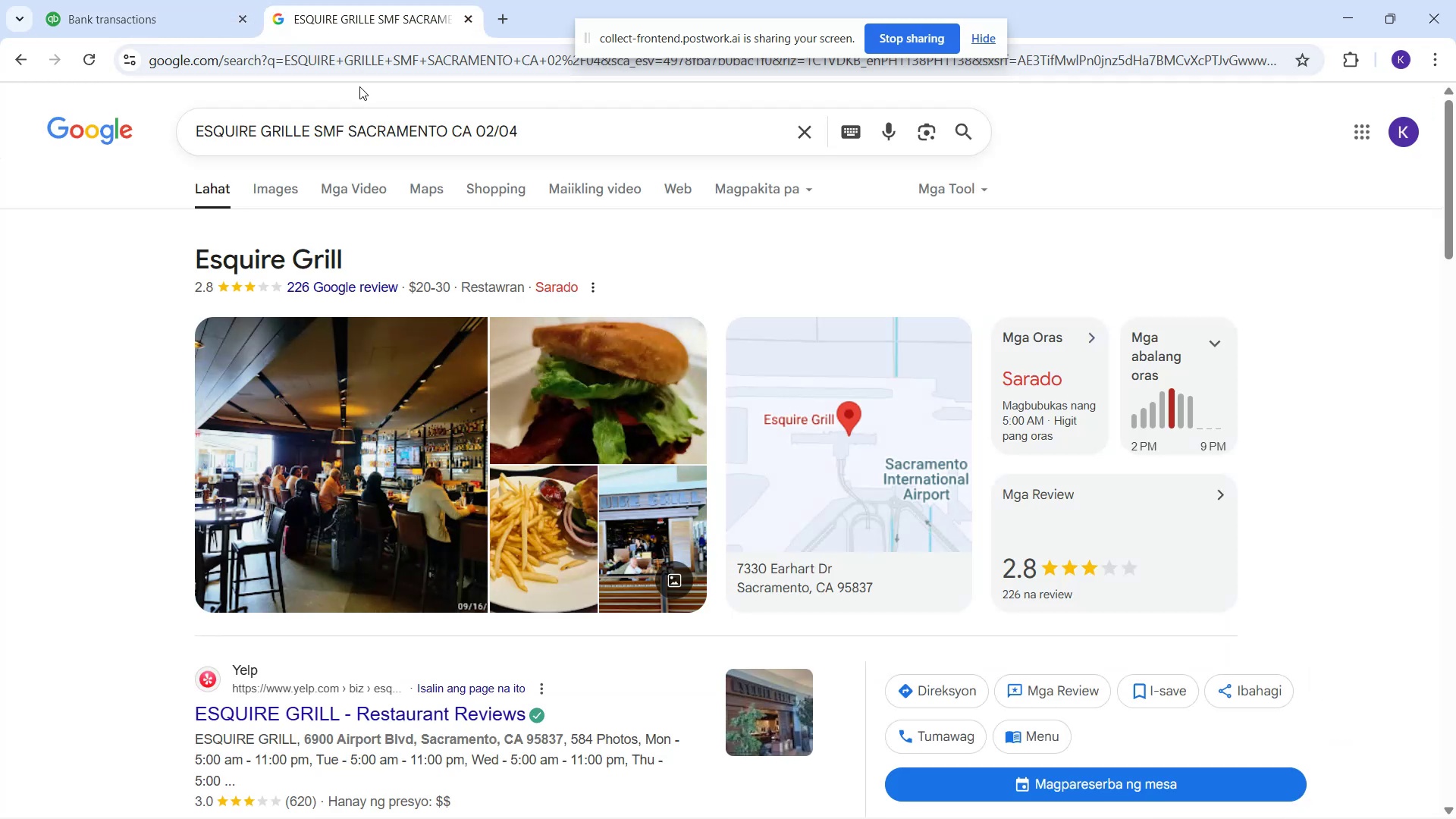 
key(Control+A)
 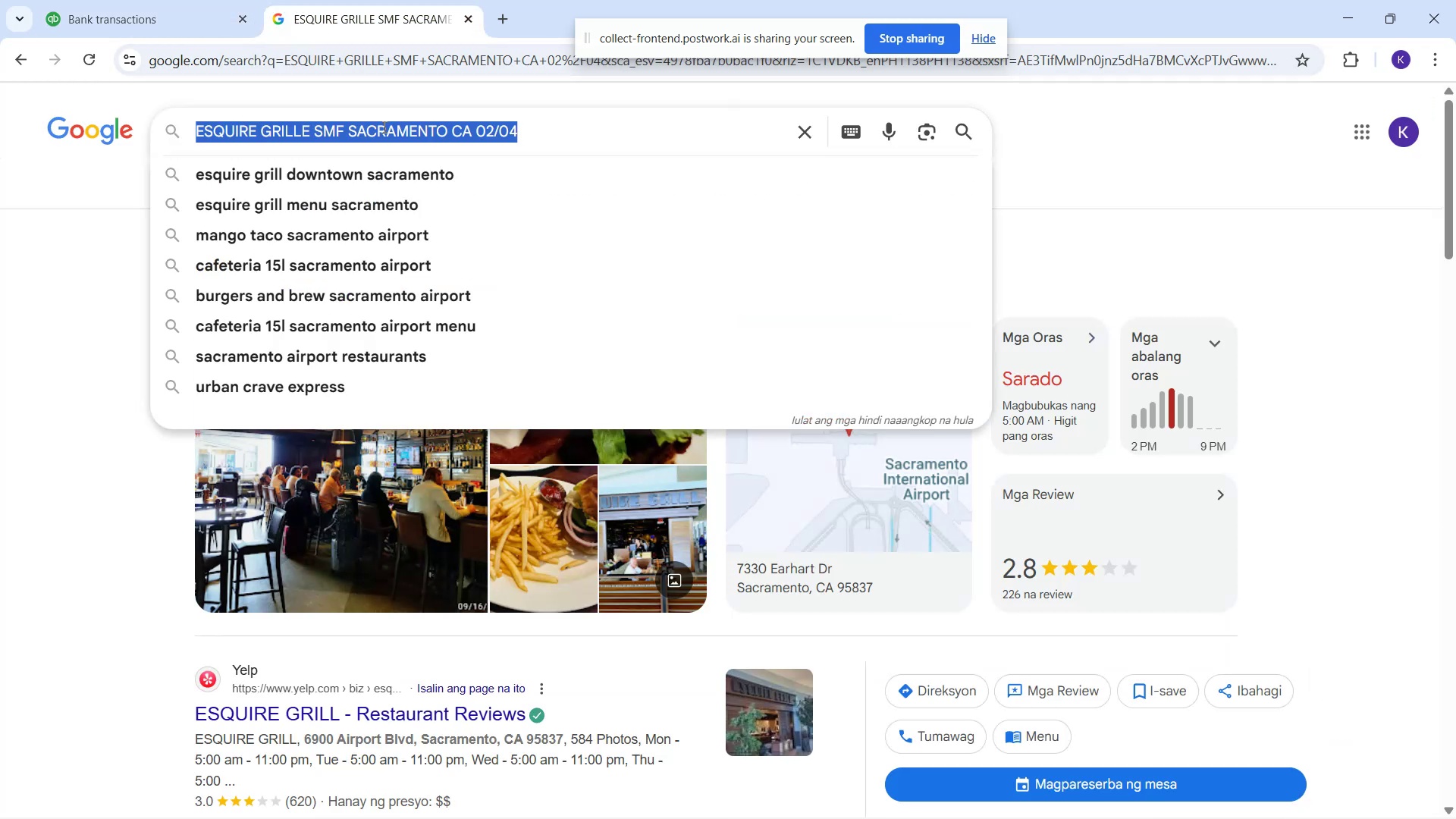 
key(Control+V)
 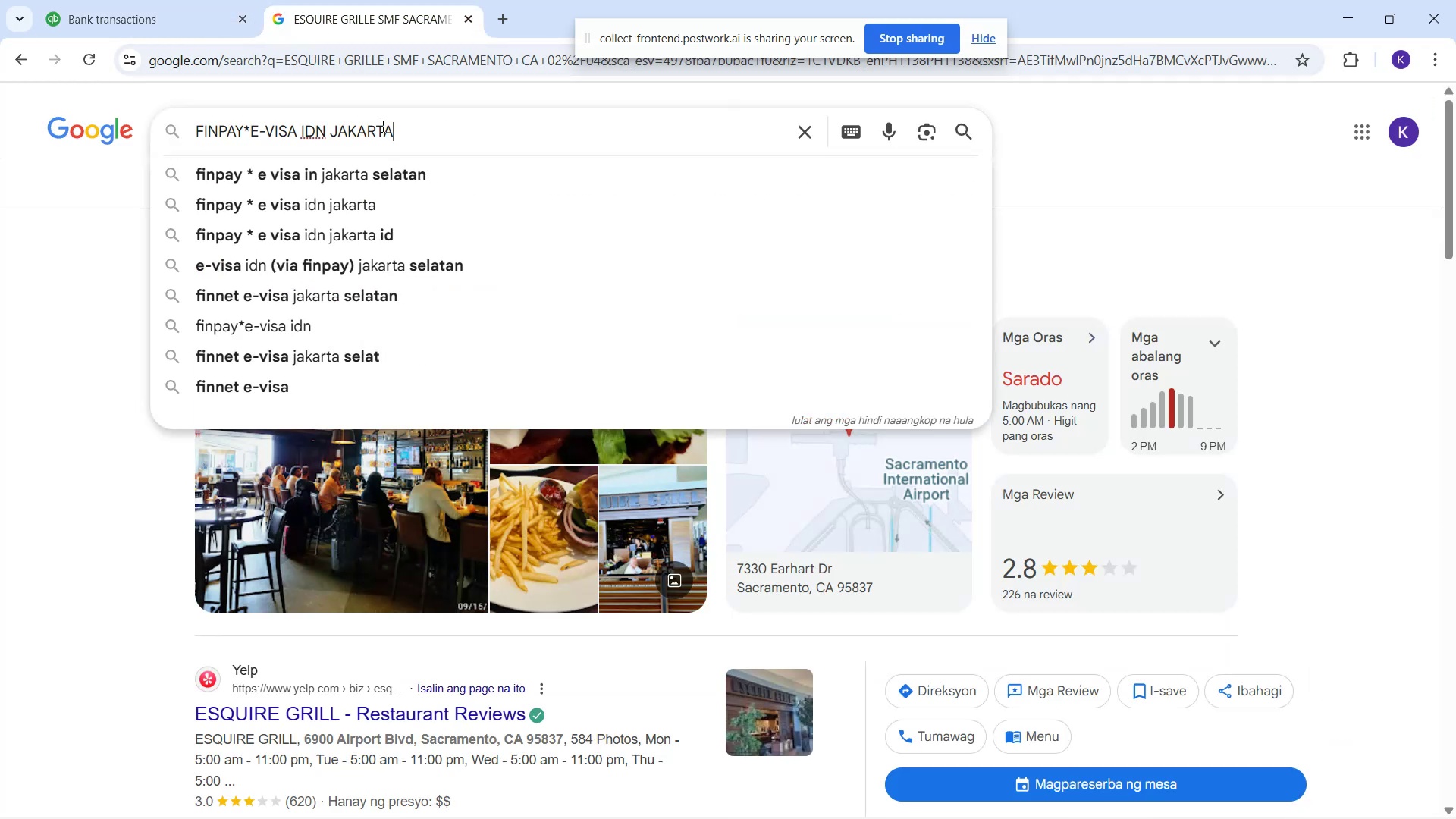 
key(Shift+ShiftRight)
 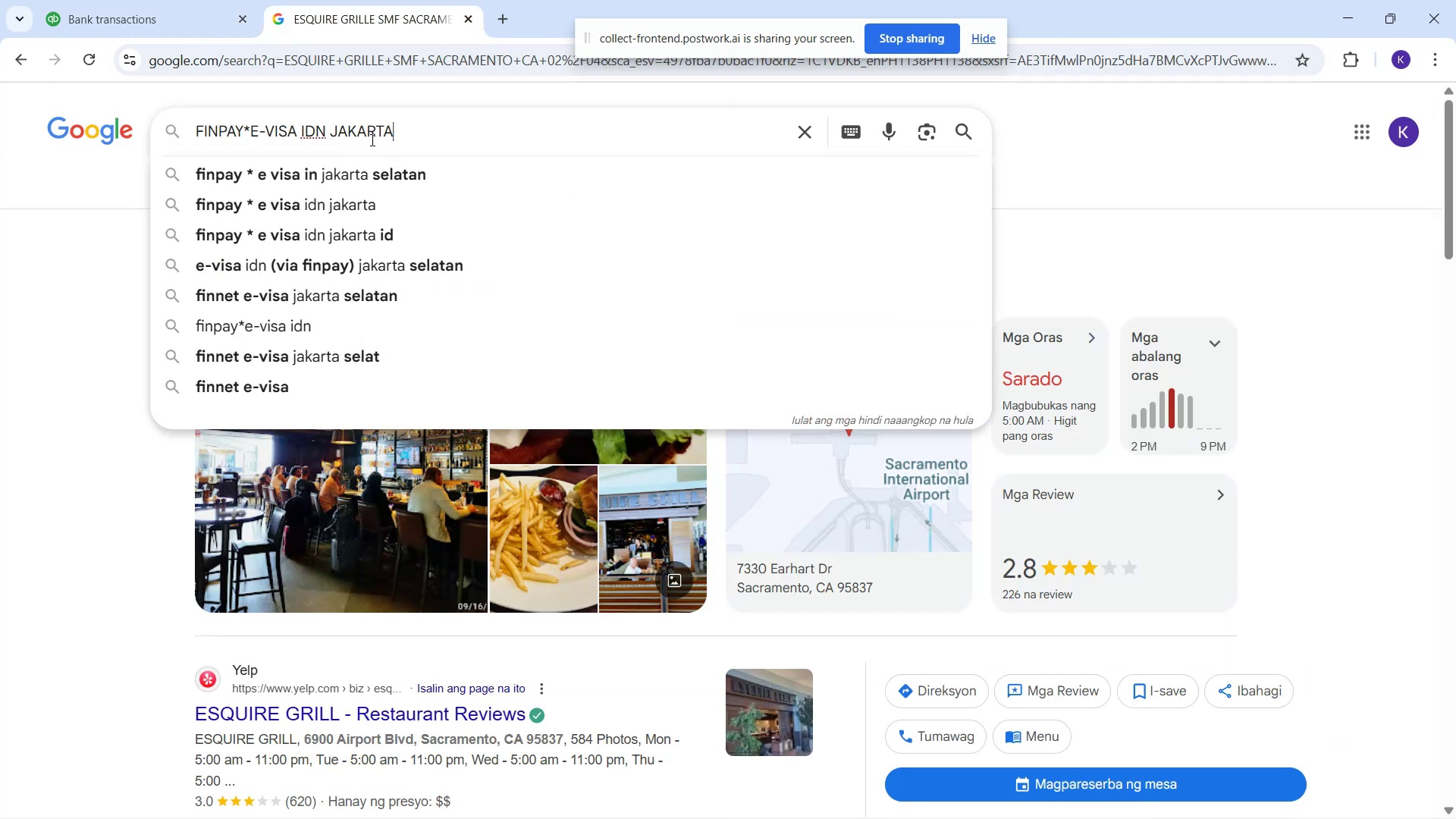 
key(Enter)
 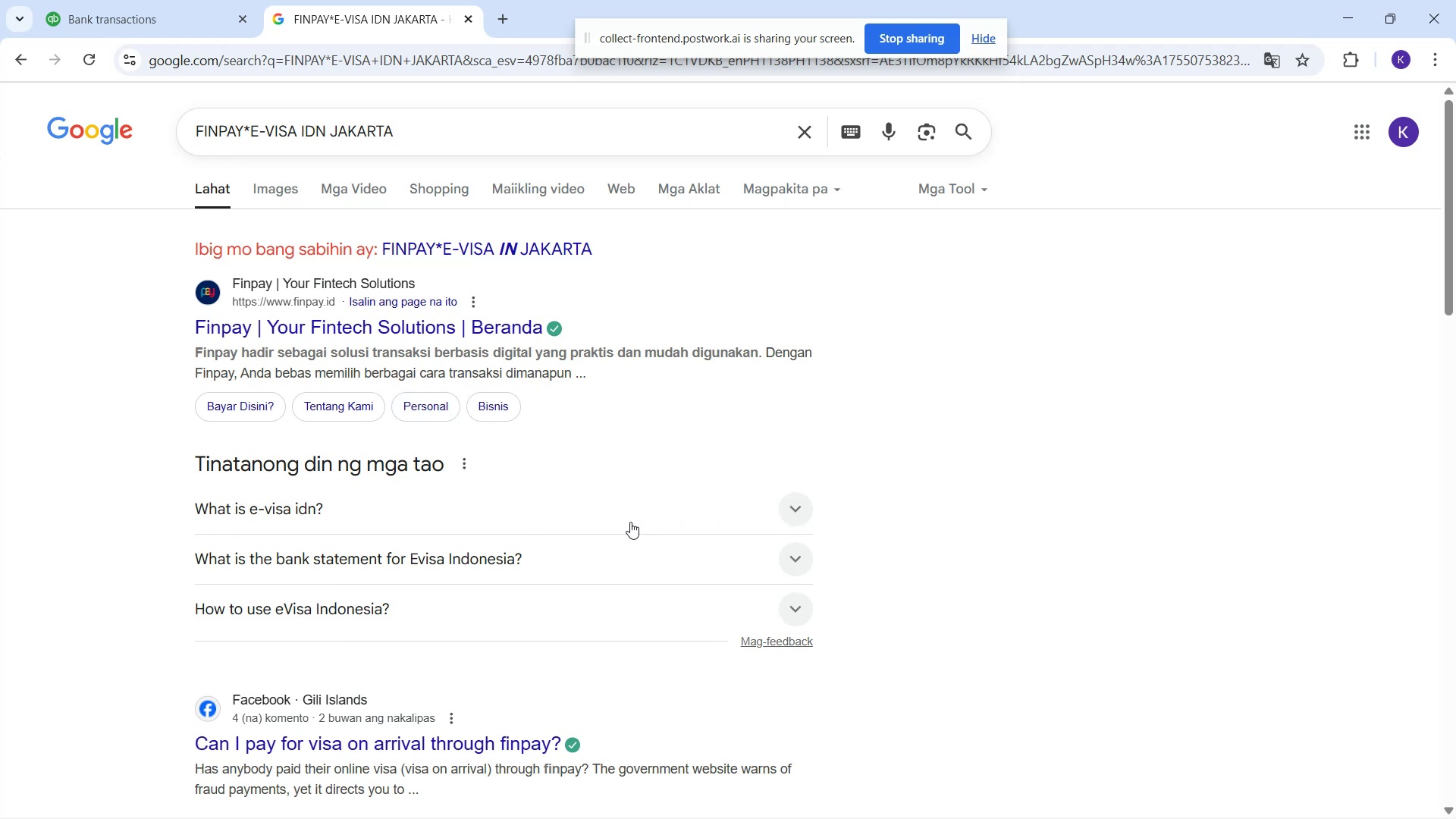 
wait(12.72)
 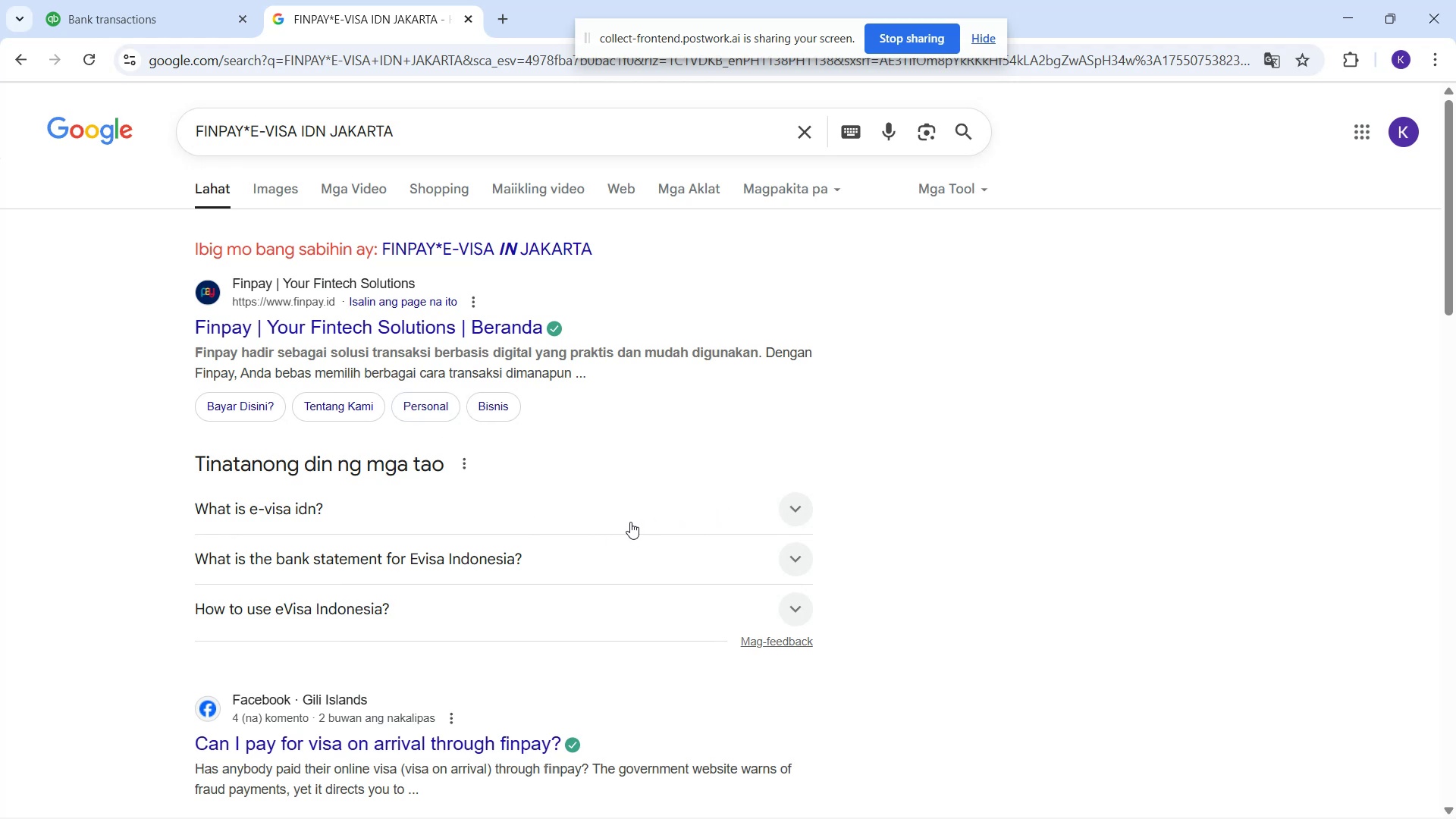 
scroll: coordinate [705, 627], scroll_direction: down, amount: 4.0
 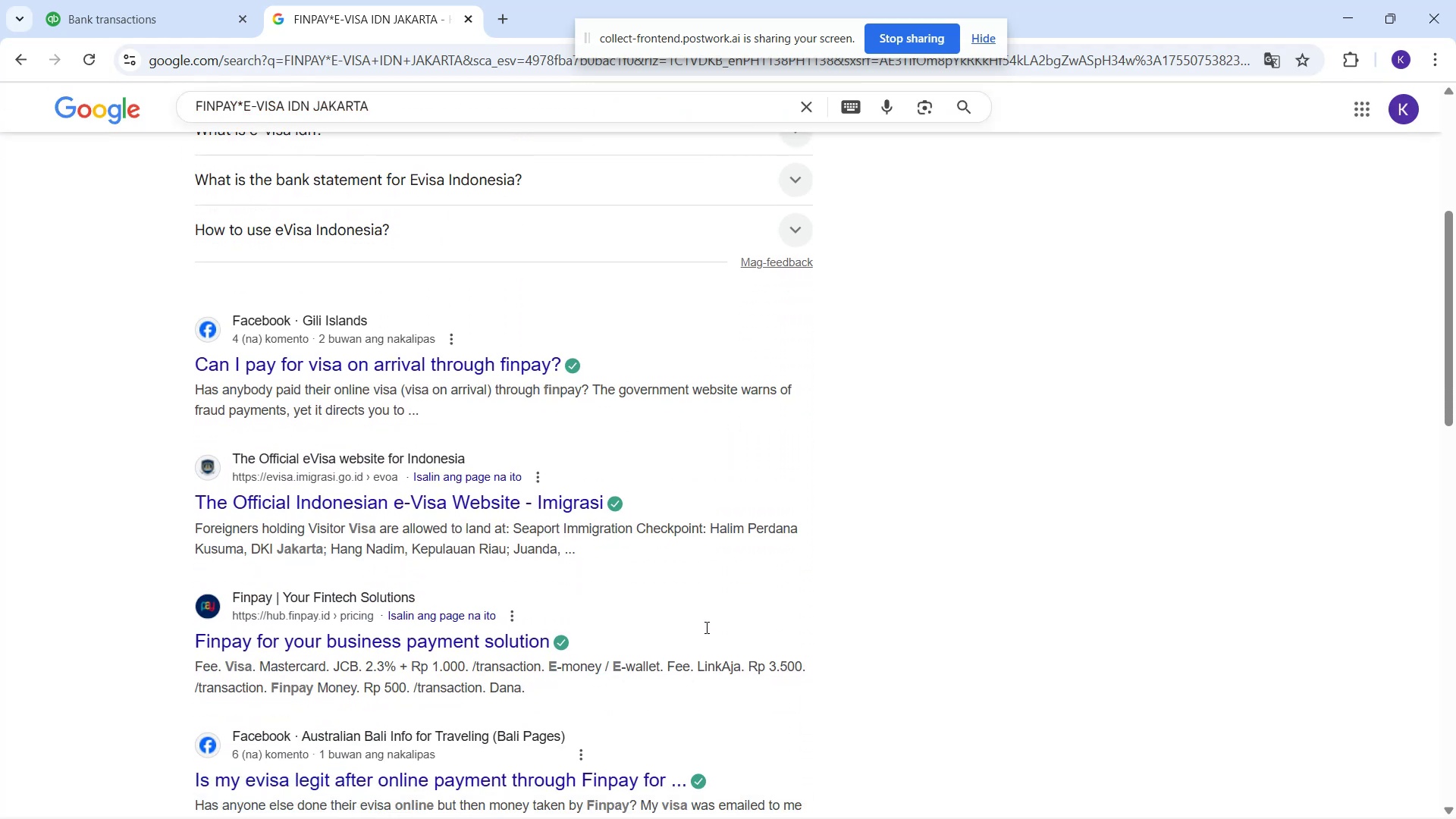 
scroll: coordinate [673, 603], scroll_direction: up, amount: 4.0
 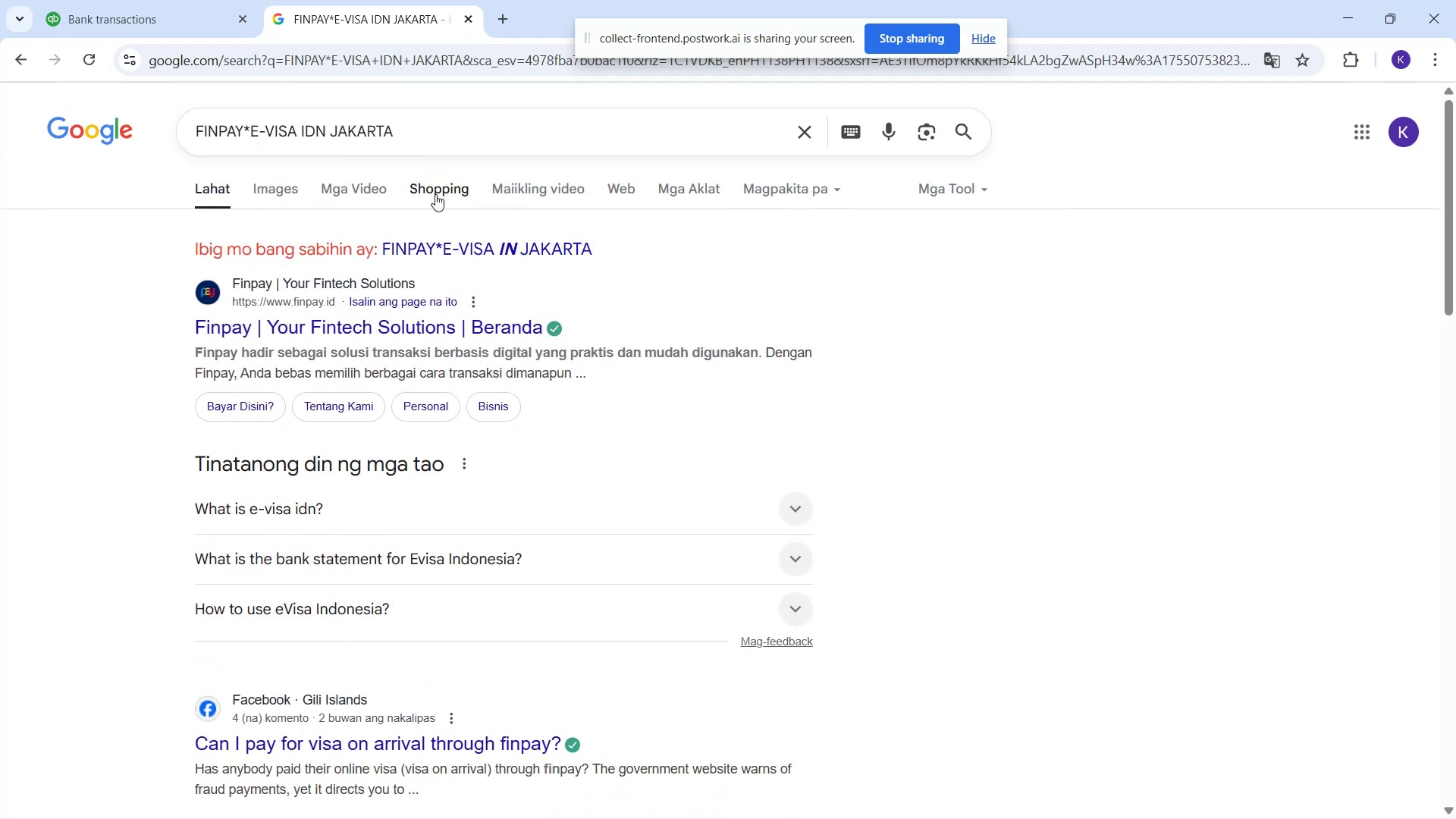 
scroll: coordinate [684, 765], scroll_direction: down, amount: 3.0
 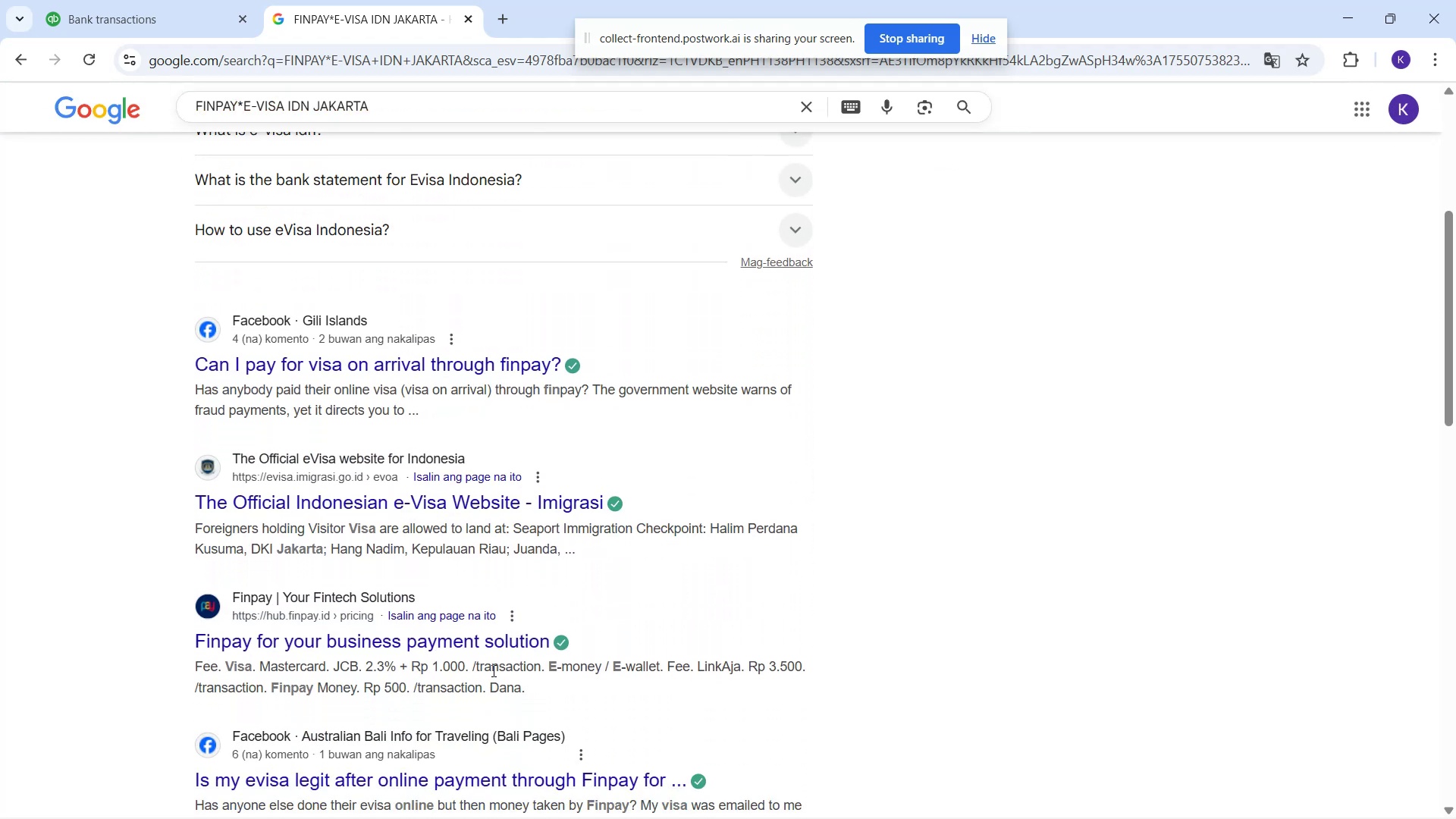 
scroll: coordinate [440, 585], scroll_direction: up, amount: 4.0
 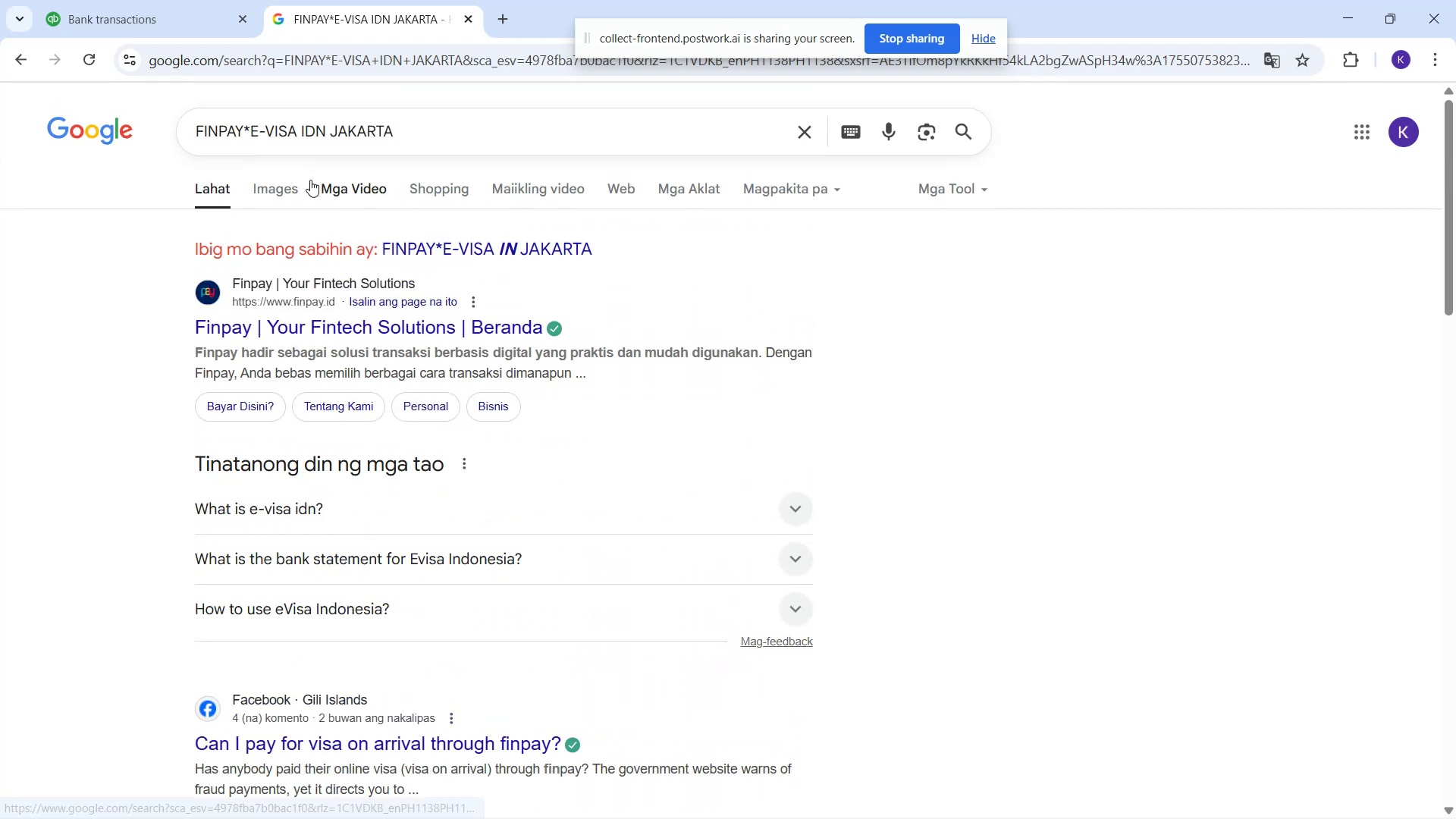 
left_click_drag(start_coordinate=[272, 187], to_coordinate=[266, 187])
 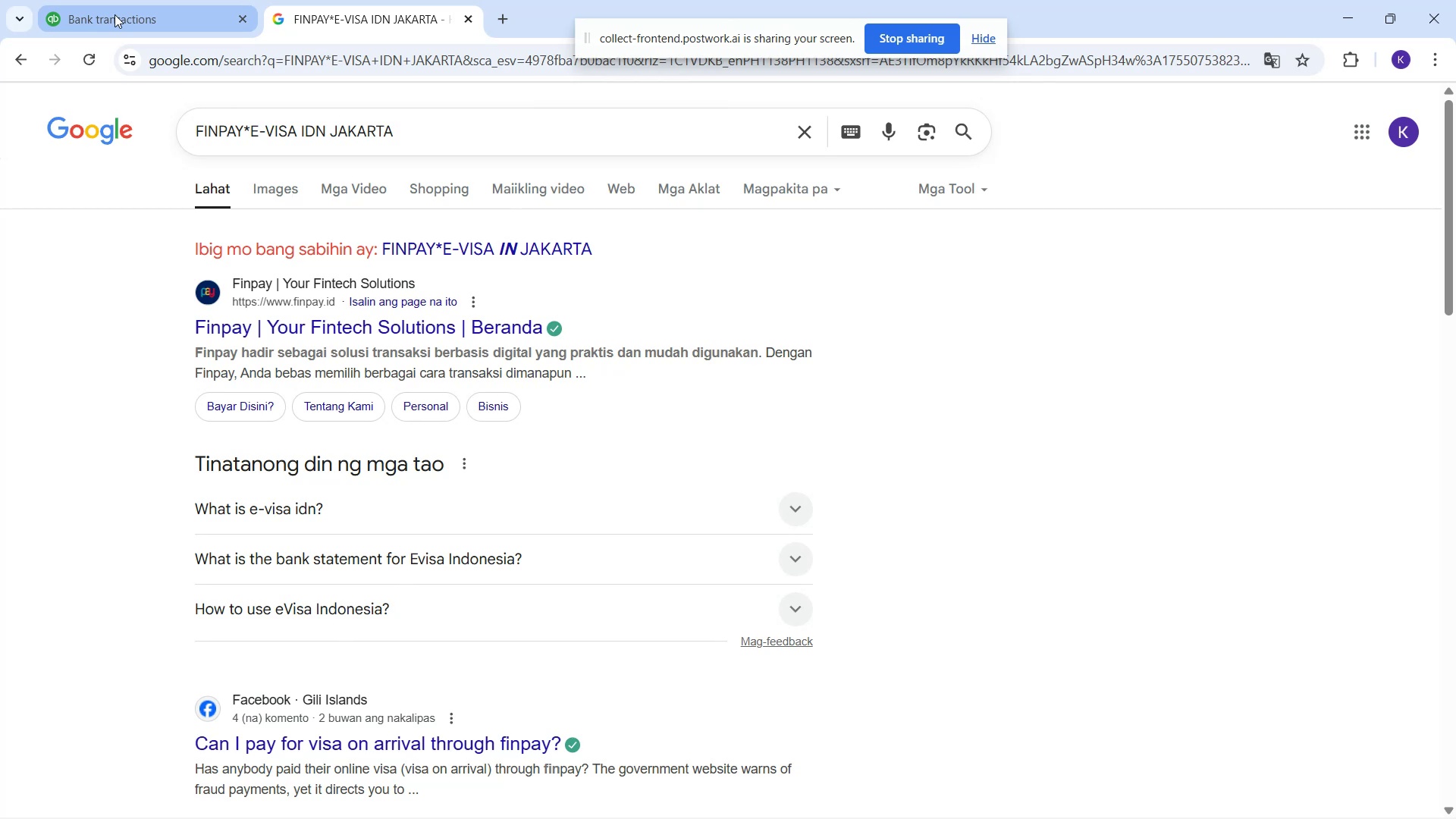 
left_click([111, 12])
 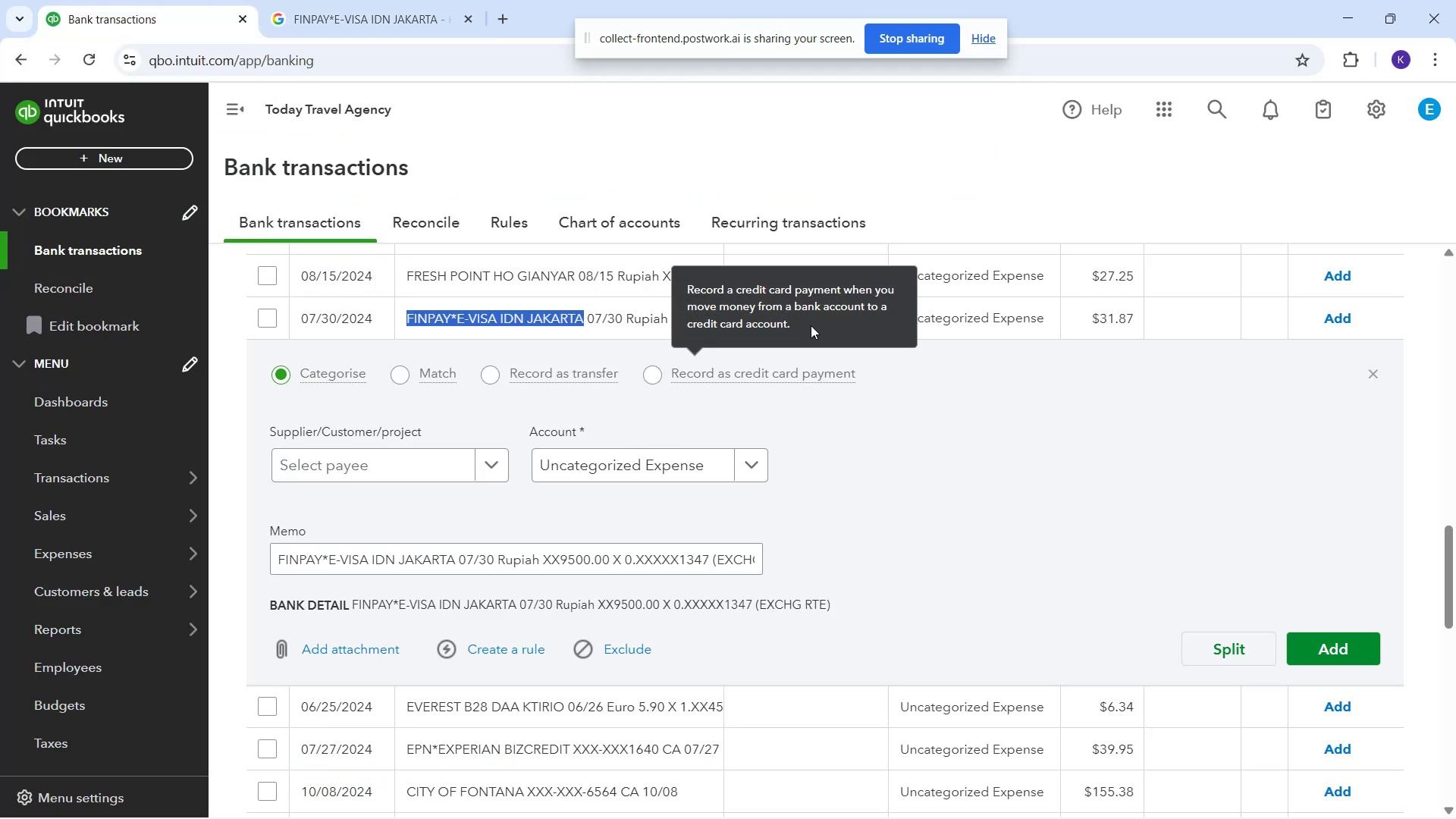 
left_click([1060, 491])
 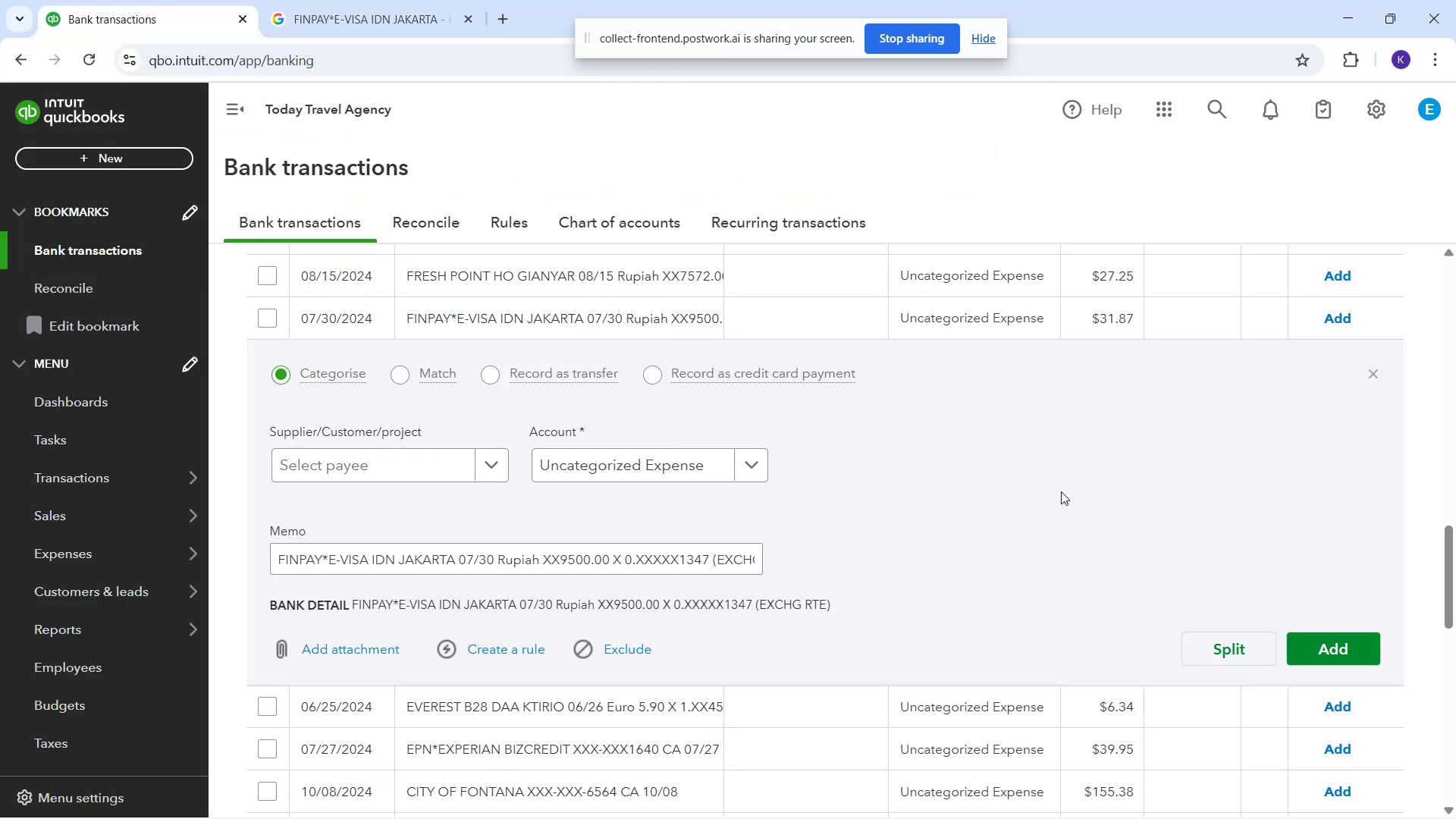 
scroll: coordinate [1048, 490], scroll_direction: down, amount: 1.0
 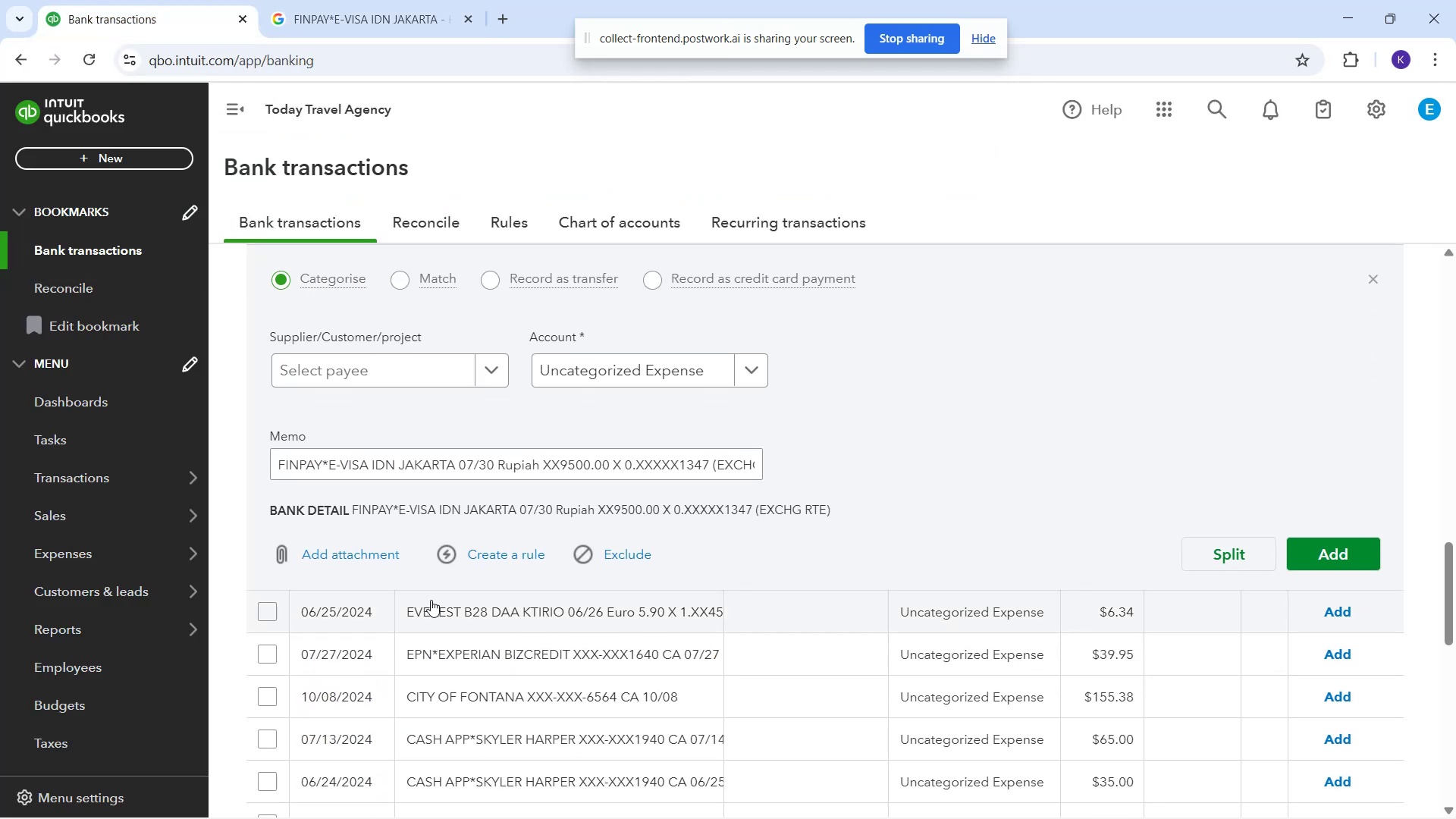 
left_click_drag(start_coordinate=[400, 617], to_coordinate=[635, 622])
 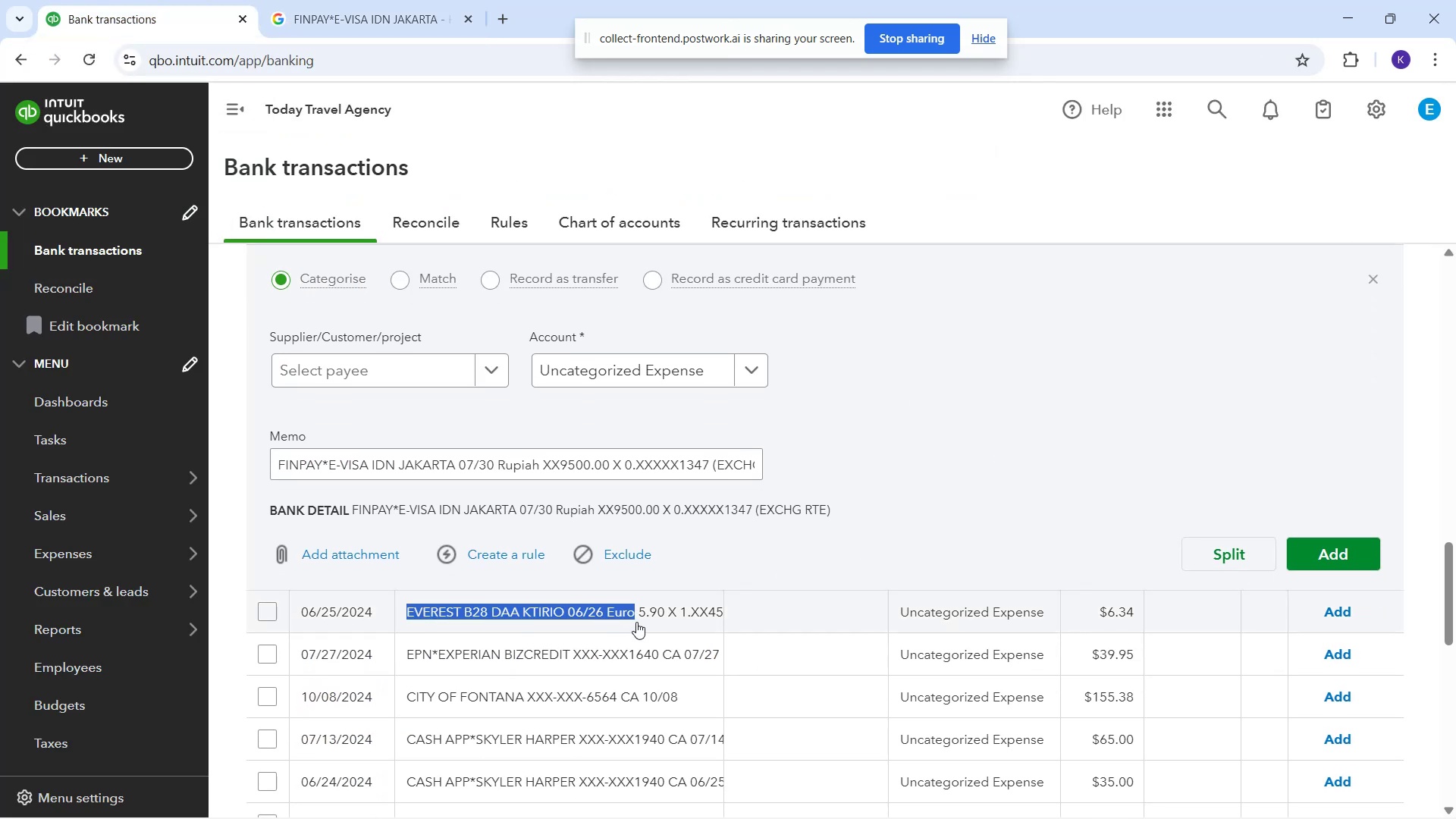 
key(Control+C)
 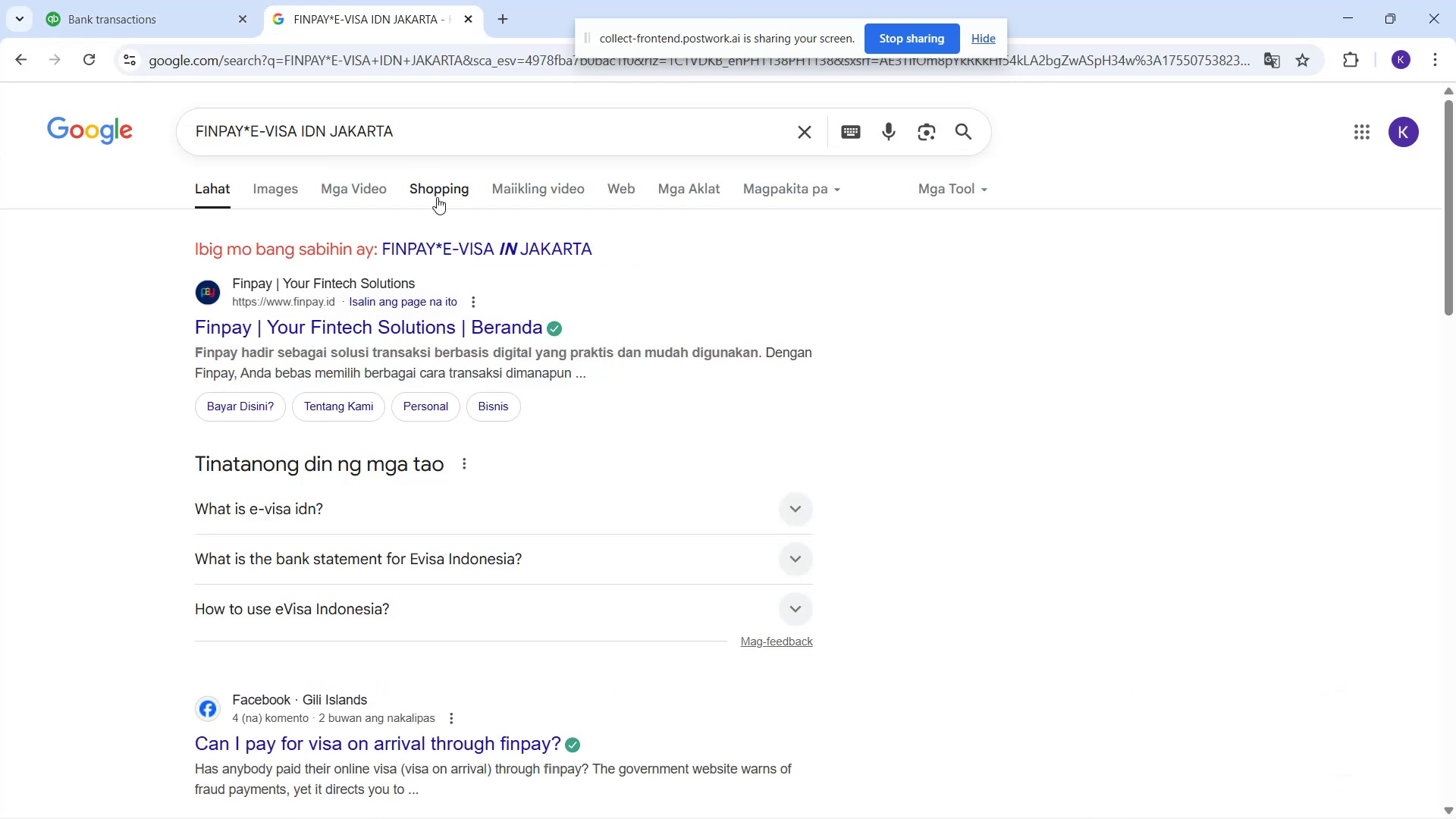 
left_click_drag(start_coordinate=[414, 141], to_coordinate=[27, 109])
 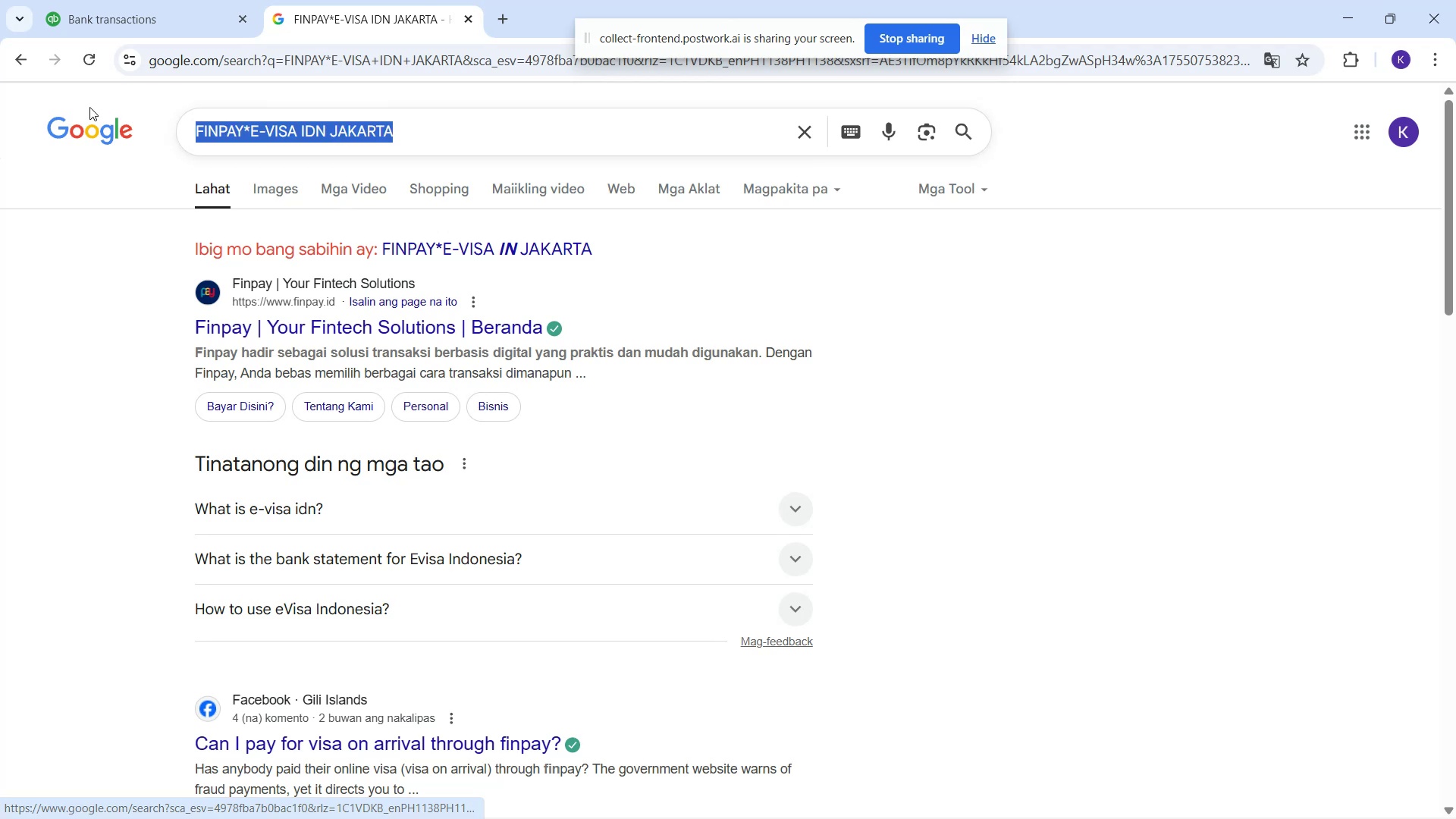 
key(Control+ControlLeft)
 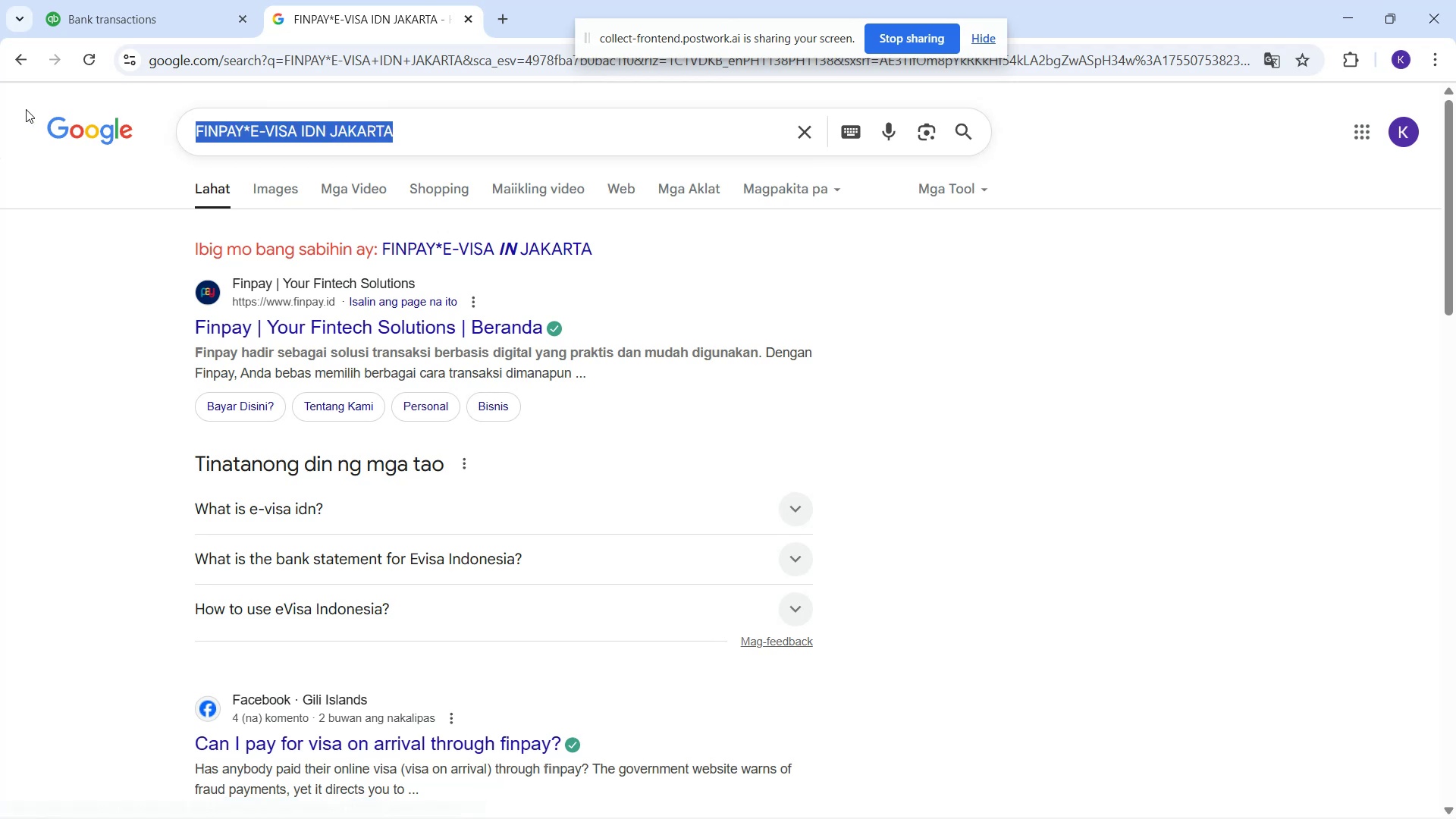 
key(Control+V)
 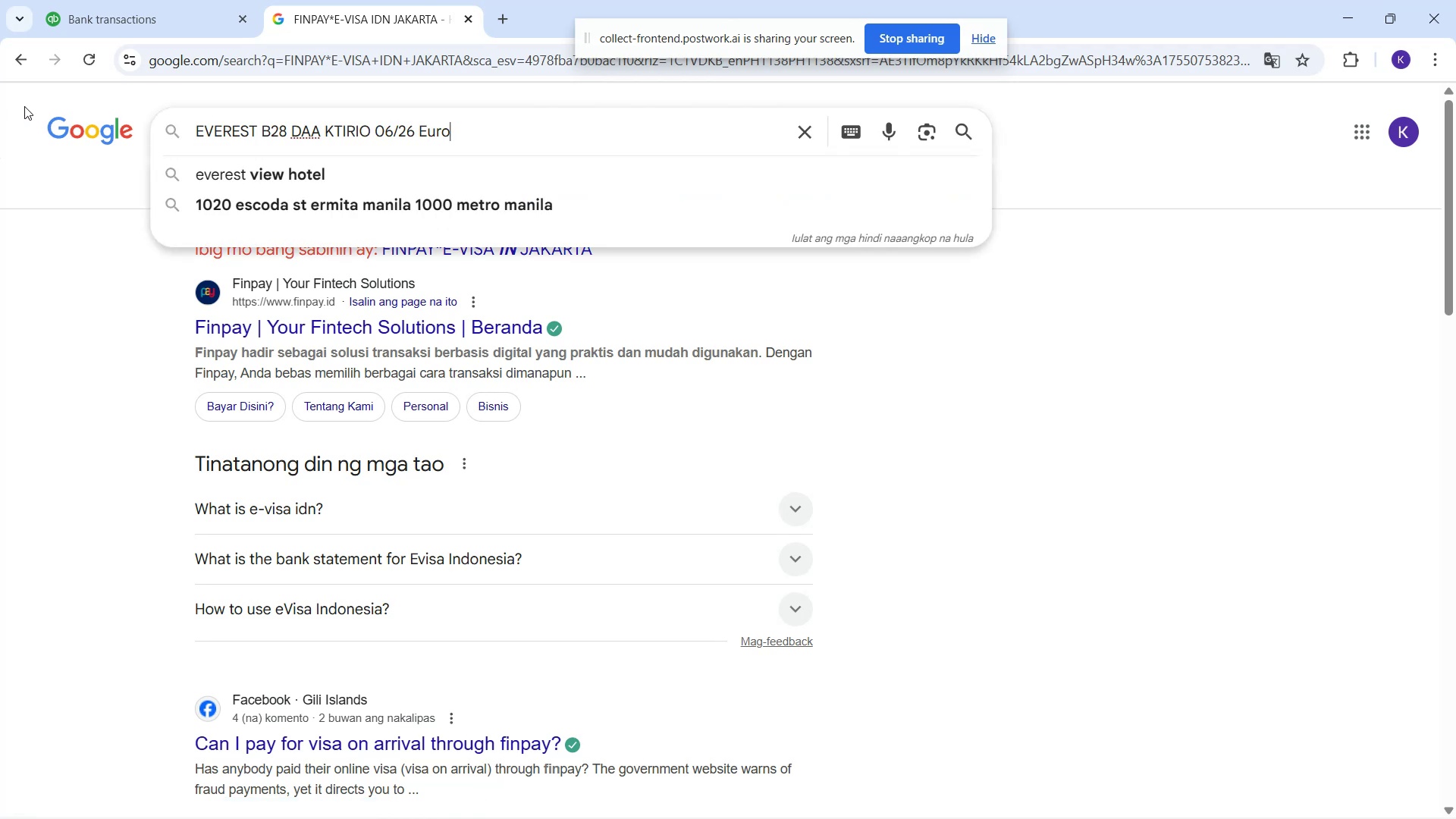 
key(Enter)
 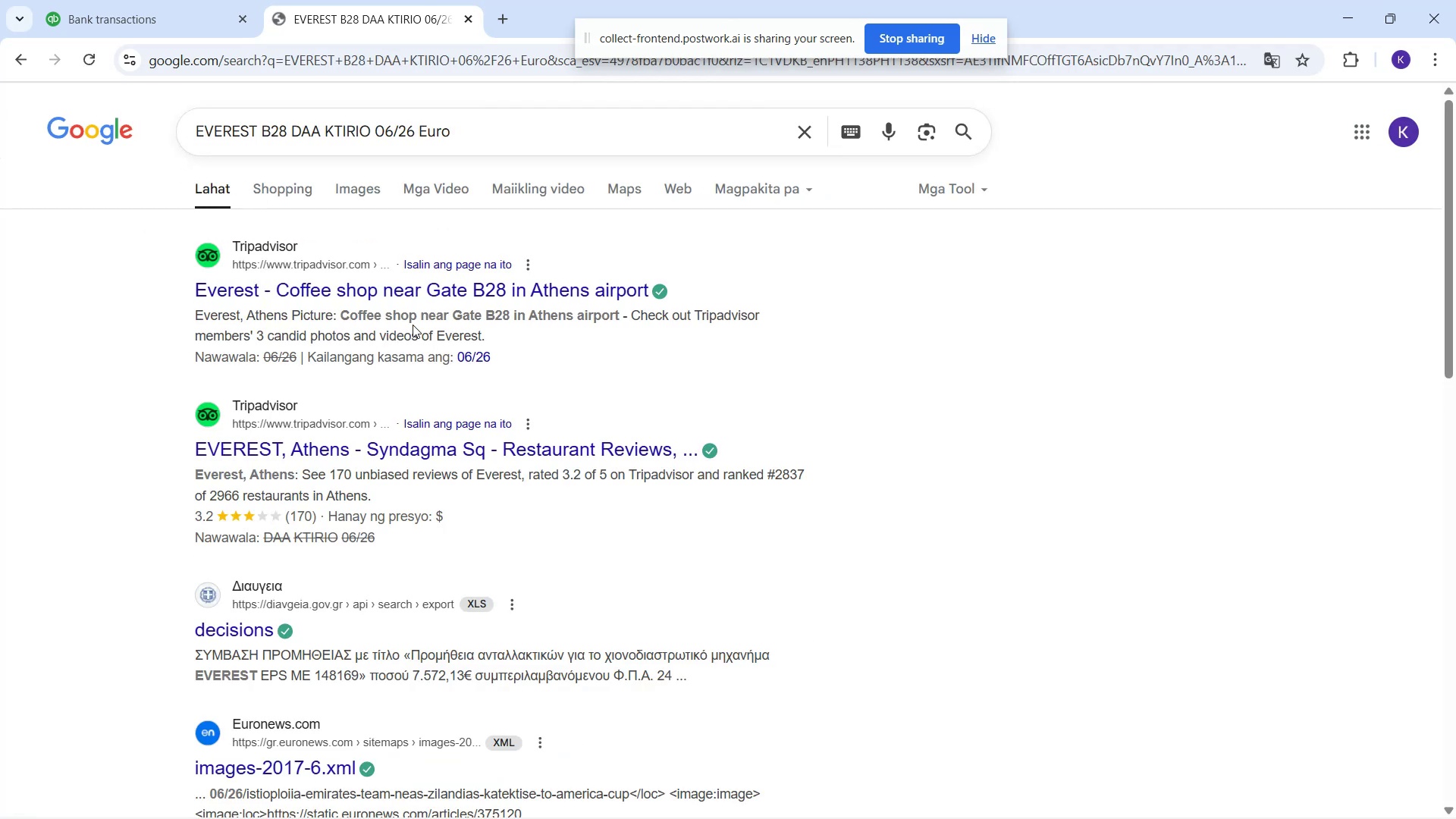 
left_click([28, 0])
 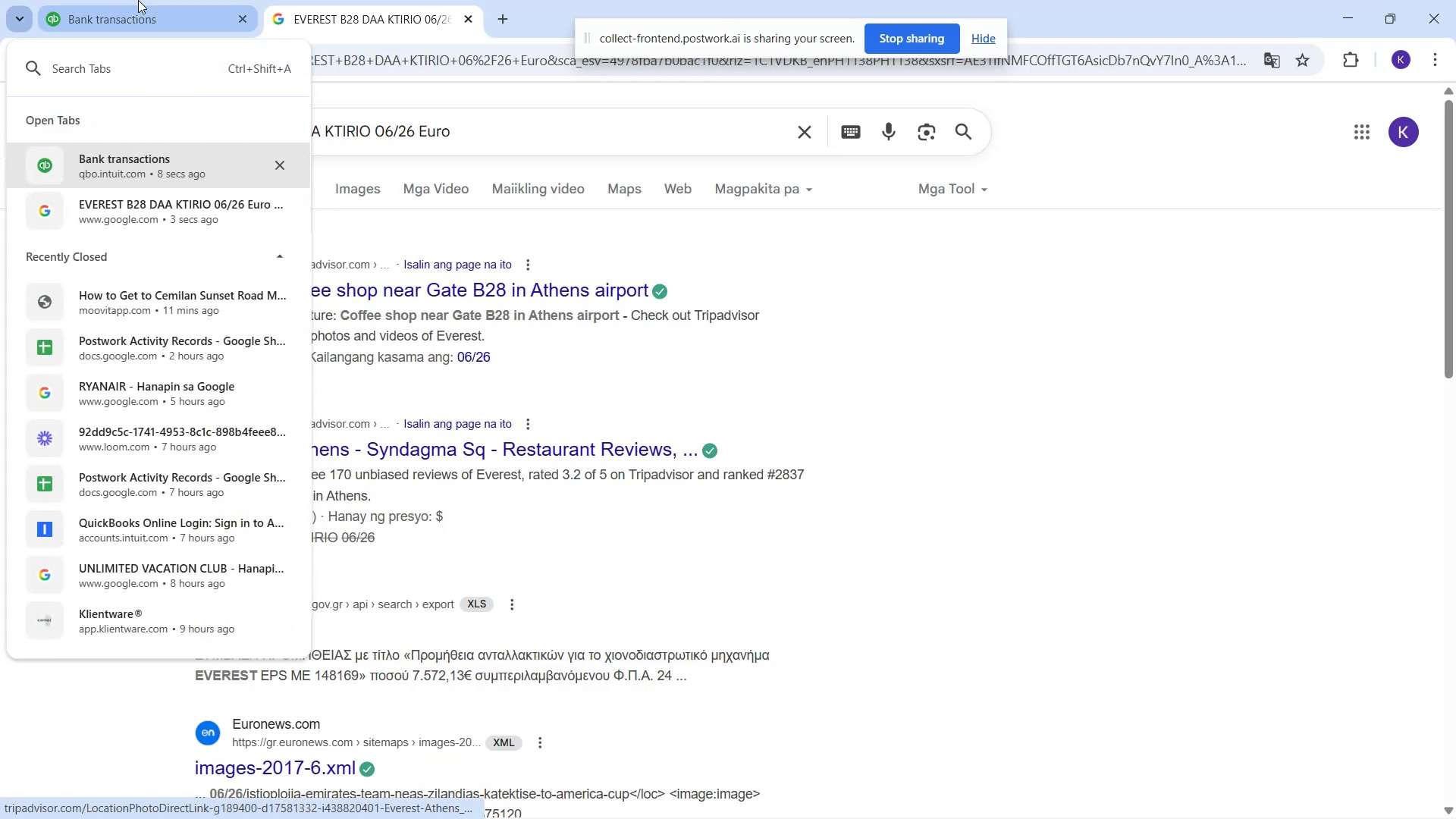 
left_click([138, 0])
 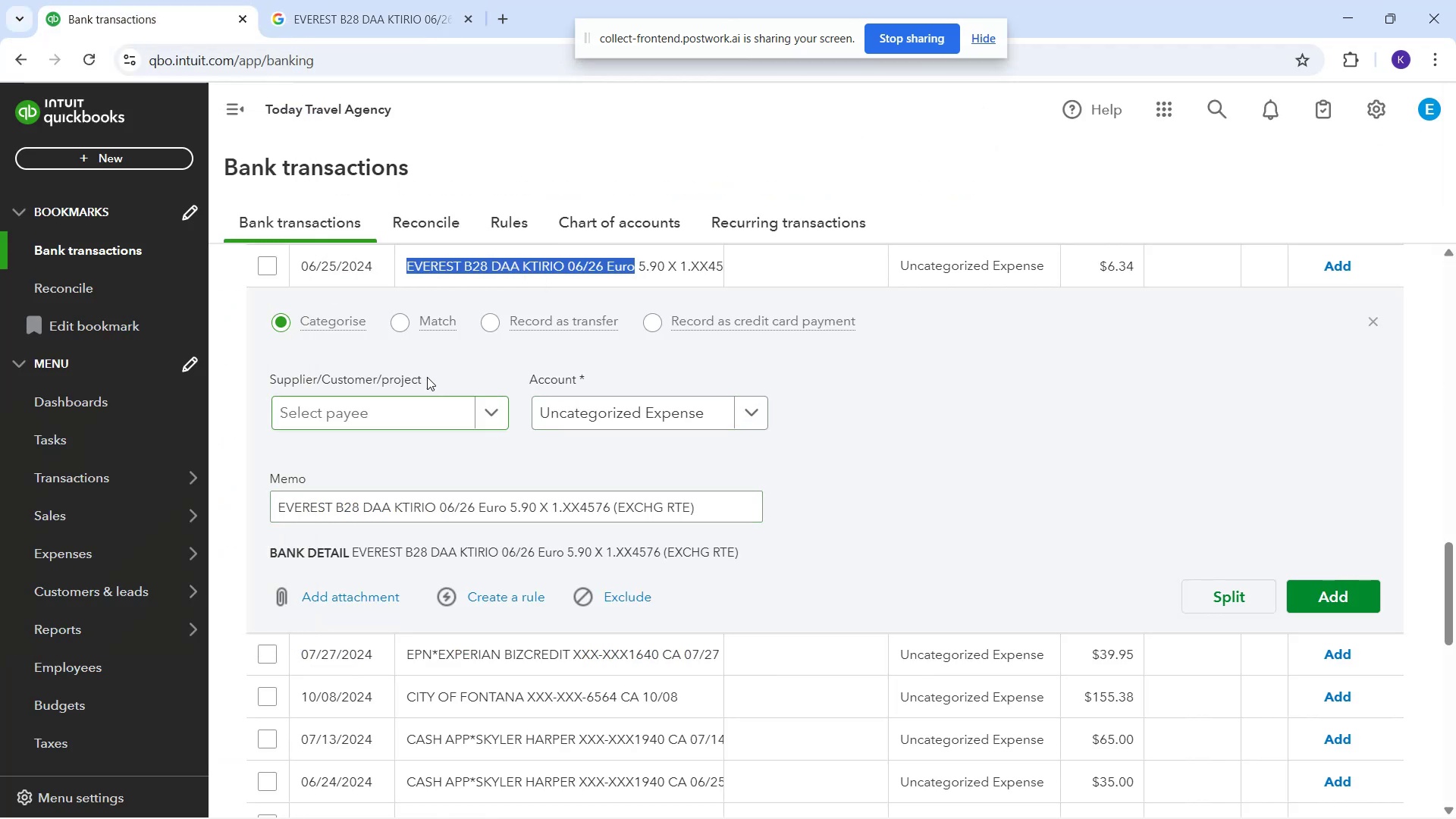 
left_click([444, 410])
 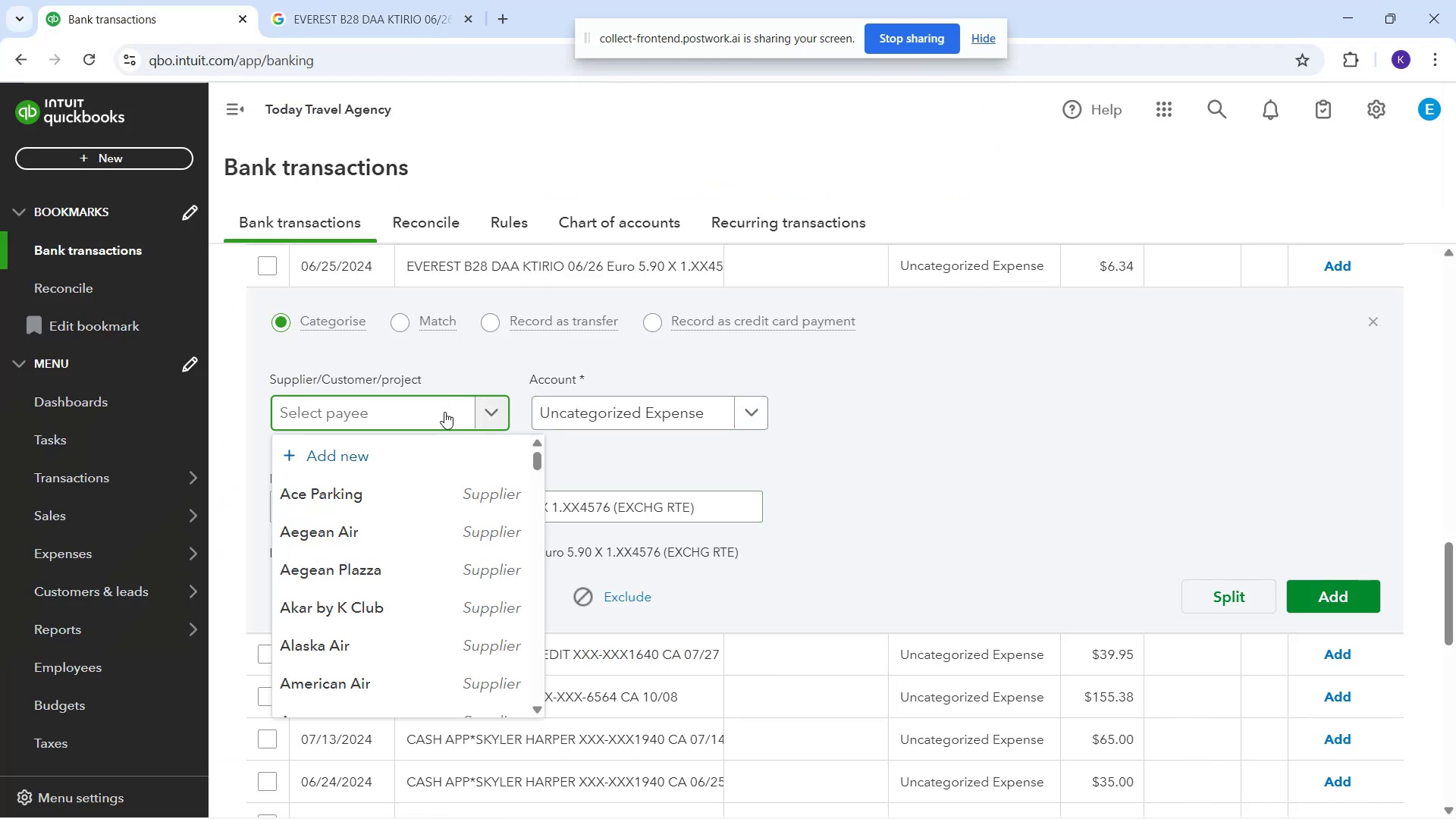 
type(EVEREST)
 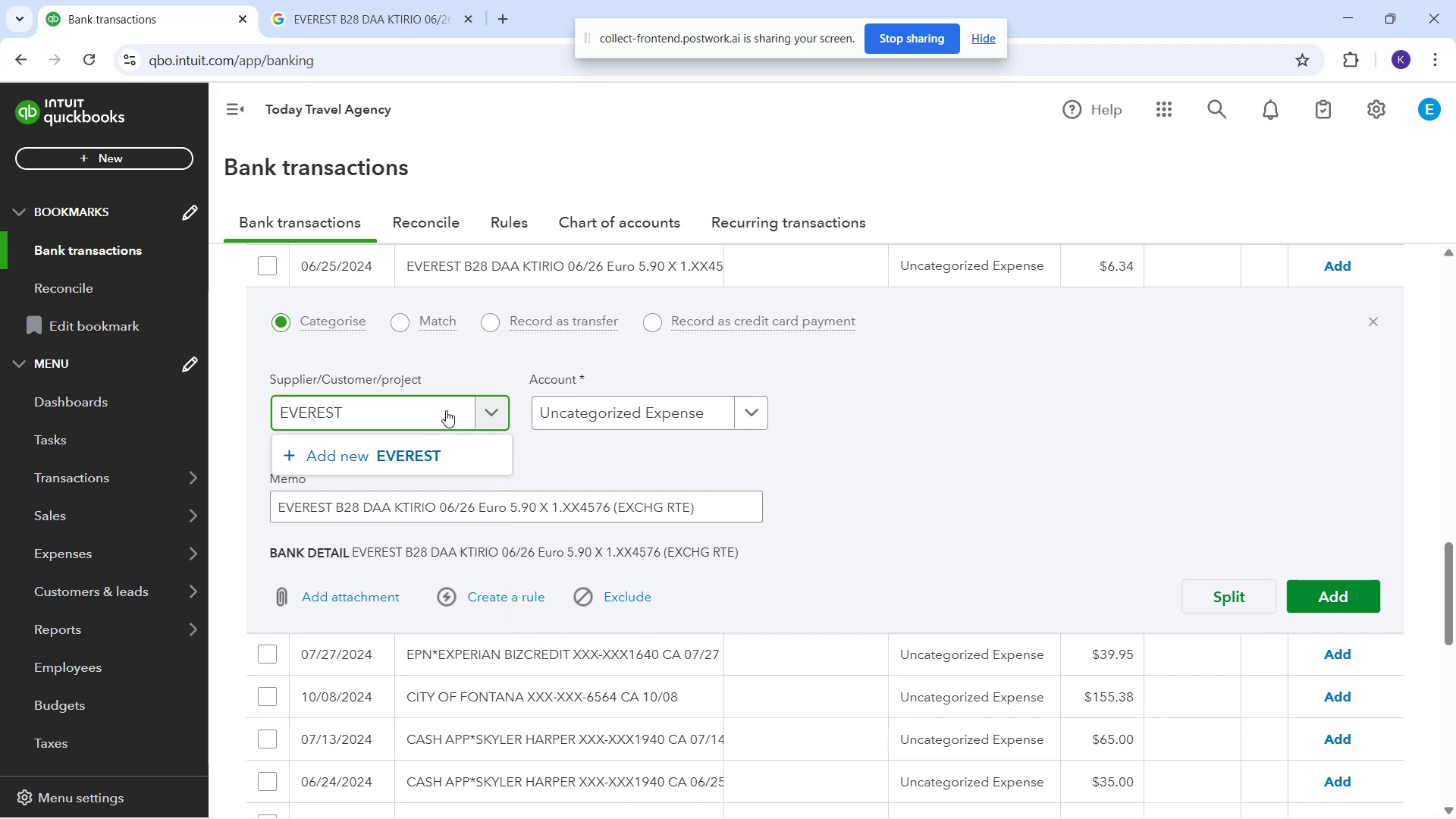 
left_click([459, 447])
 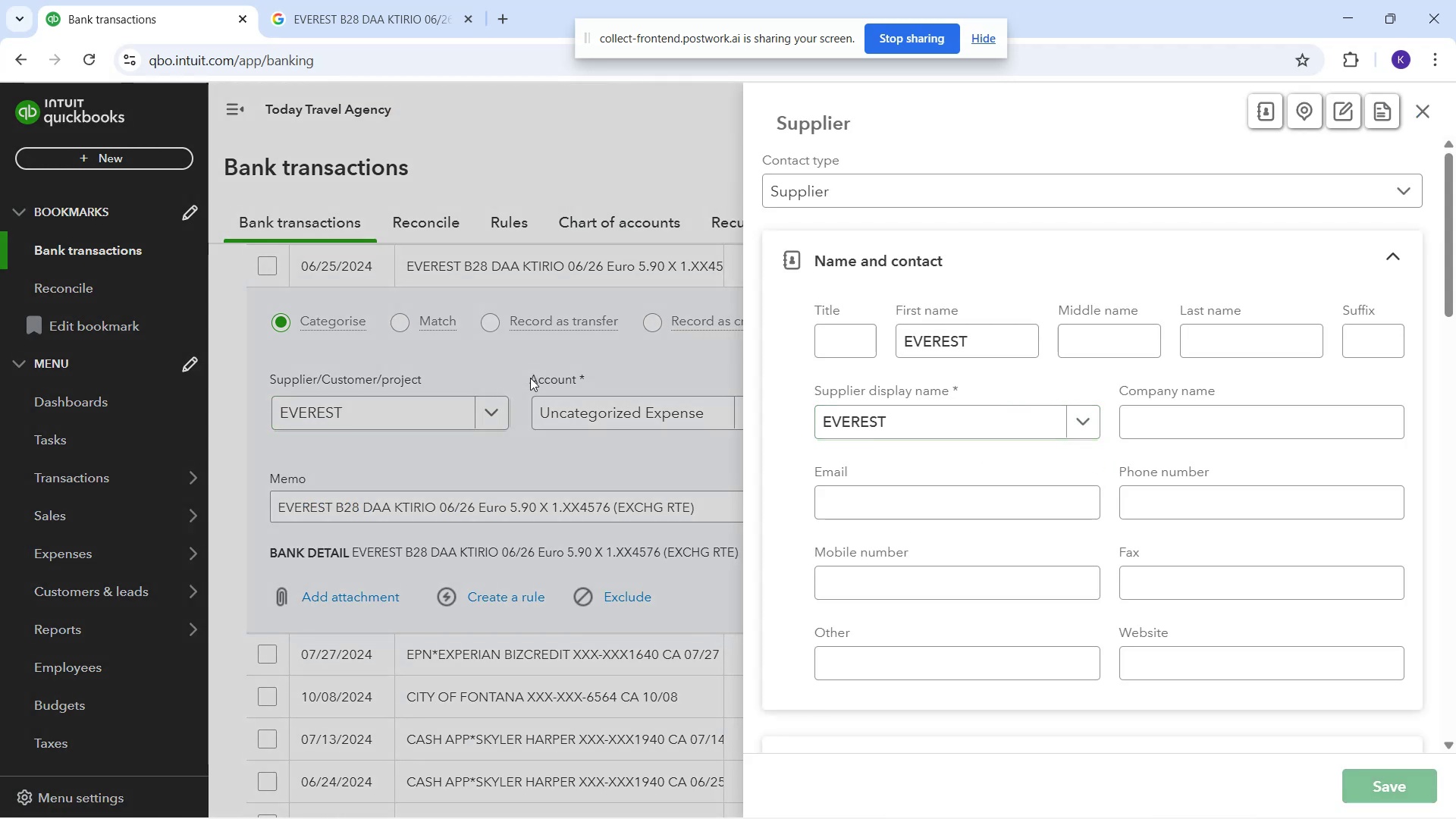 
left_click([552, 411])
 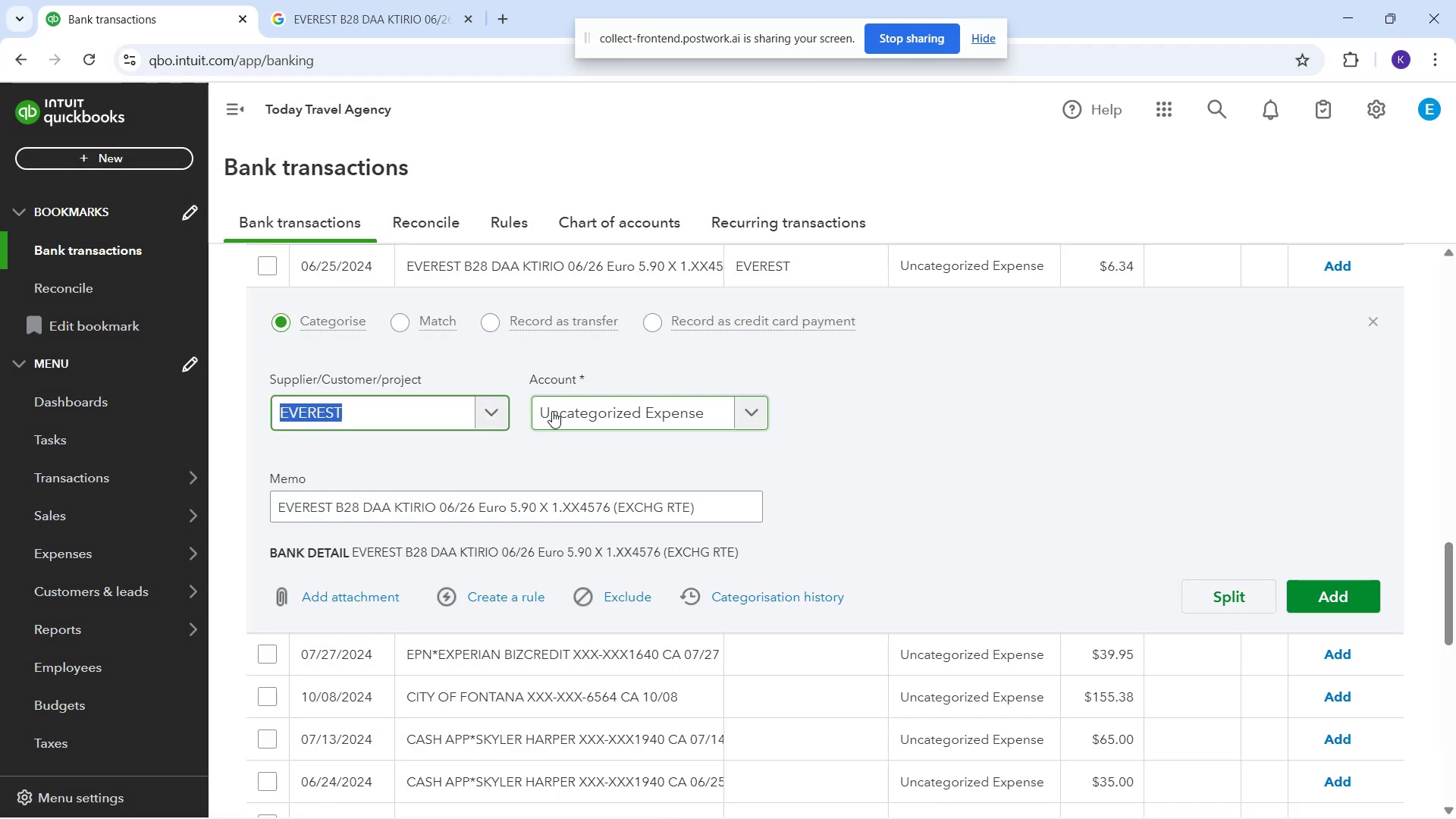 
type(MEMEA)
 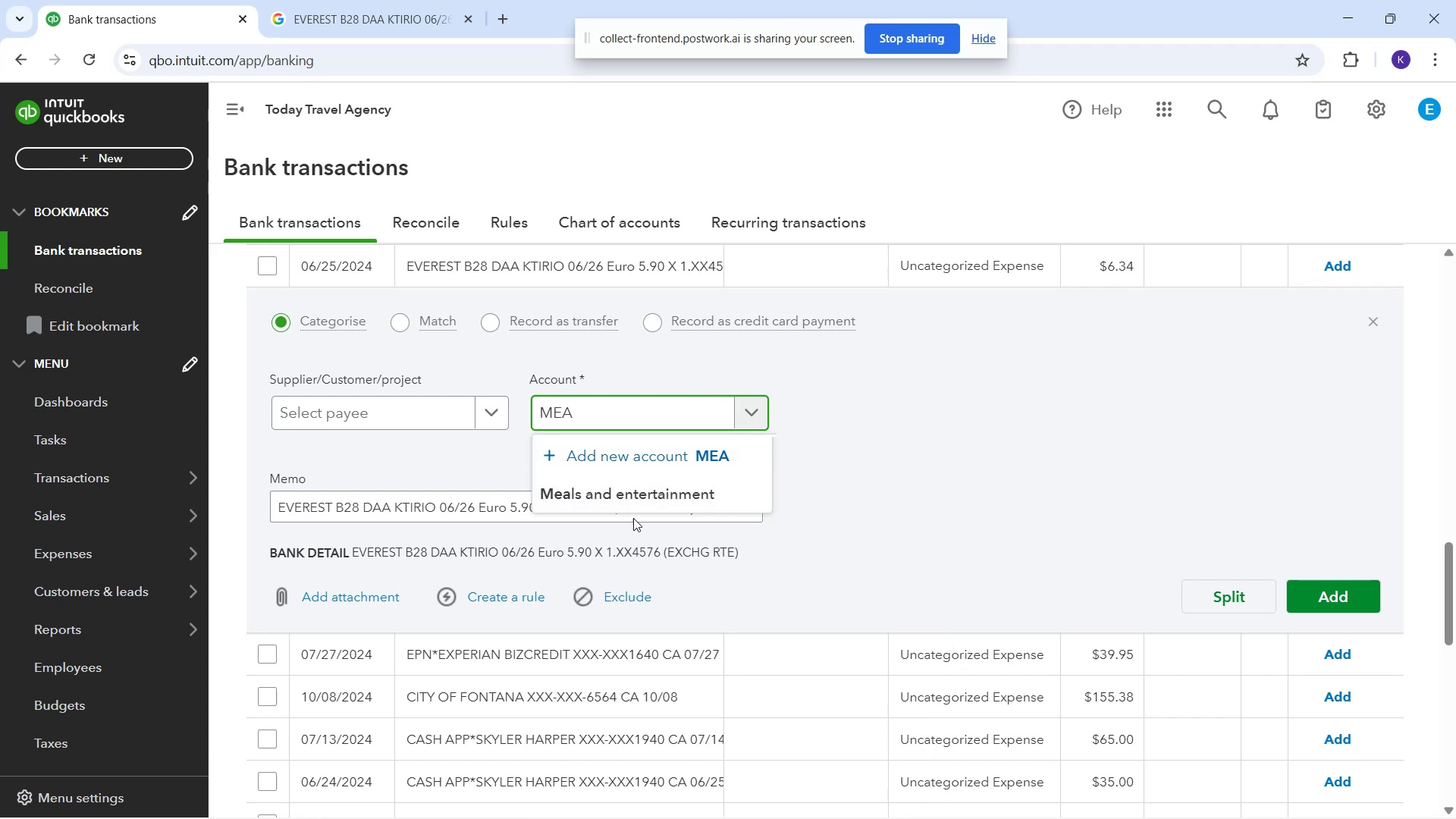 
left_click([624, 498])
 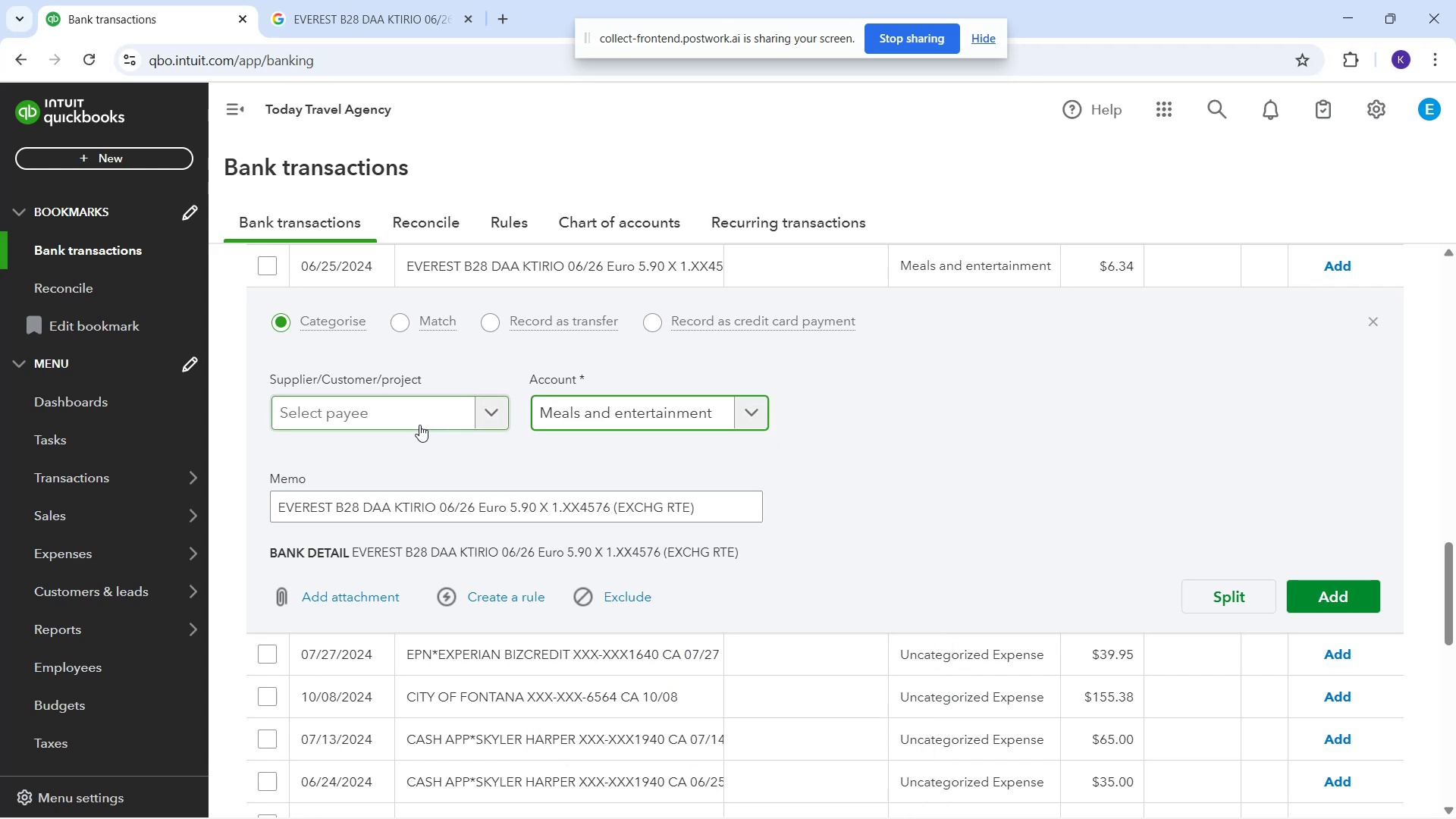 
left_click([408, 416])
 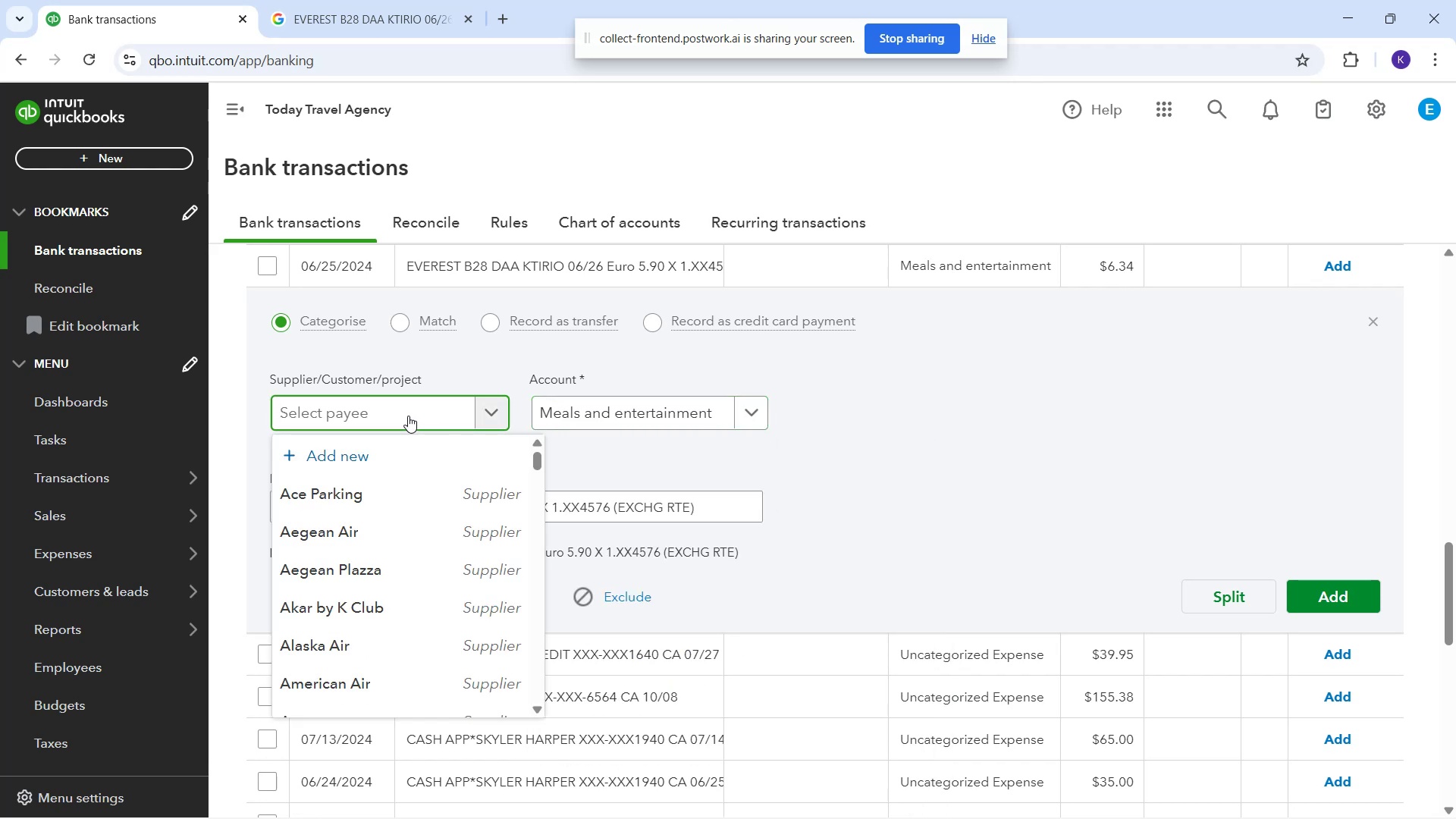 
type(EVERE)
 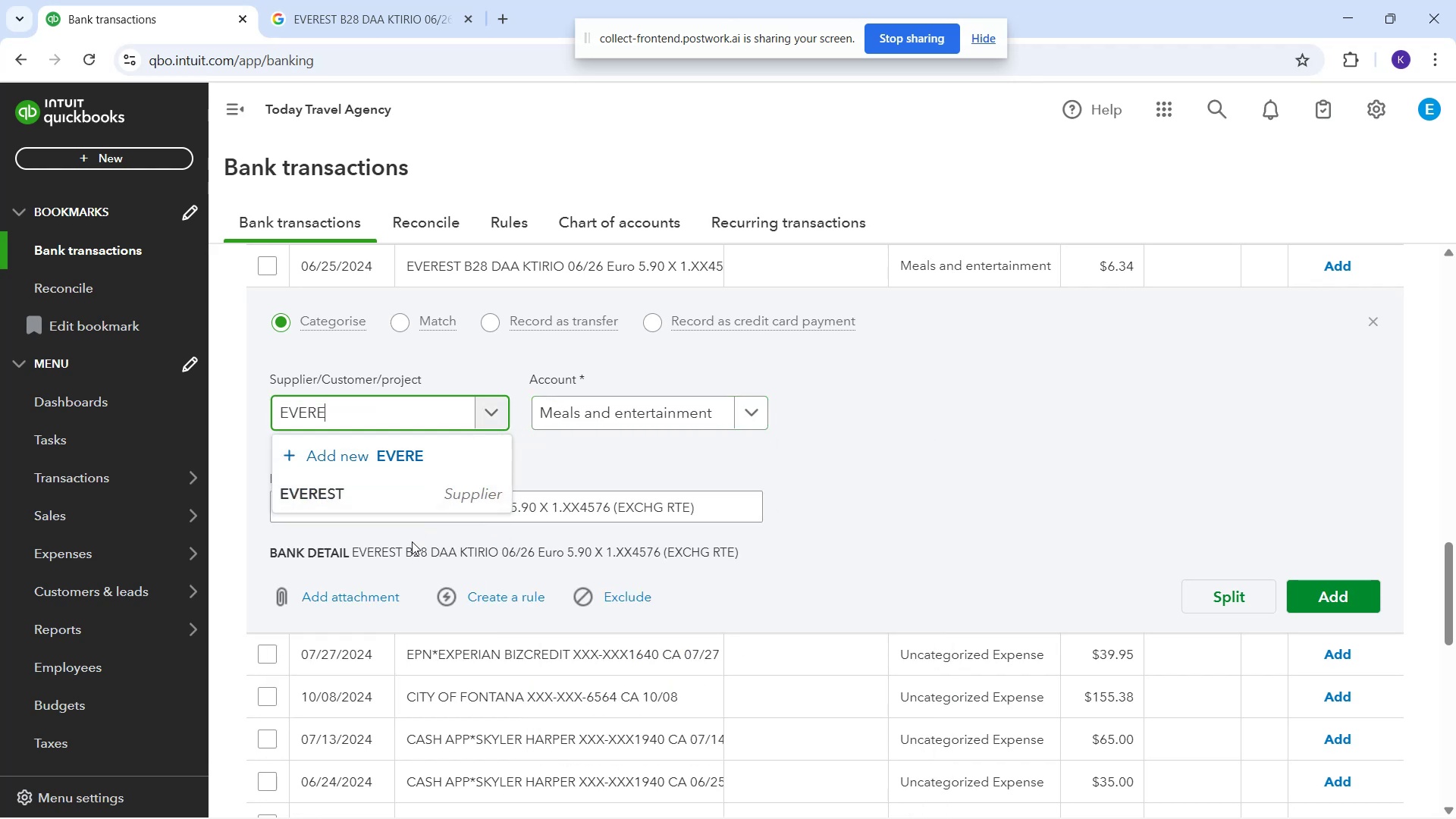 
left_click([387, 485])
 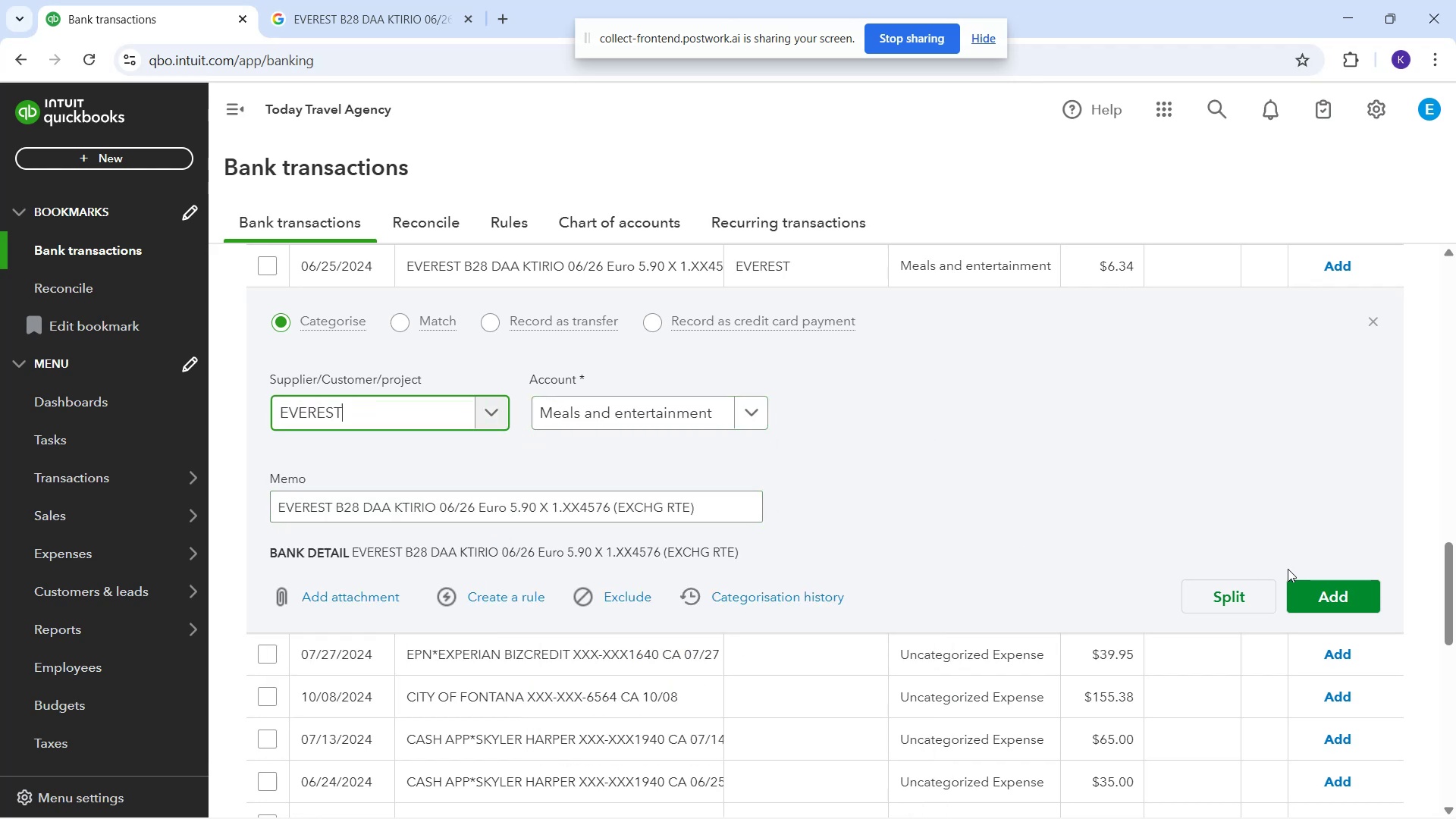 
left_click([1317, 581])
 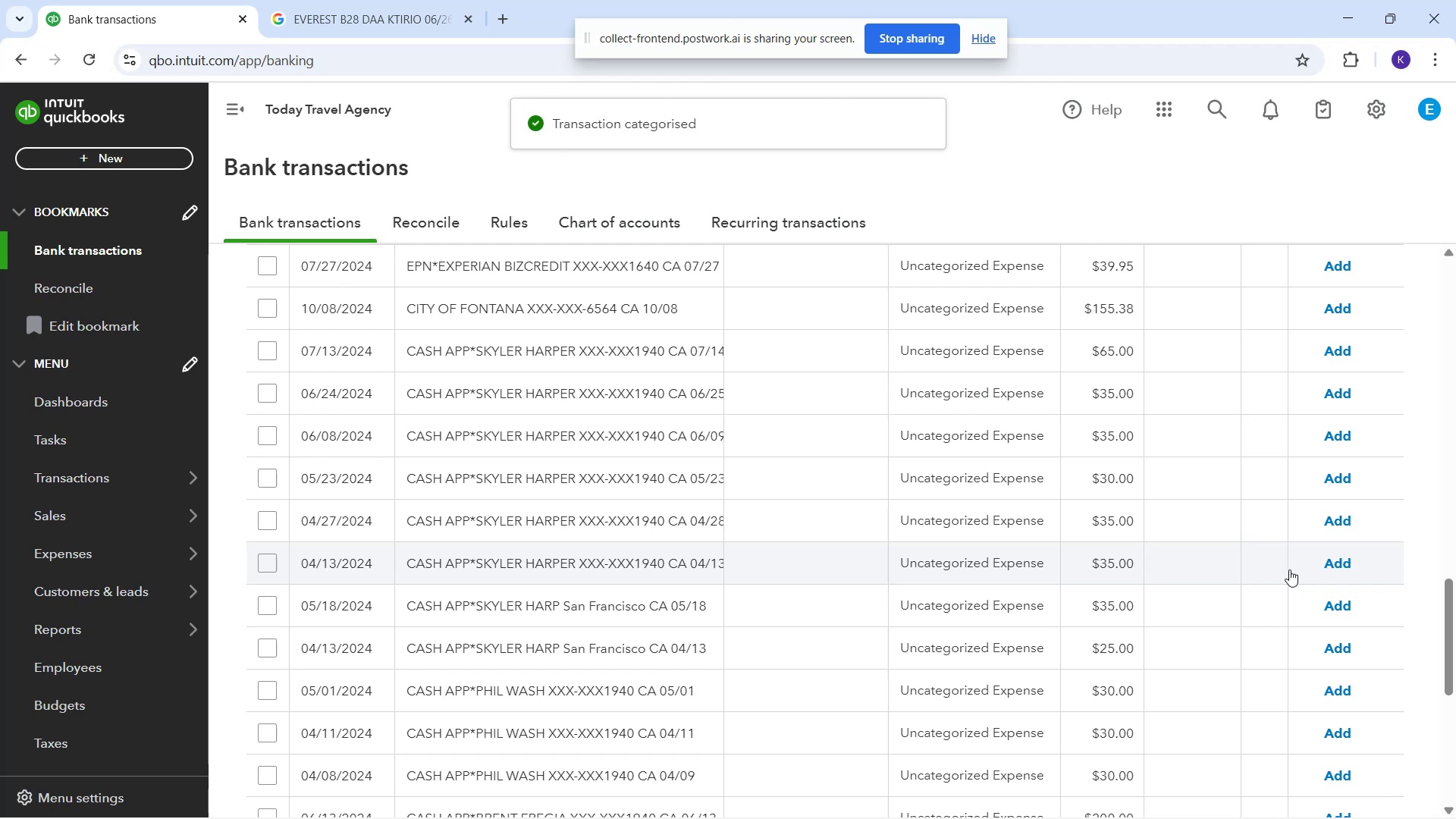 
wait(11.02)
 